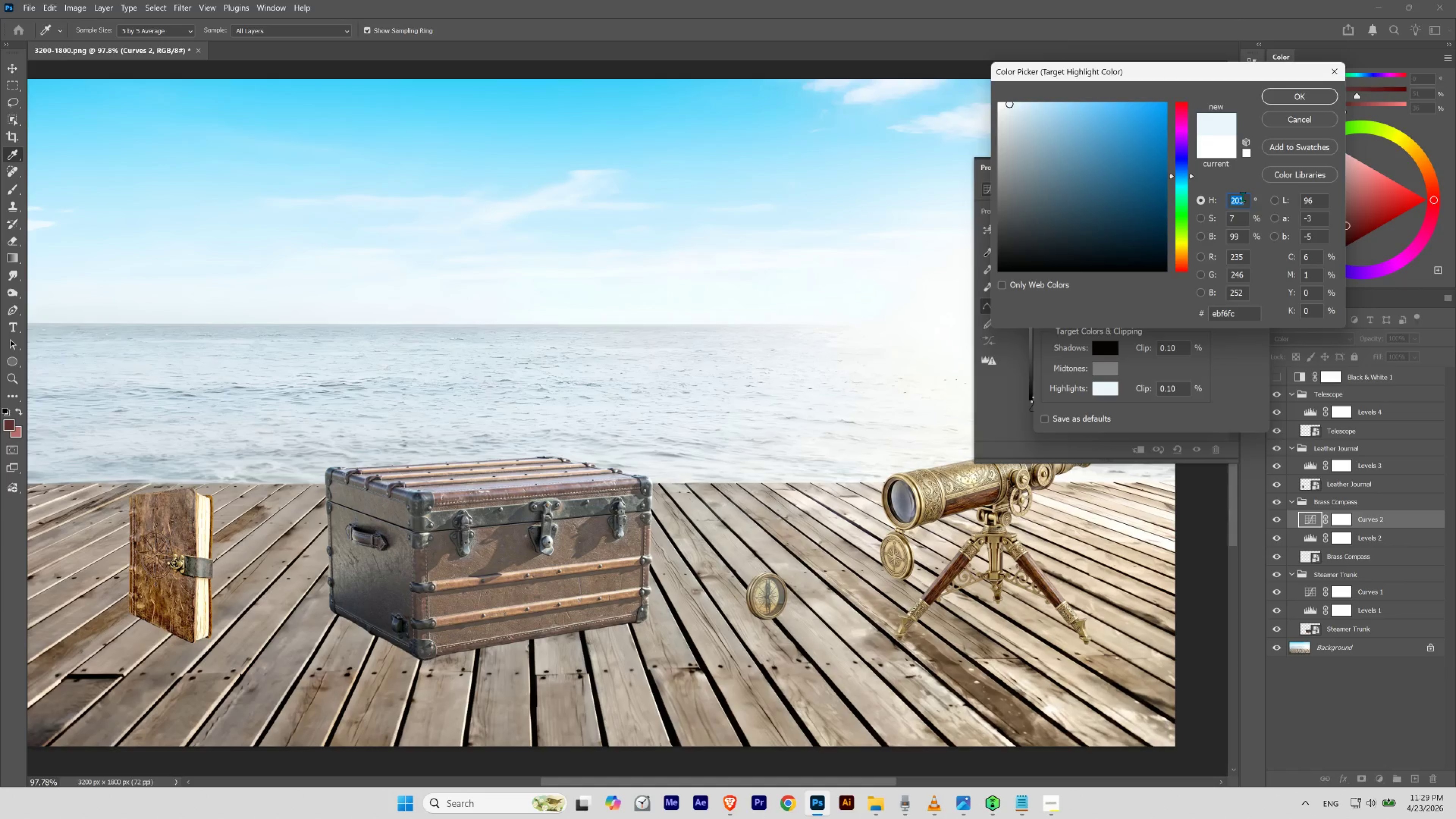 
scroll: coordinate [1242, 197], scroll_direction: down, amount: 2.0
 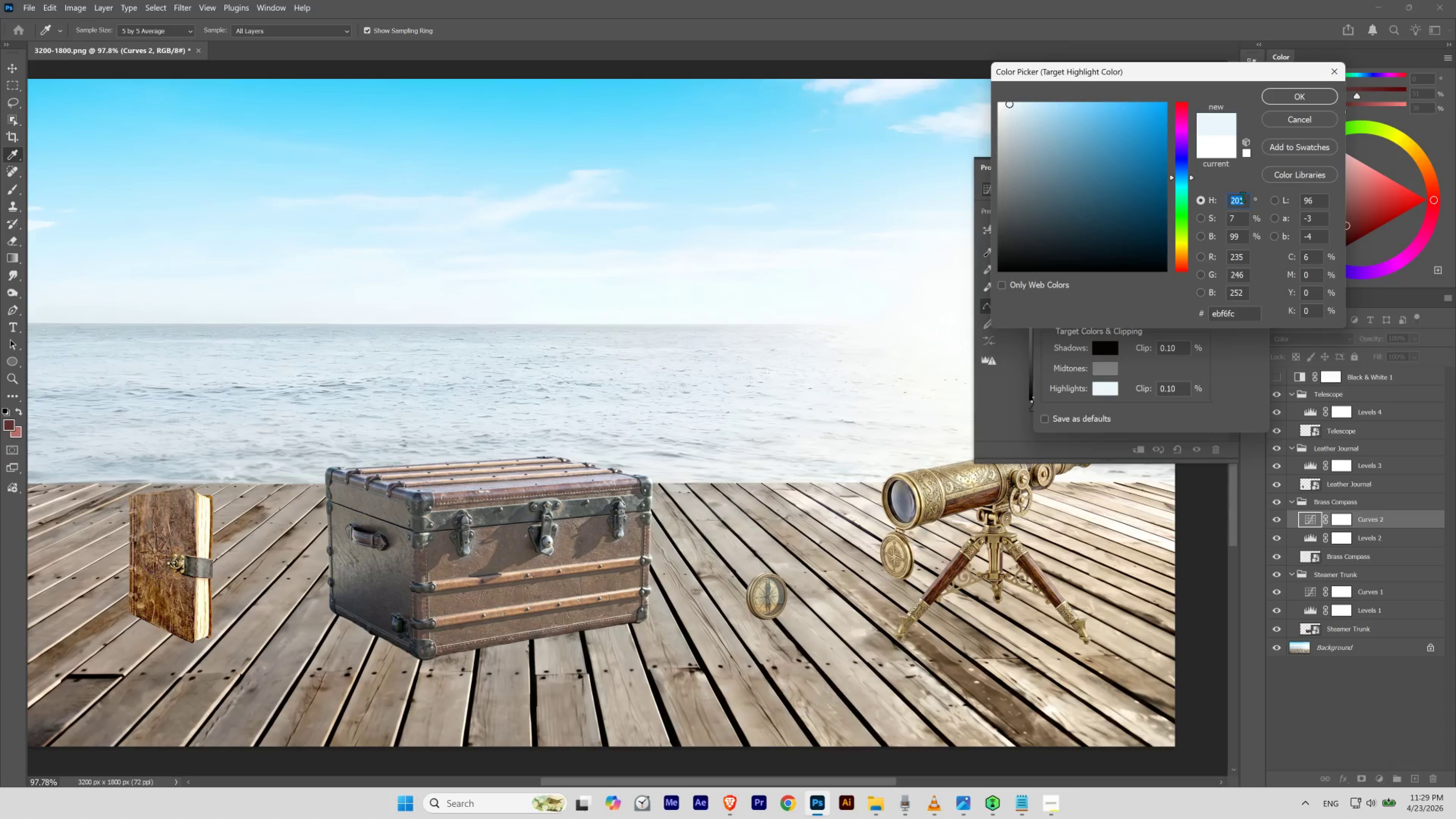 
scroll: coordinate [1242, 197], scroll_direction: up, amount: 1.0
 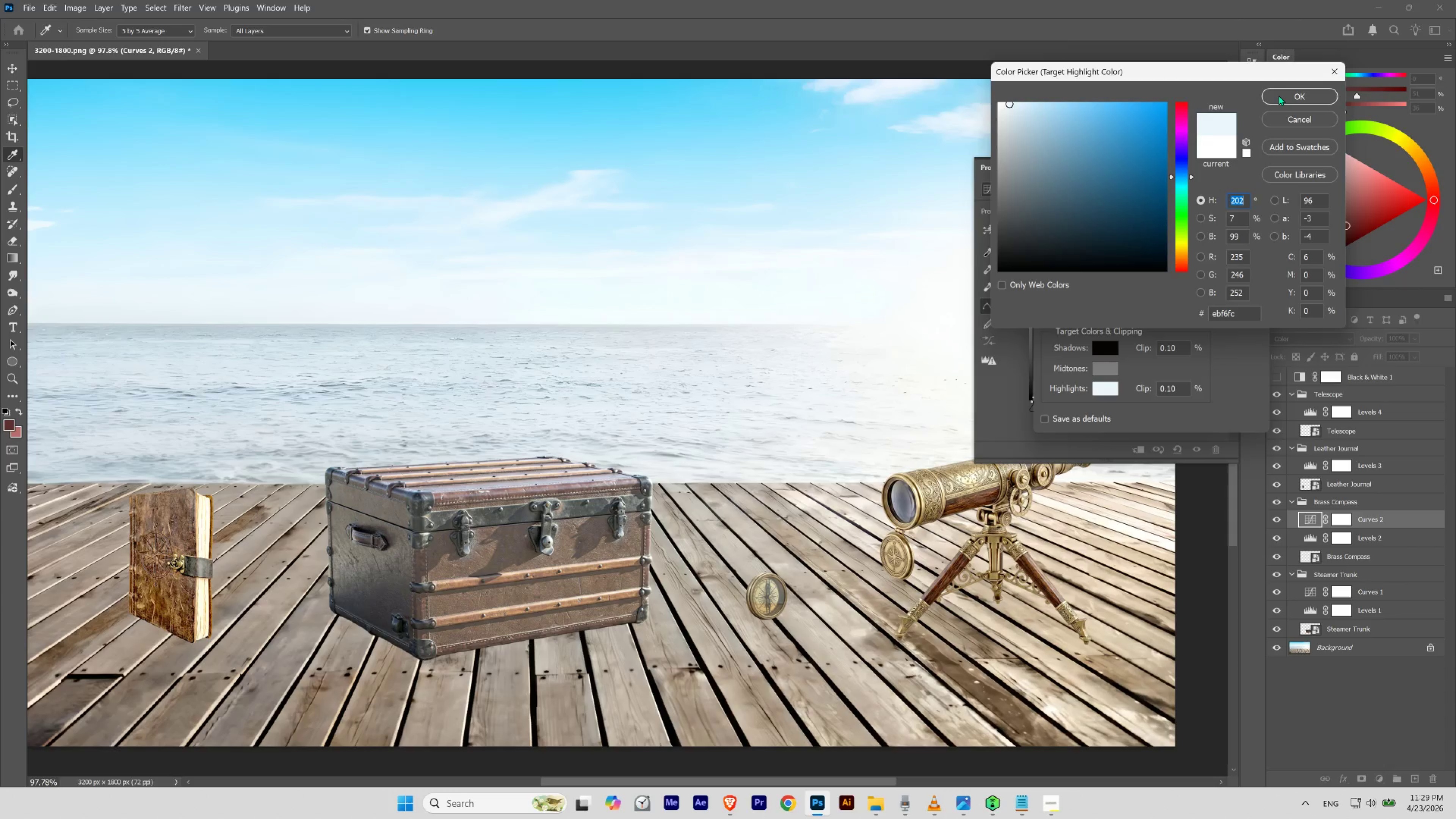 
left_click([1278, 95])
 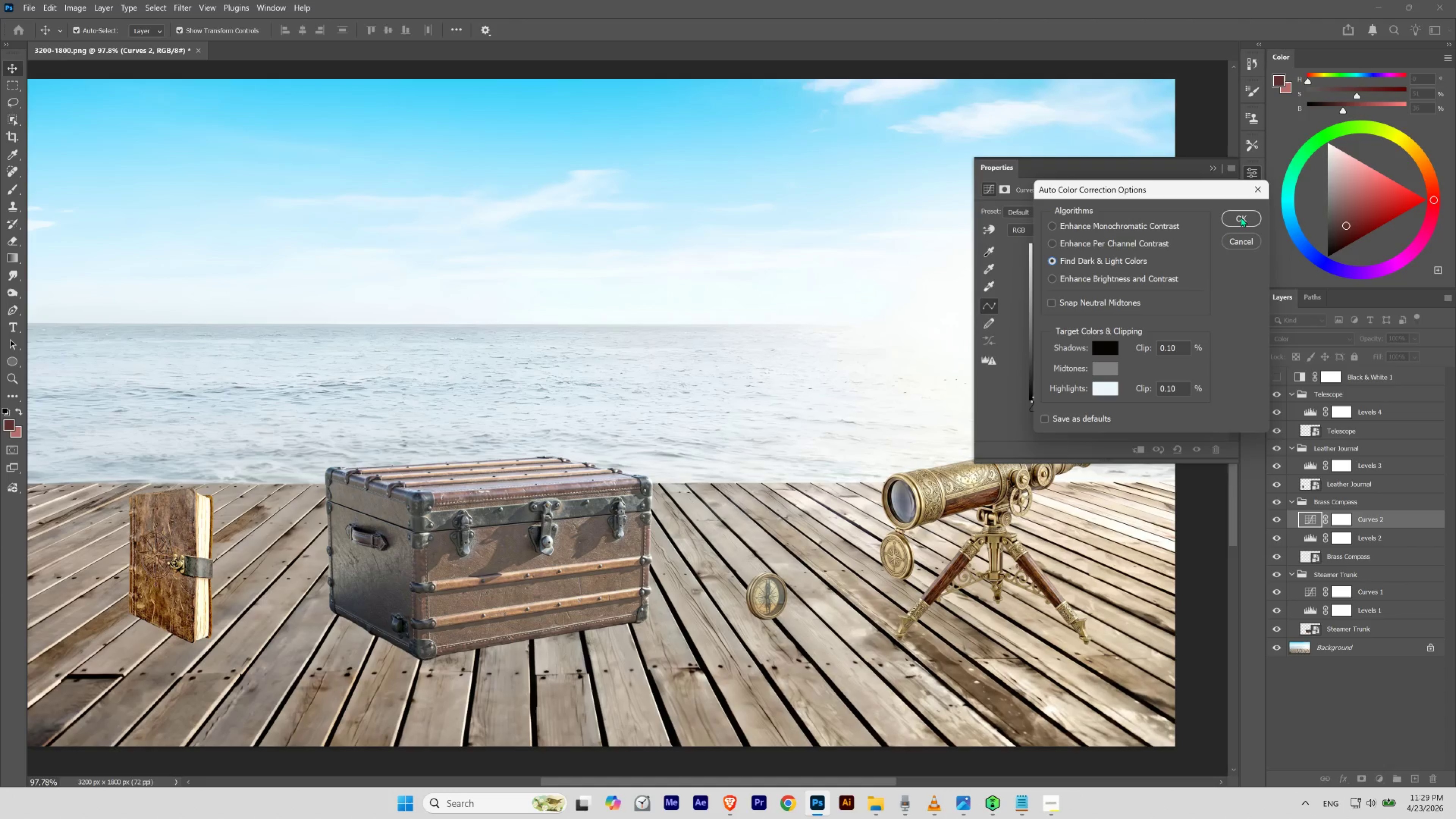 
left_click([1240, 216])
 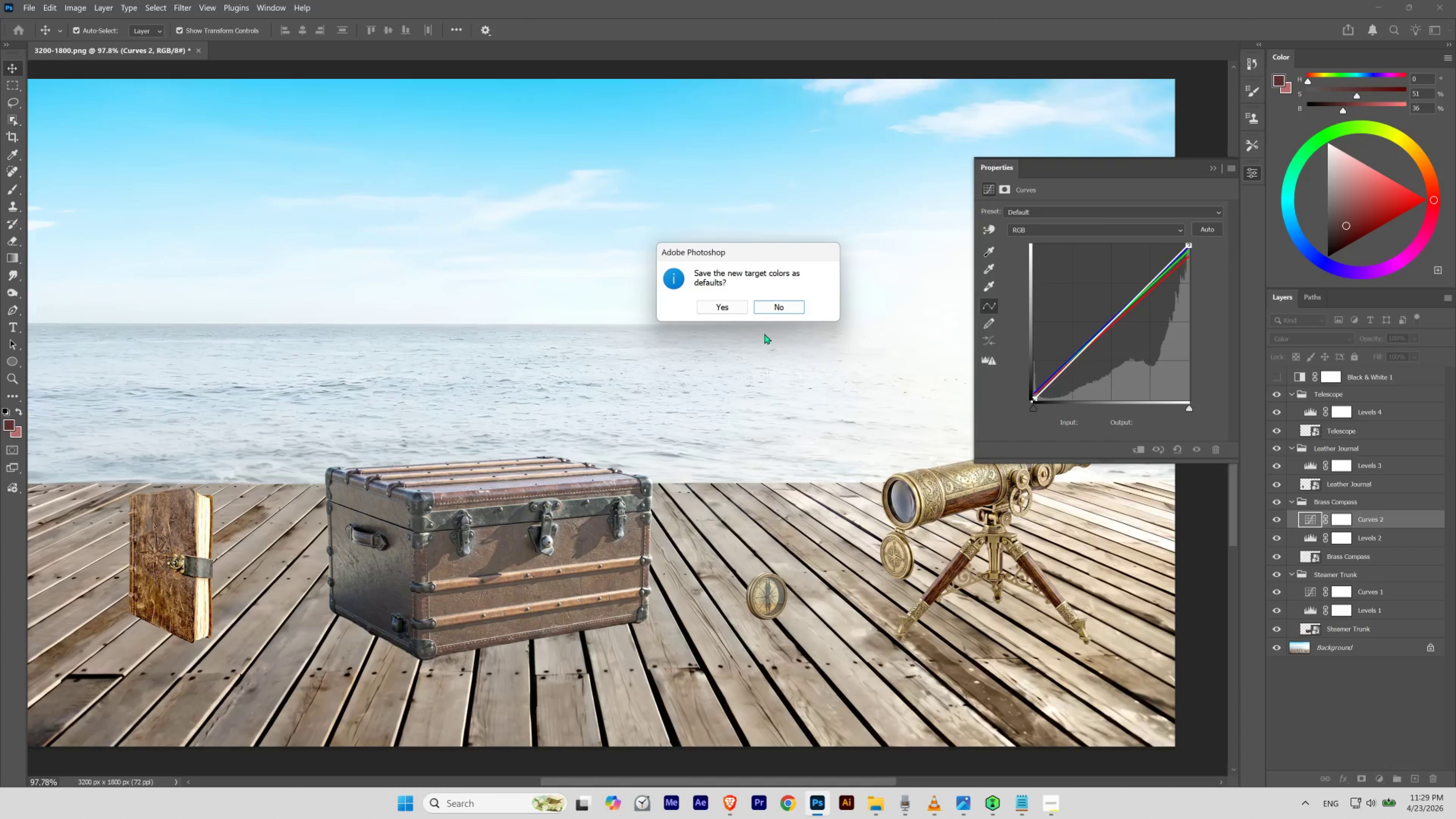 
left_click([777, 305])
 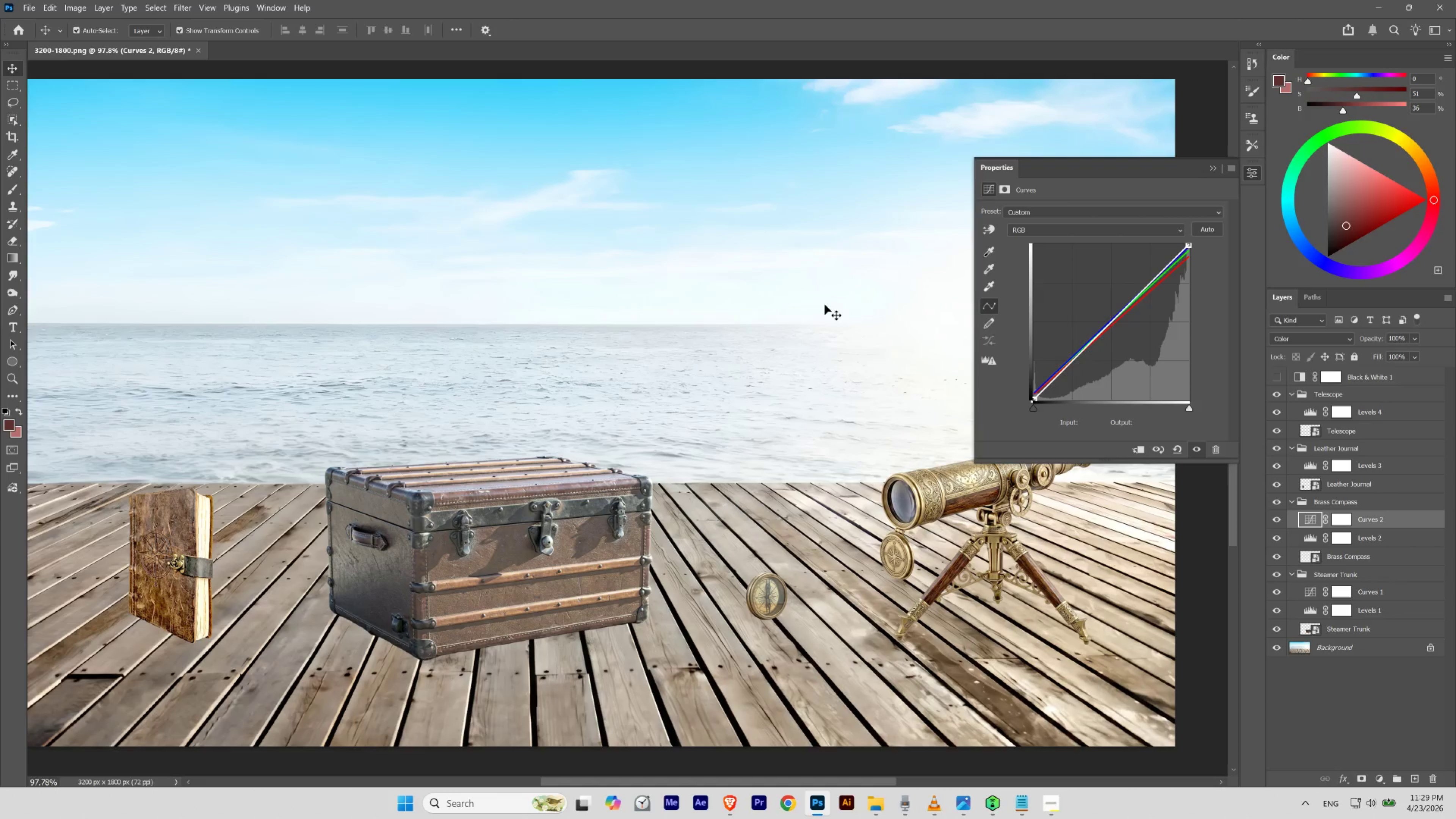 
hold_key(key=Space, duration=2.0)
 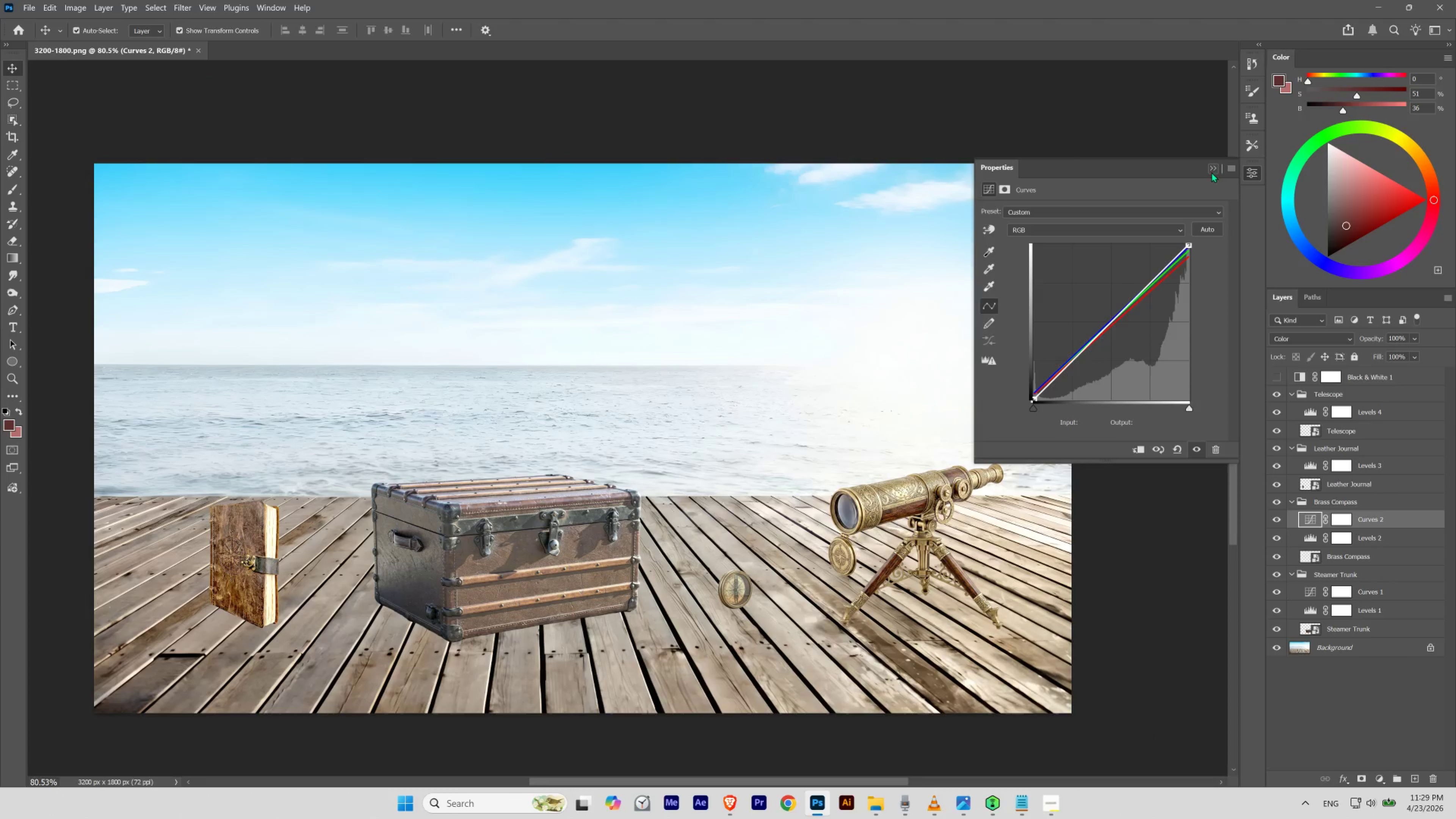 
hold_key(key=ControlLeft, duration=0.58)
left_click_drag(start_coordinate=[652, 435], to_coordinate=[642, 448])
 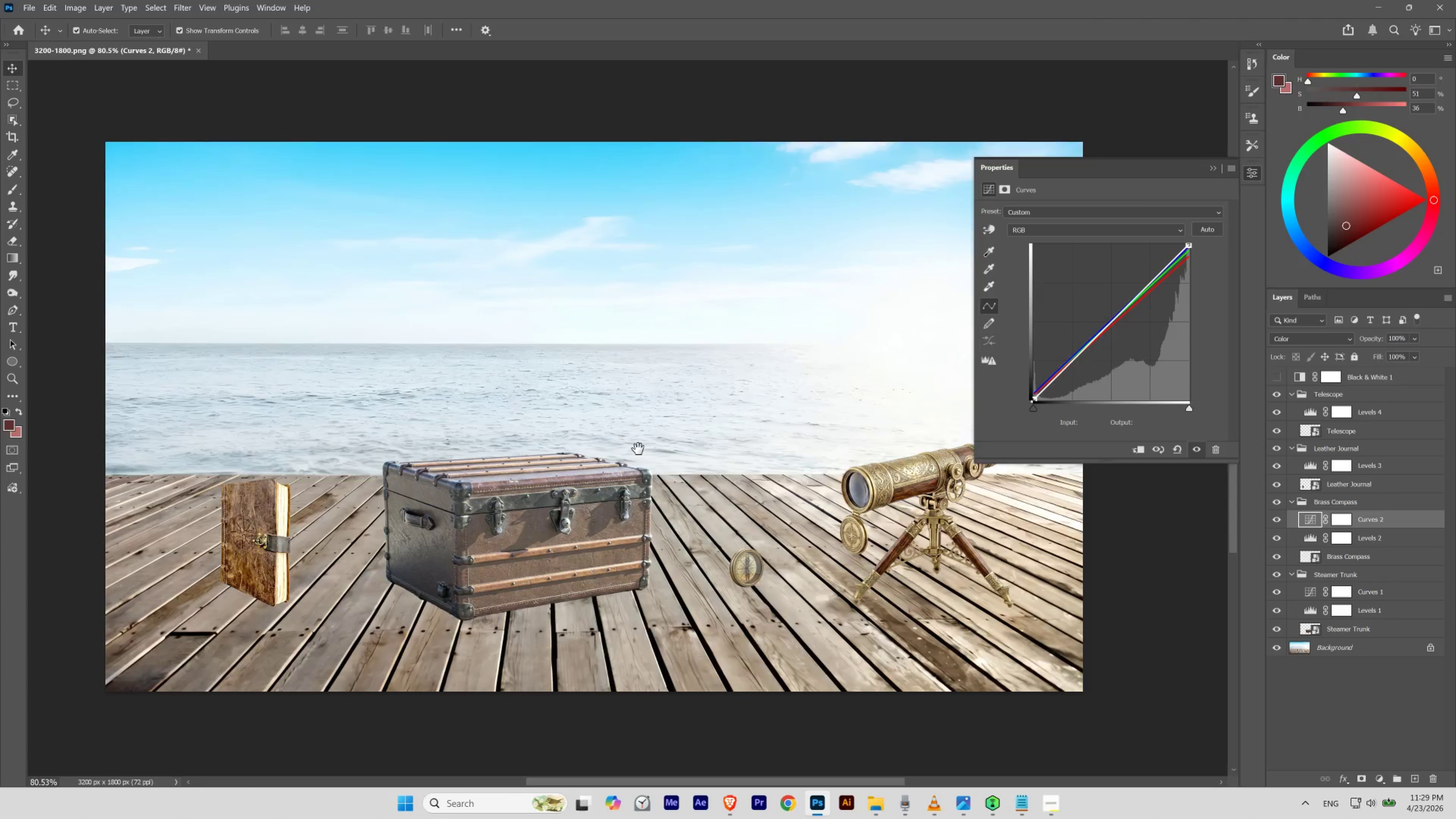 
left_click_drag(start_coordinate=[641, 446], to_coordinate=[630, 468])
 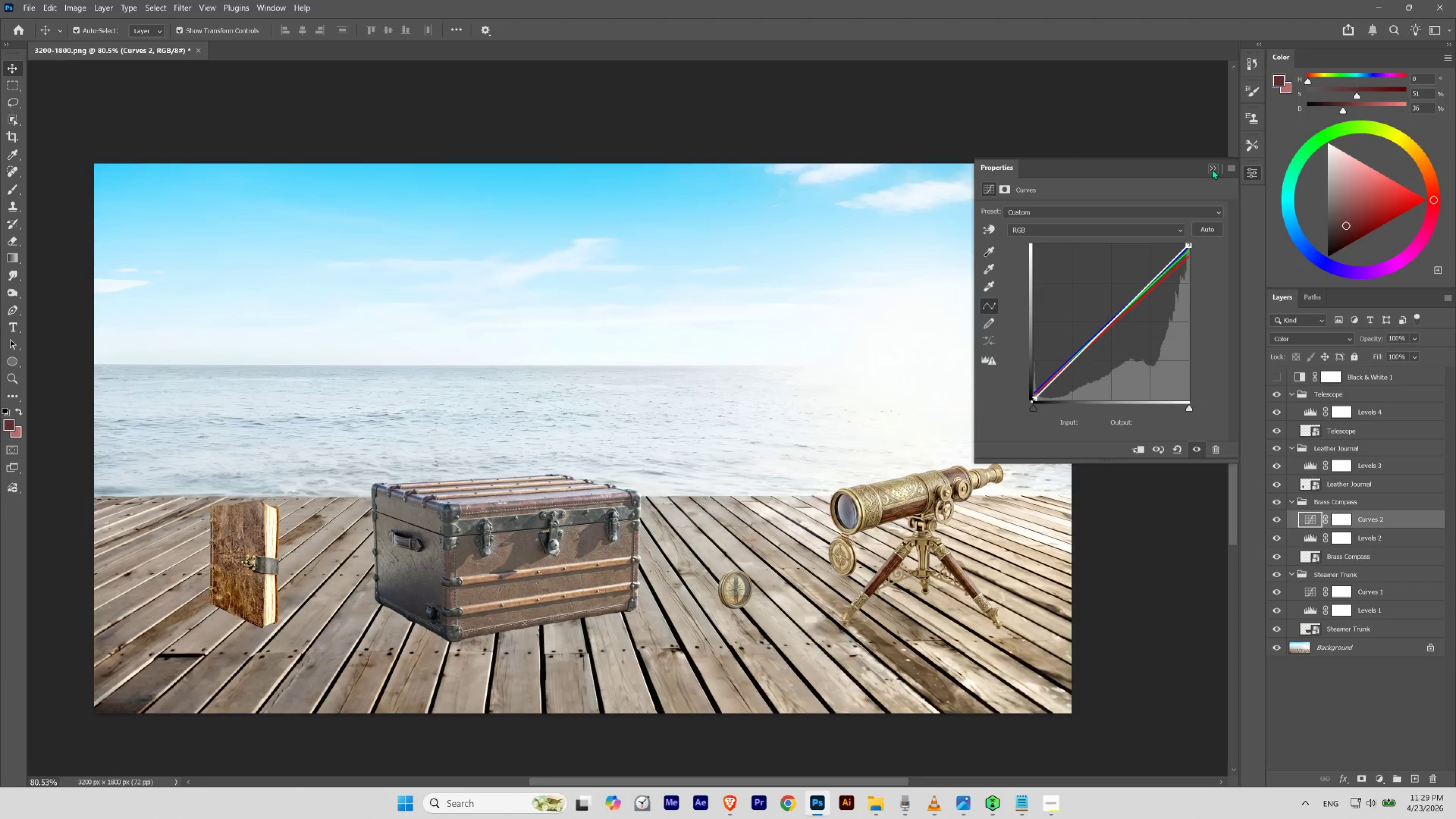 
left_click([1212, 169])
 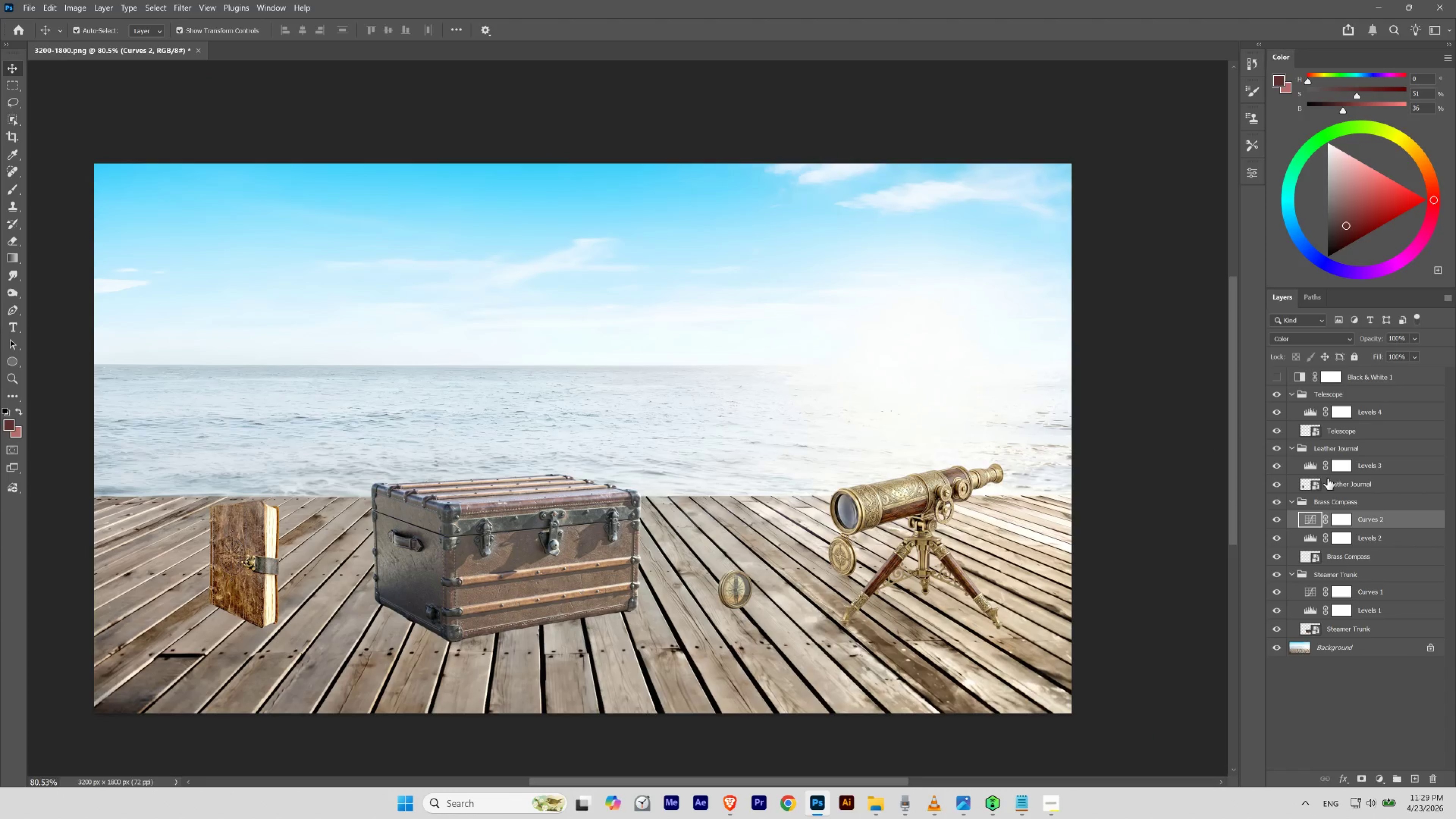 
left_click([1365, 467])
 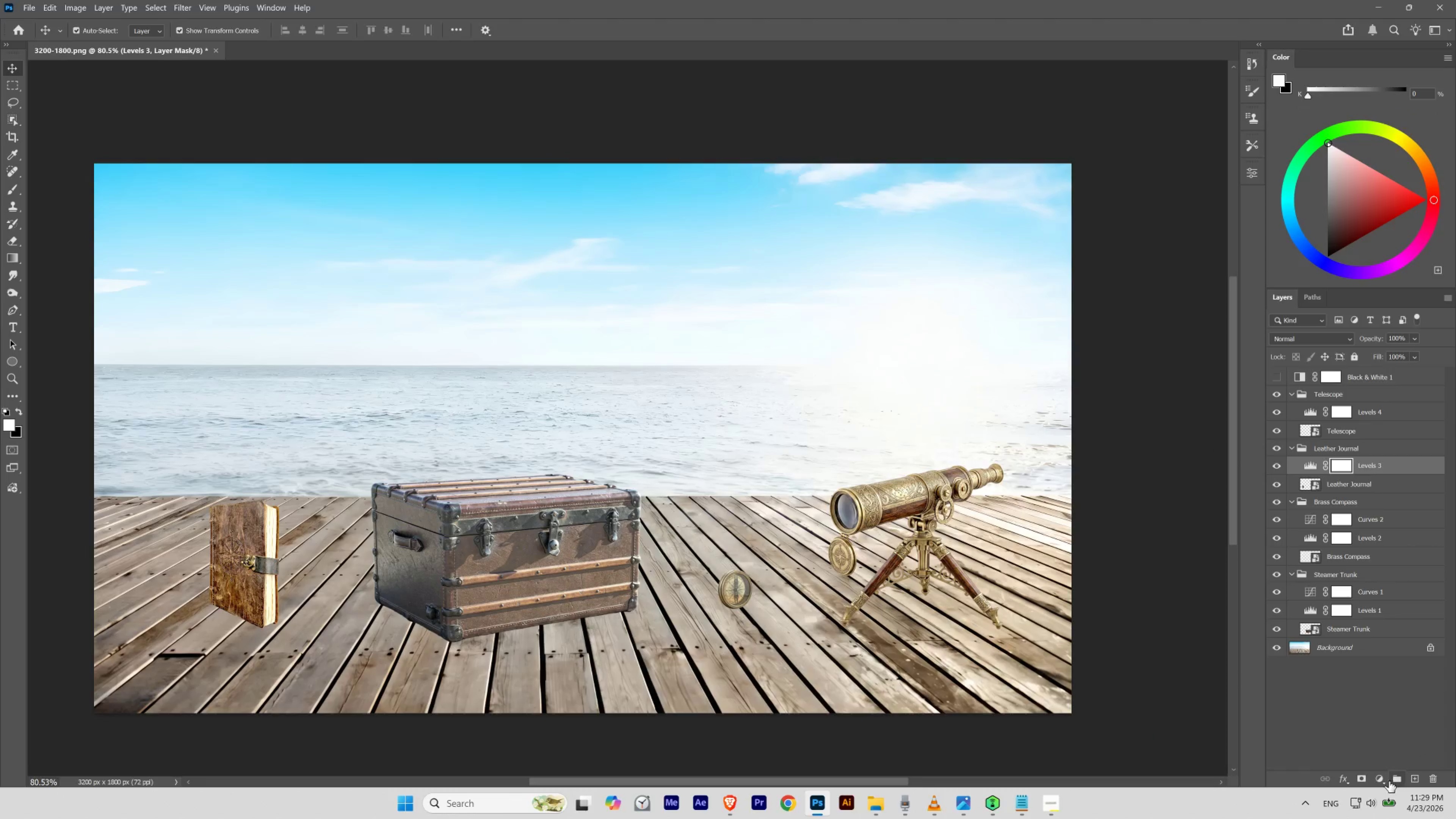 
left_click([1376, 779])
 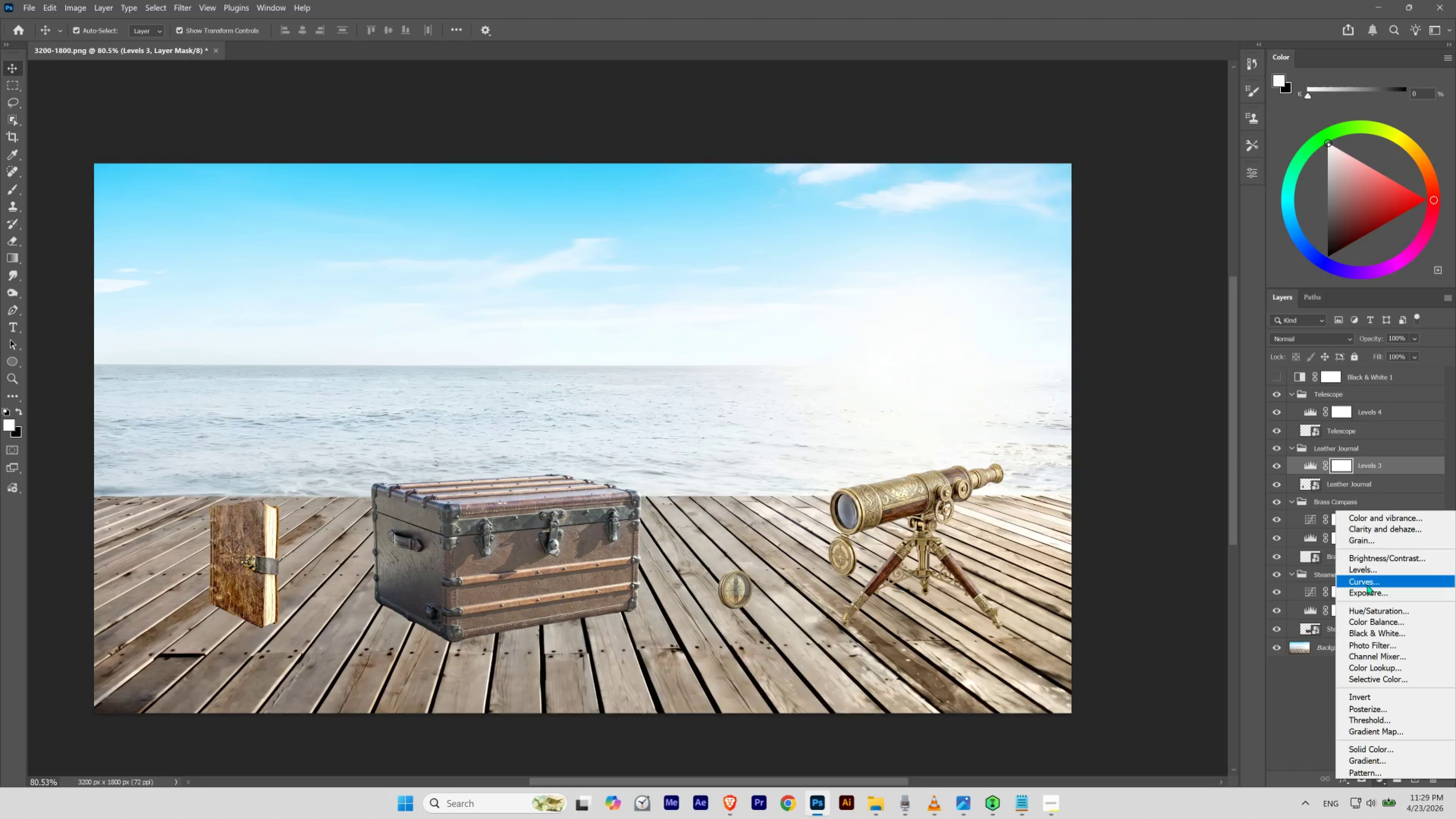 
left_click([1367, 584])
 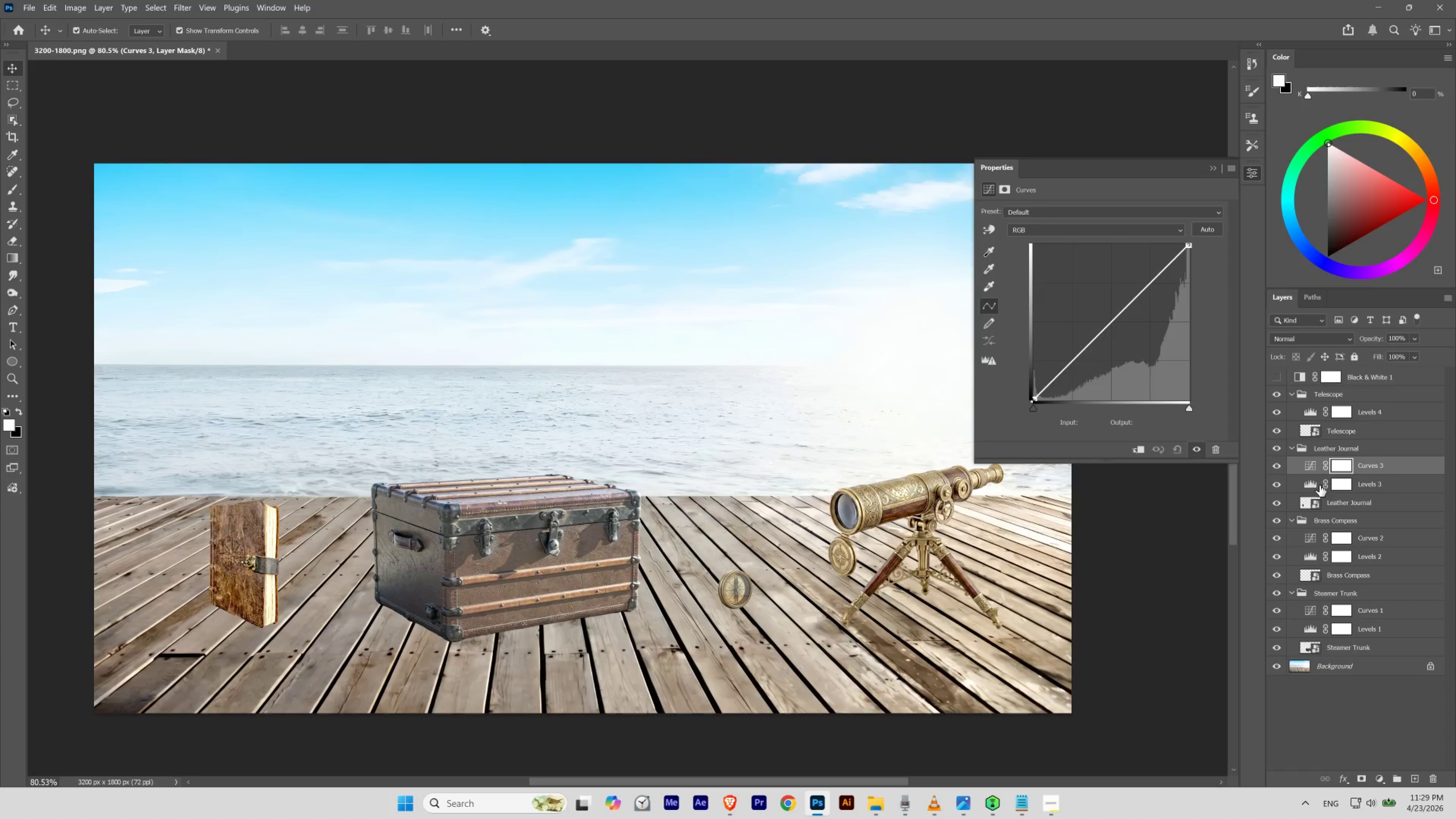 
left_click([1300, 340])
 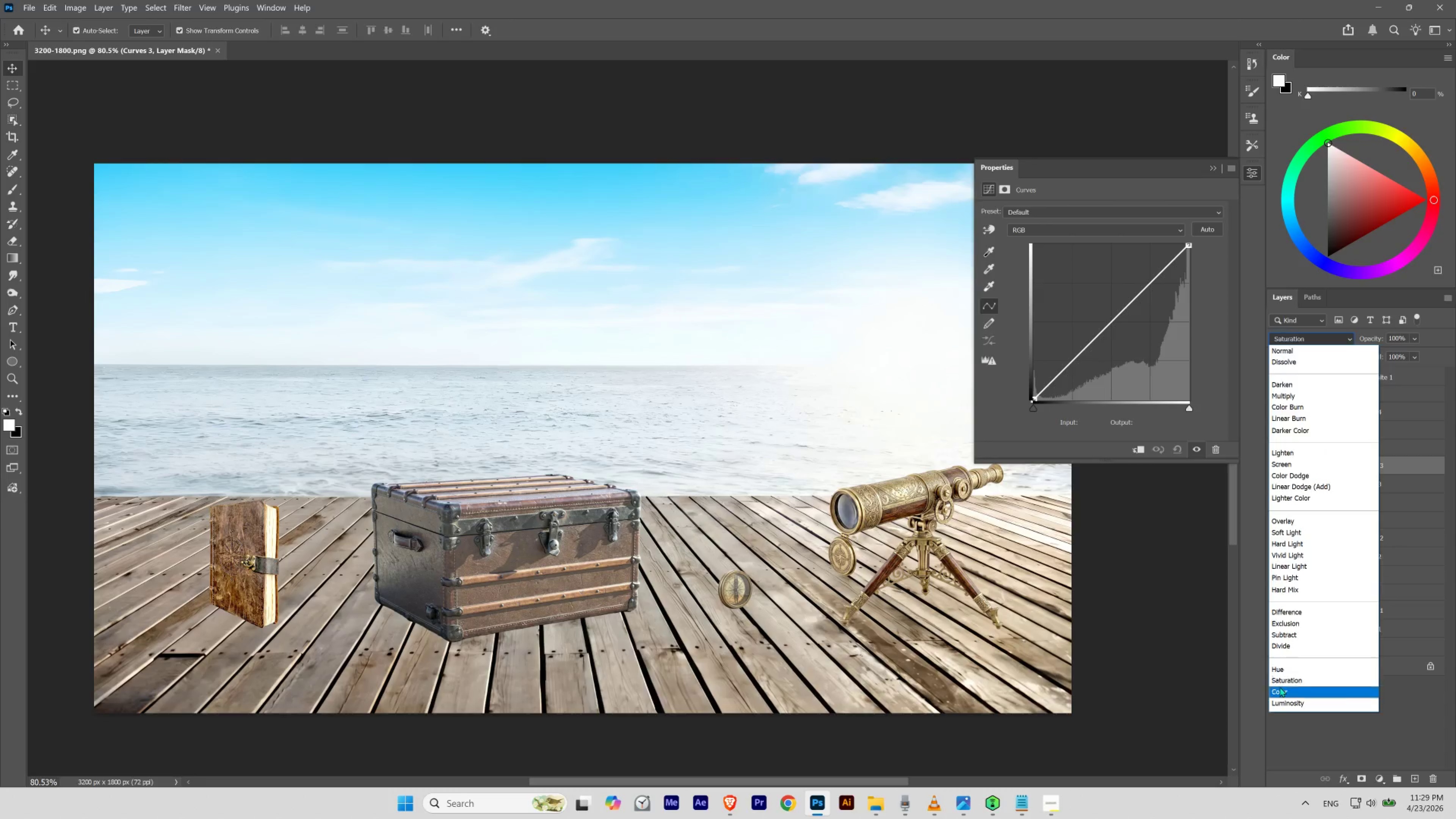 
left_click([1279, 687])
 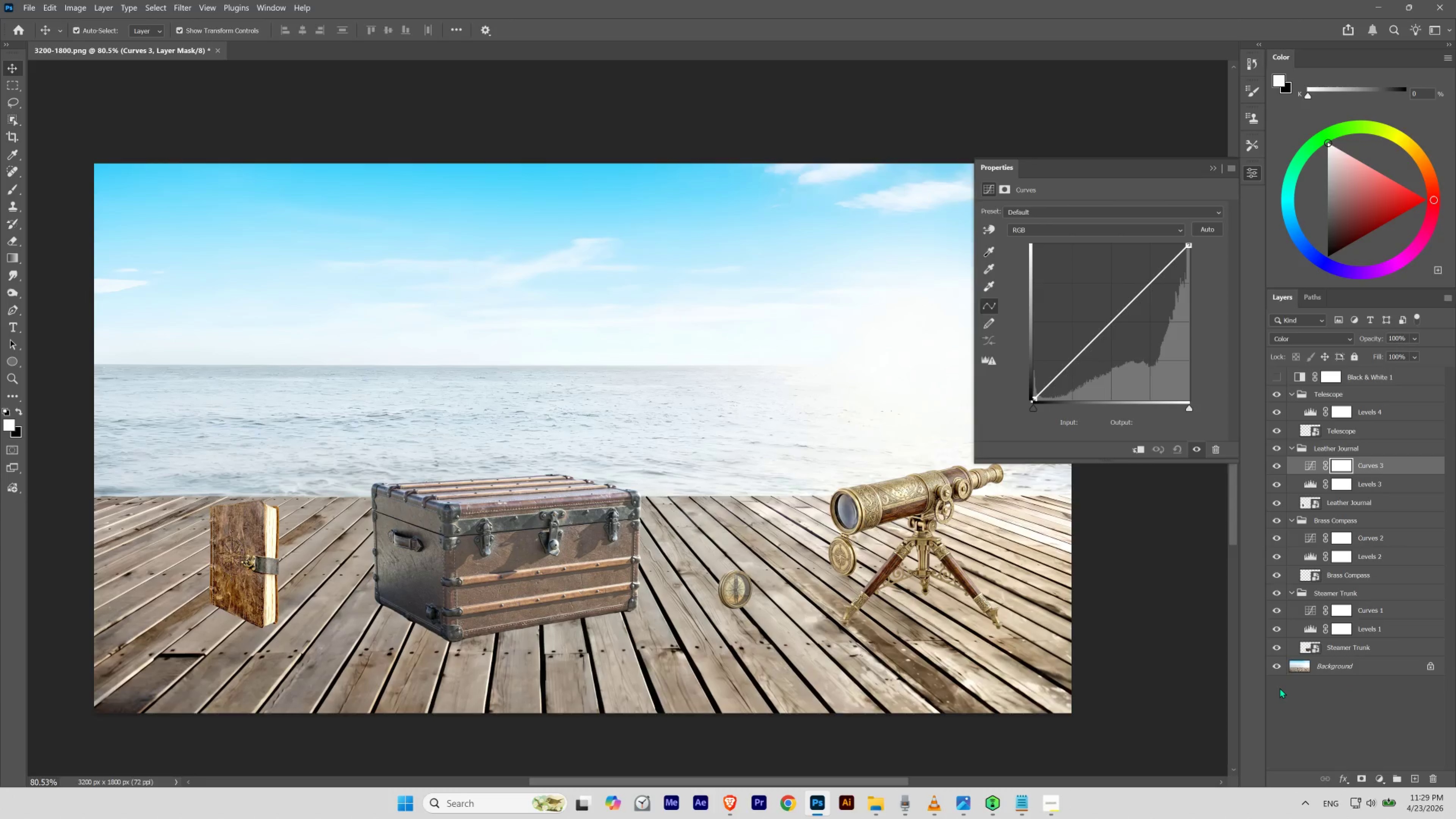 
key(Enter)
 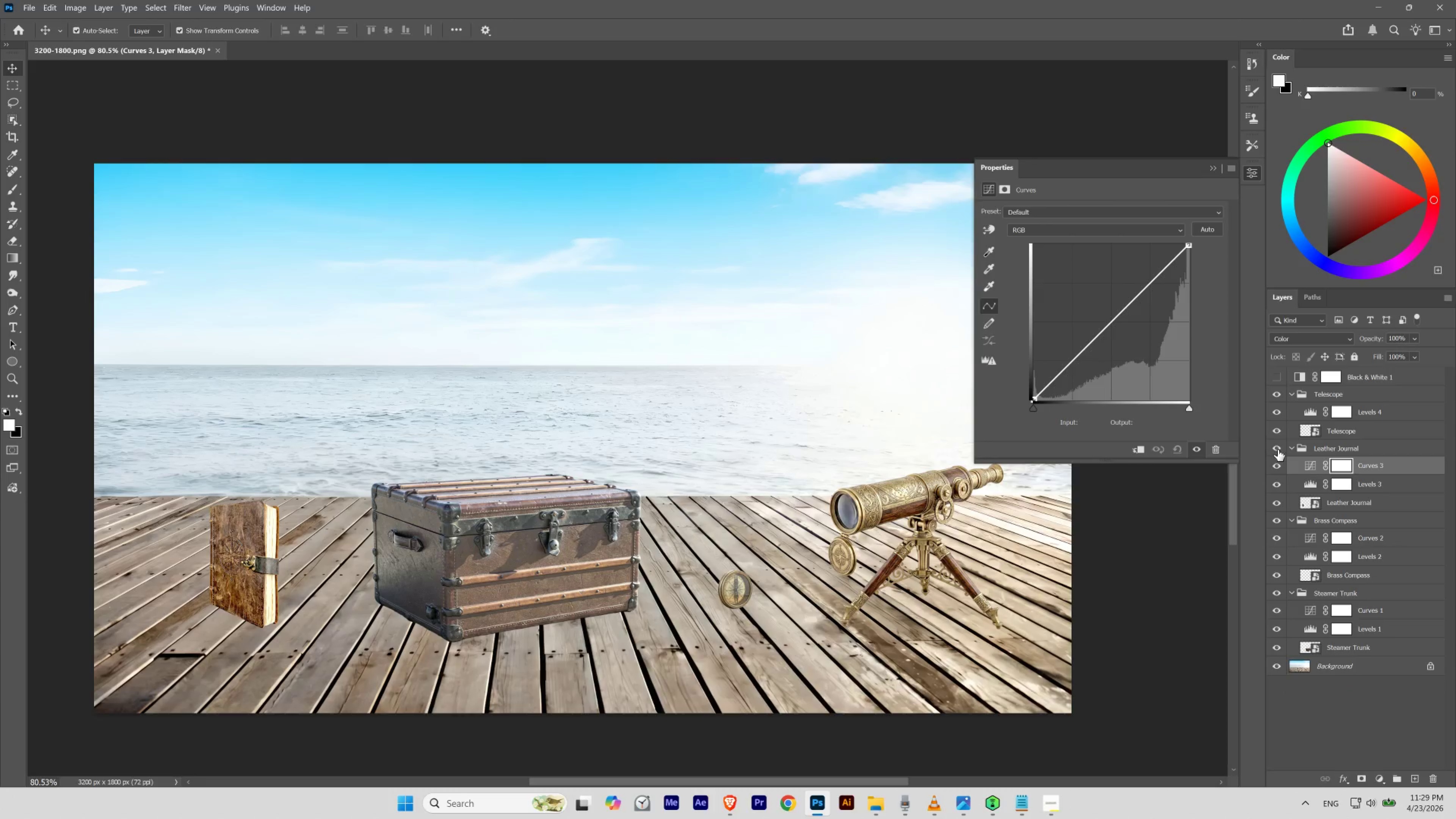 
left_click([1307, 464])
 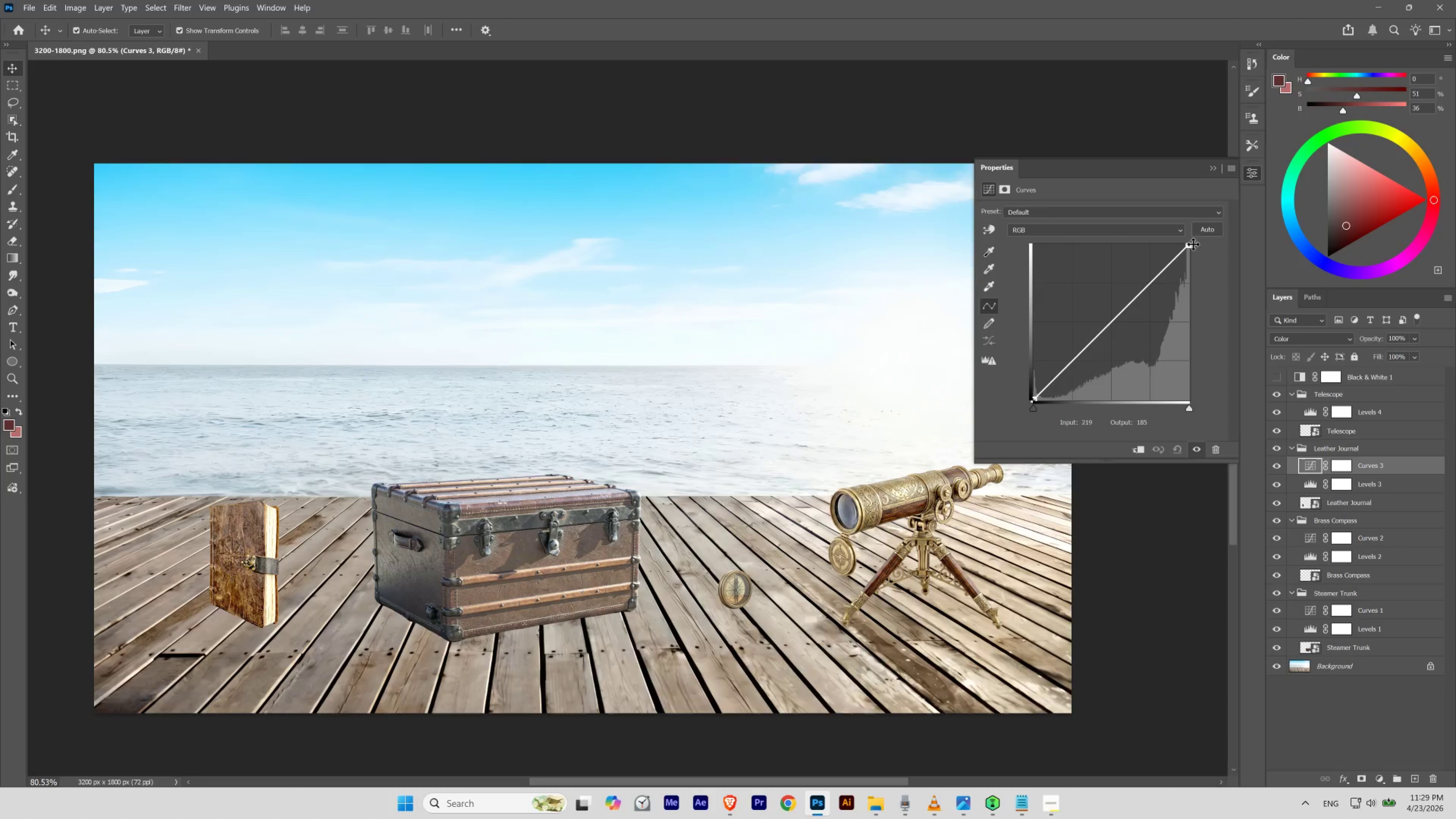 
hold_key(key=AltLeft, duration=1.11)
left_click([1207, 230])
 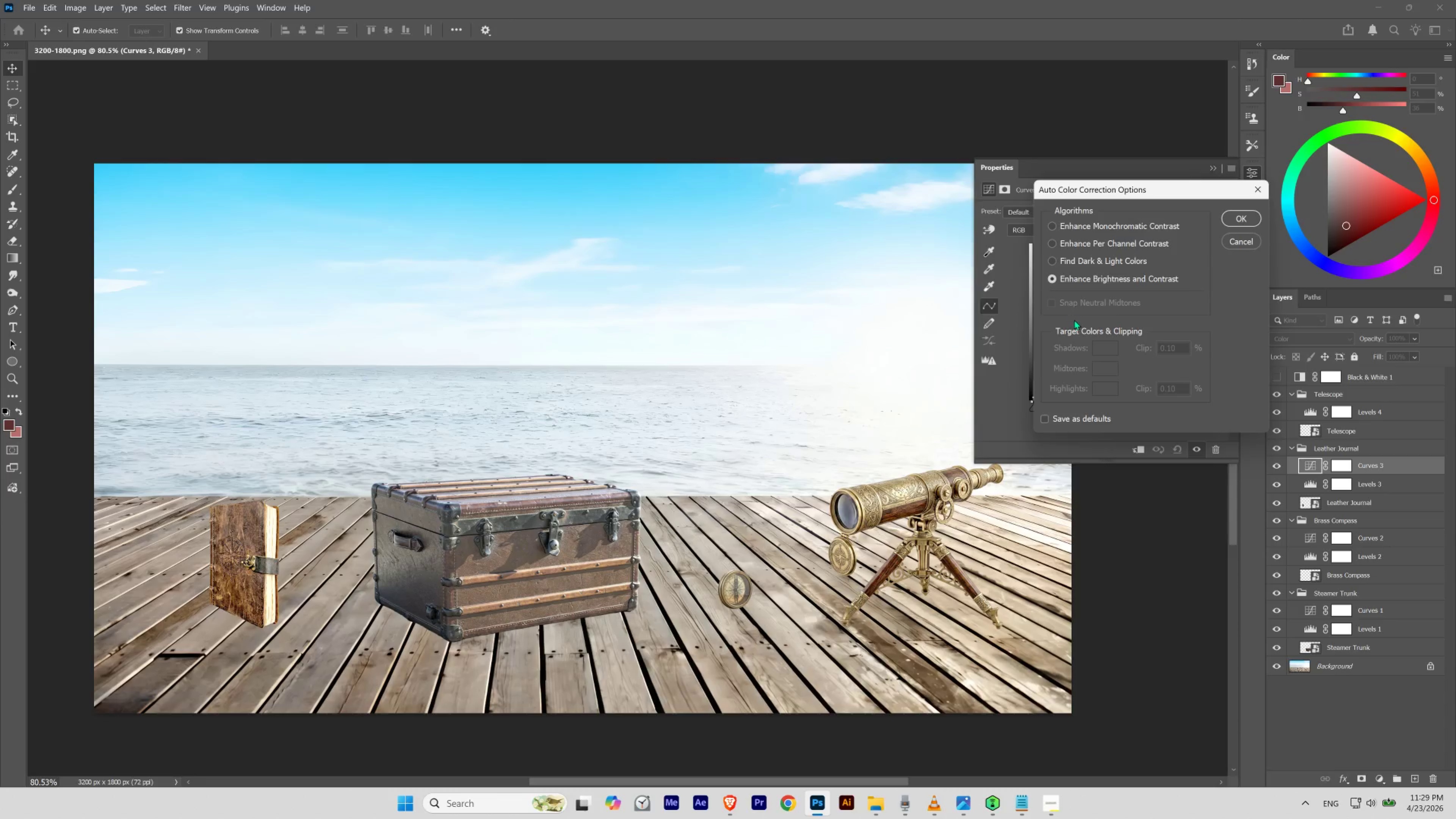 
double_click([1060, 260])
 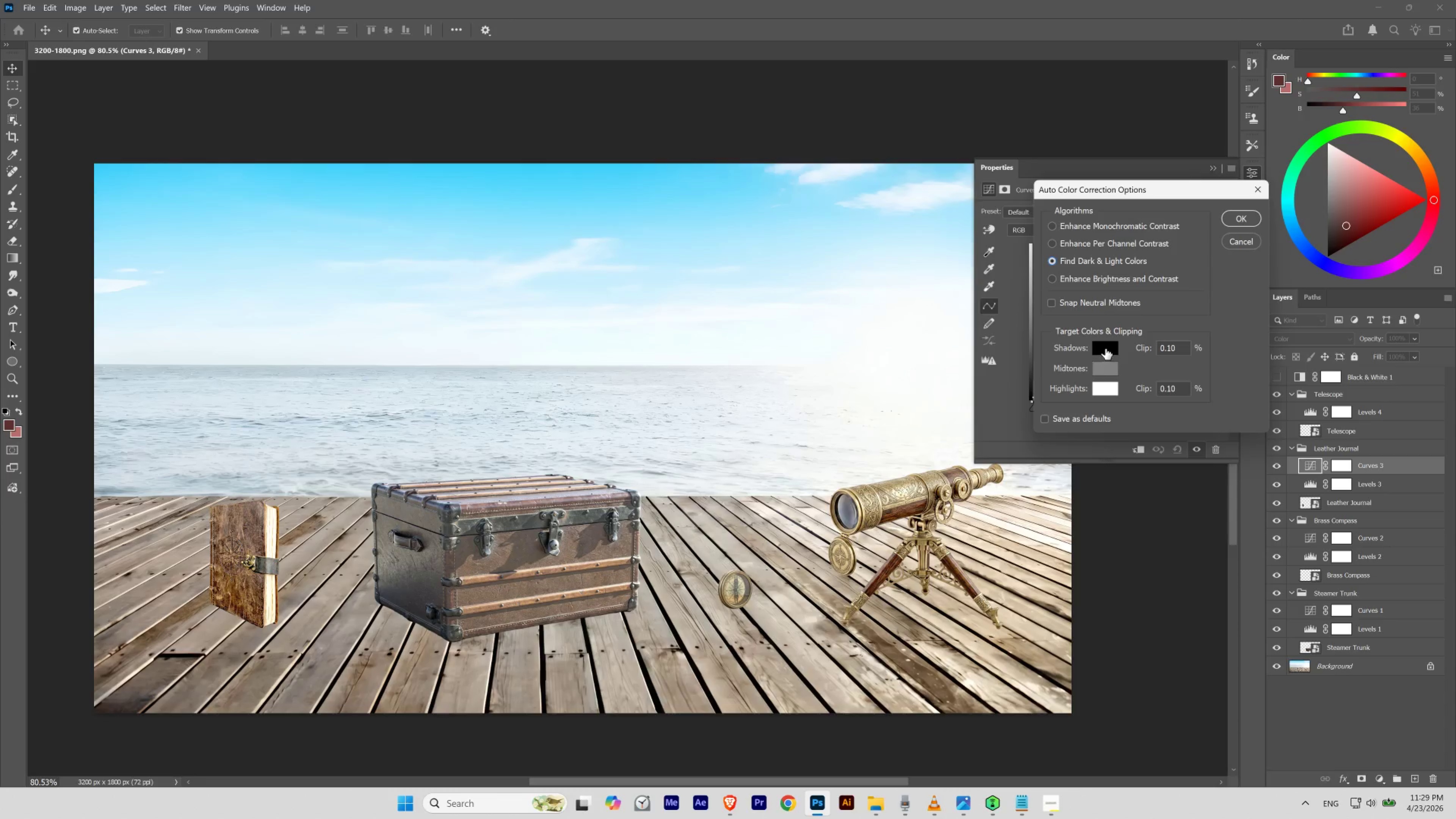 
left_click([1105, 348])
 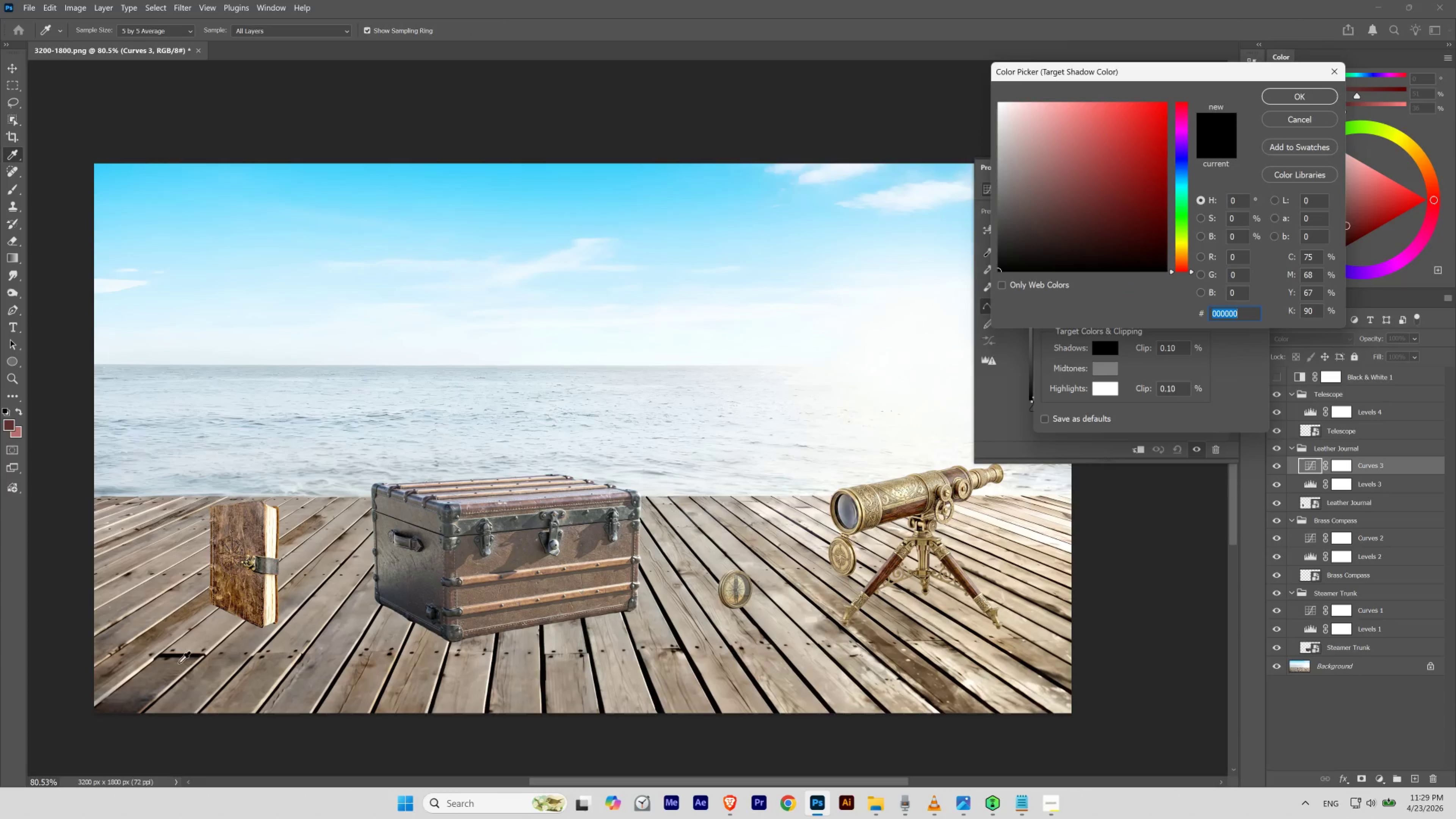 
left_click([186, 656])
 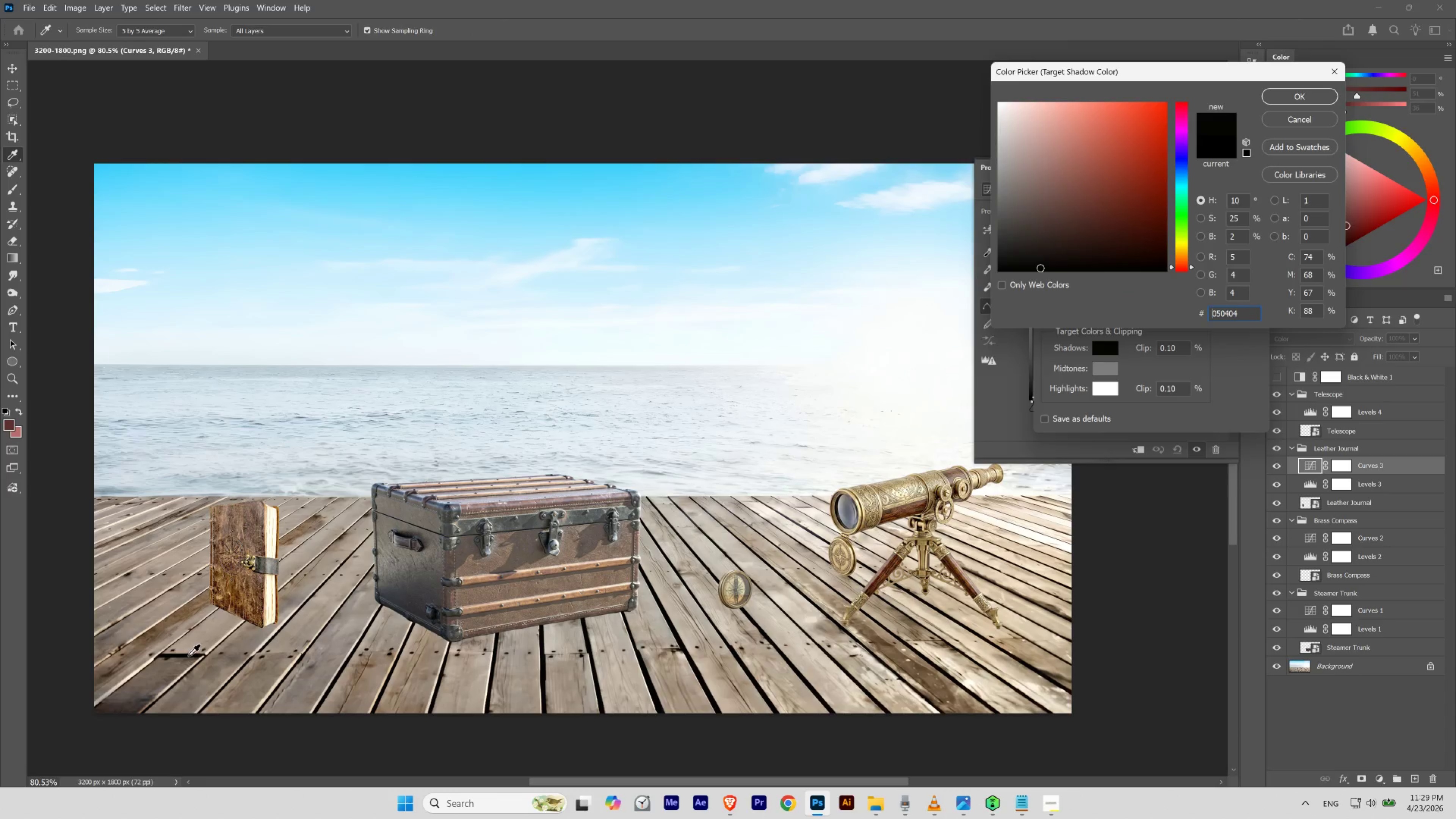 
left_click([188, 655])
 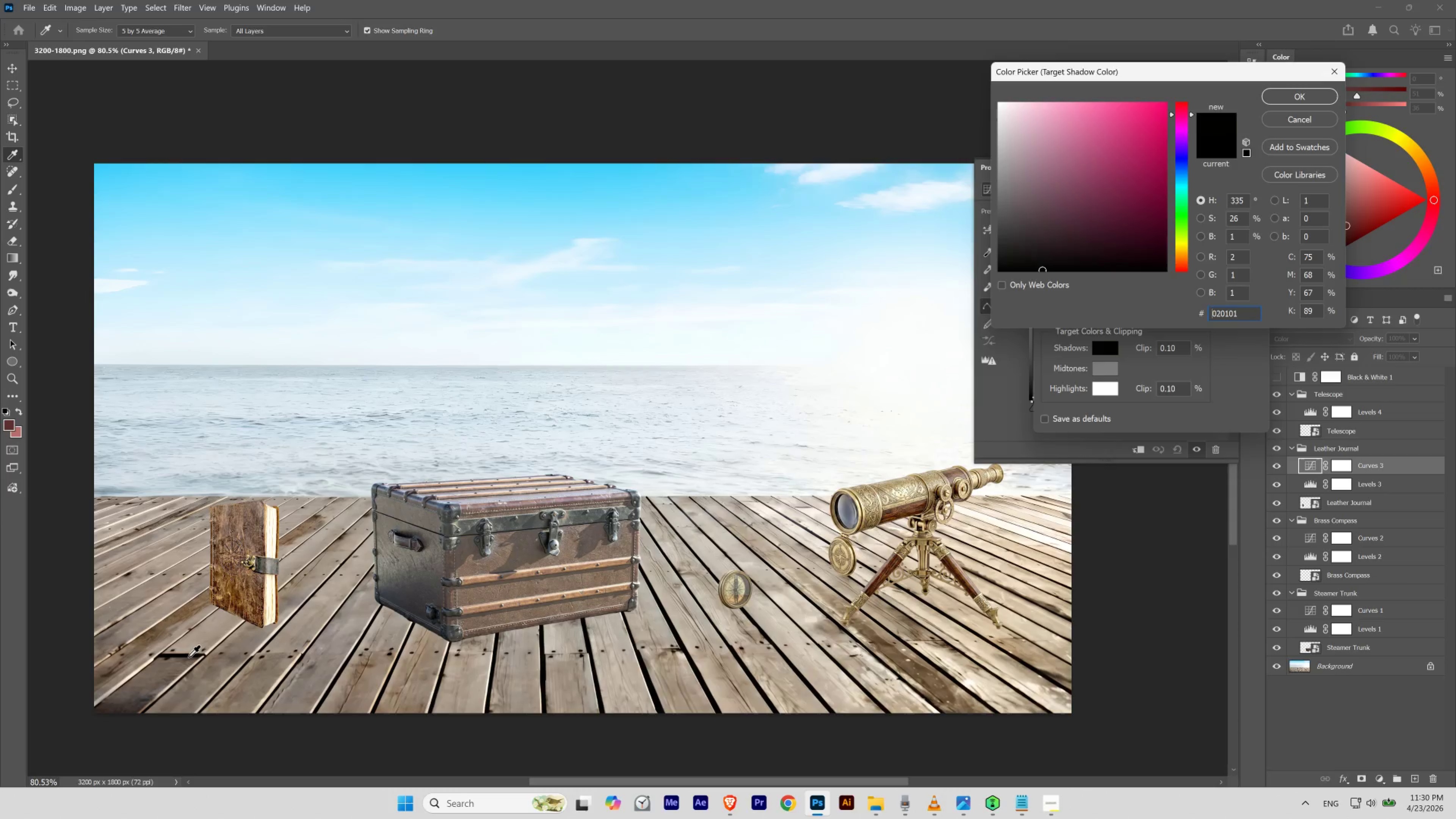 
left_click([189, 656])
 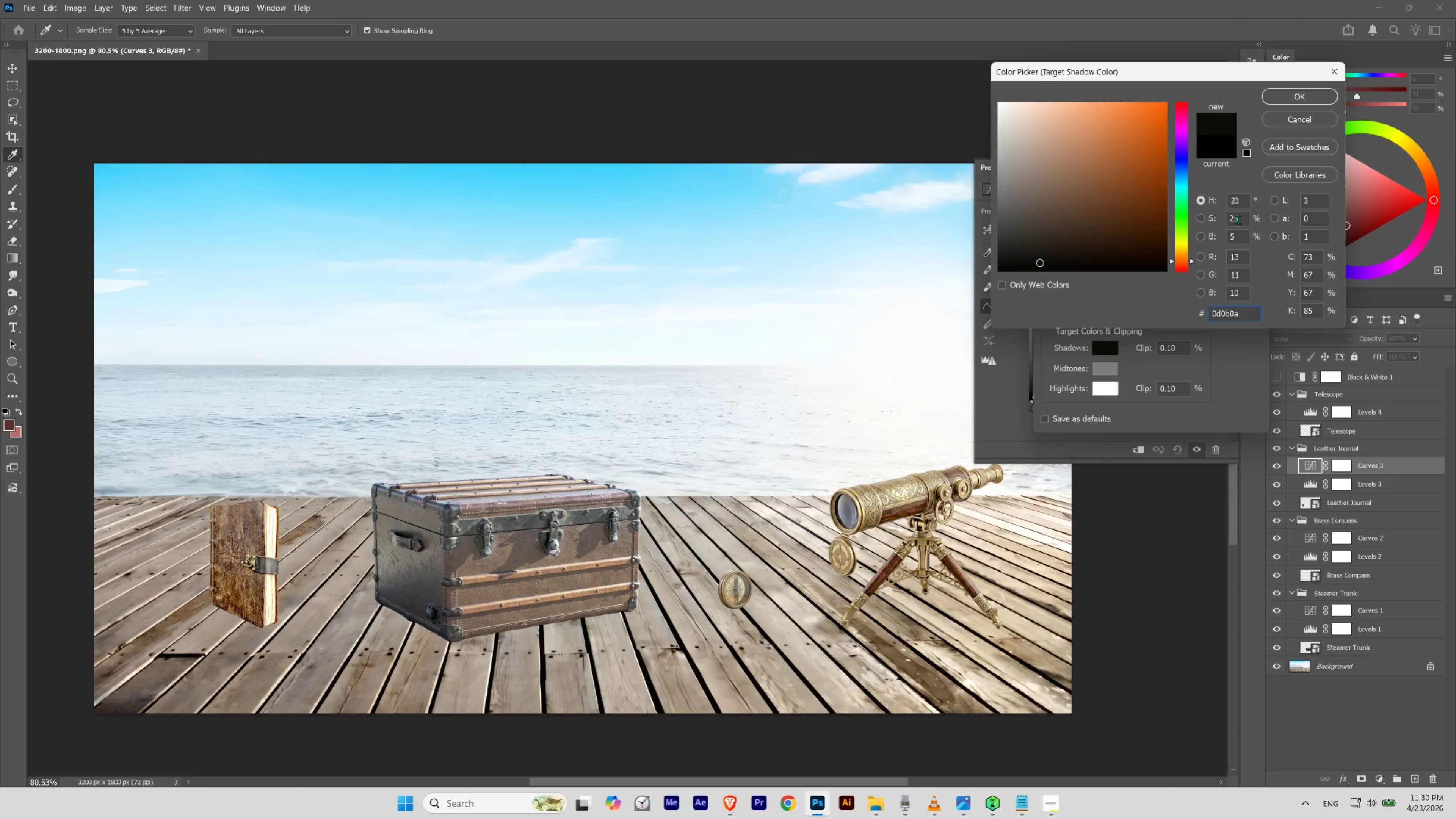 
left_click_drag(start_coordinate=[1243, 217], to_coordinate=[1191, 219])
 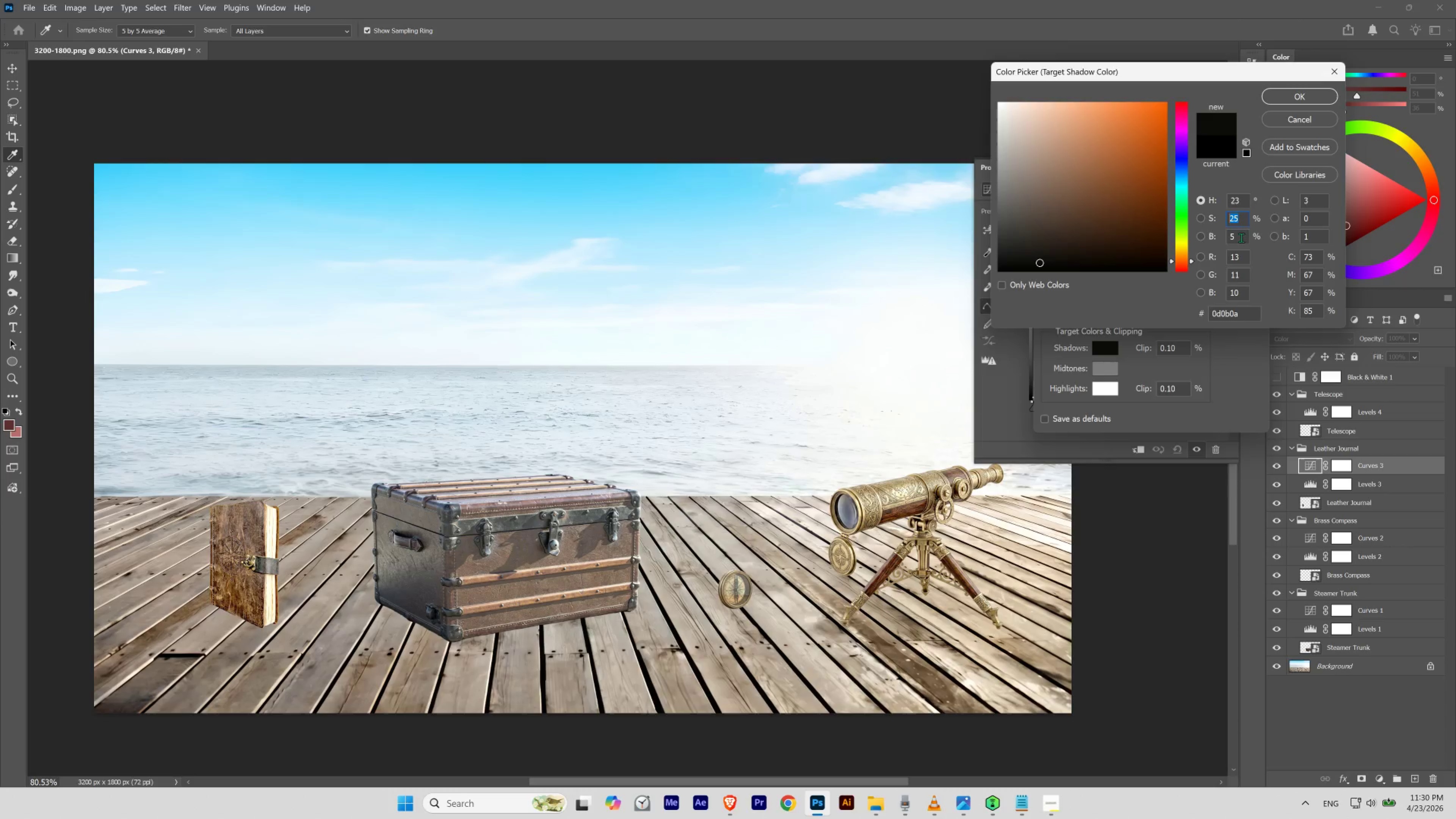 
left_click_drag(start_coordinate=[1241, 238], to_coordinate=[1210, 235])
 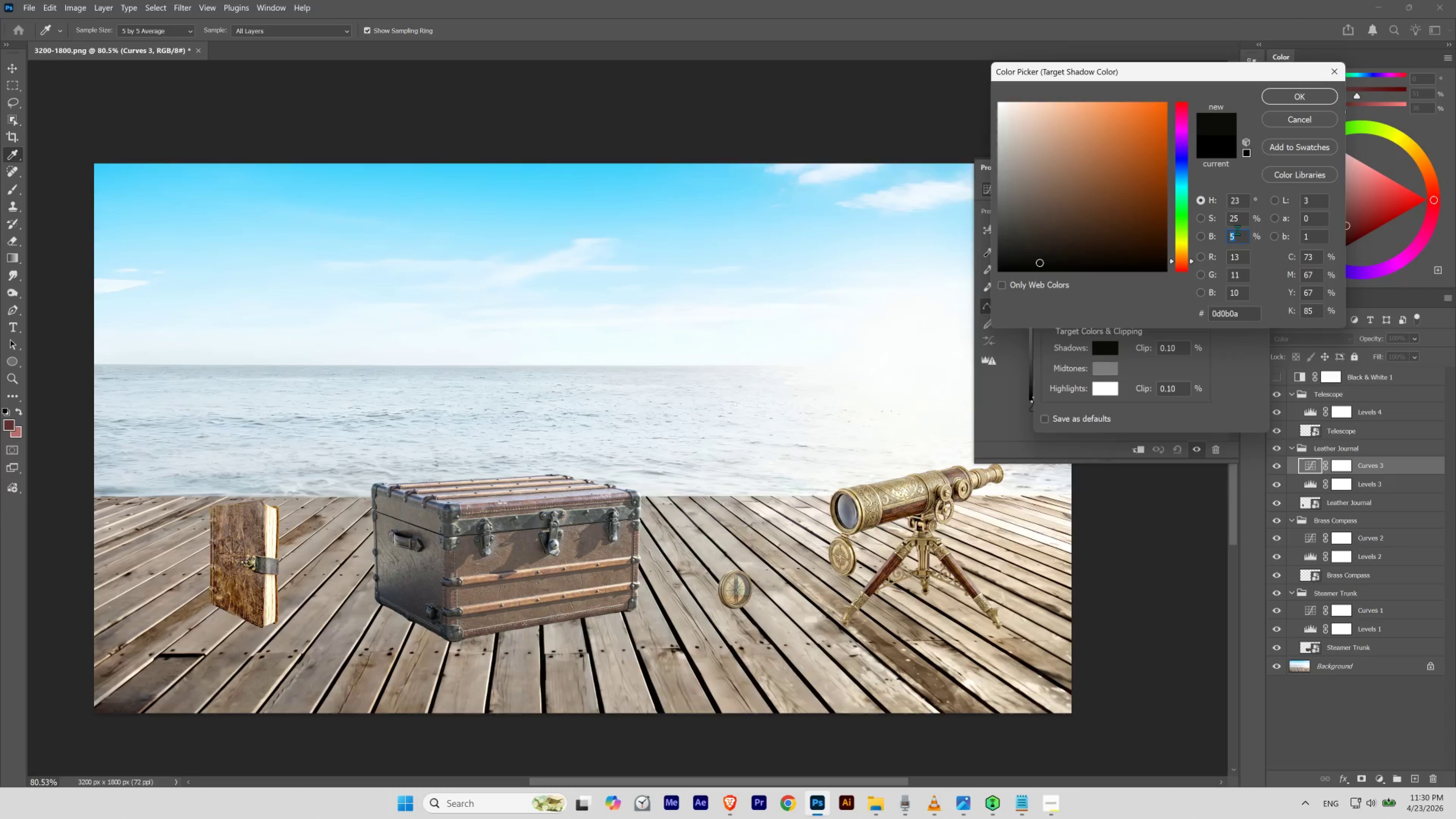 
scroll: coordinate [1232, 230], scroll_direction: down, amount: 1.0
 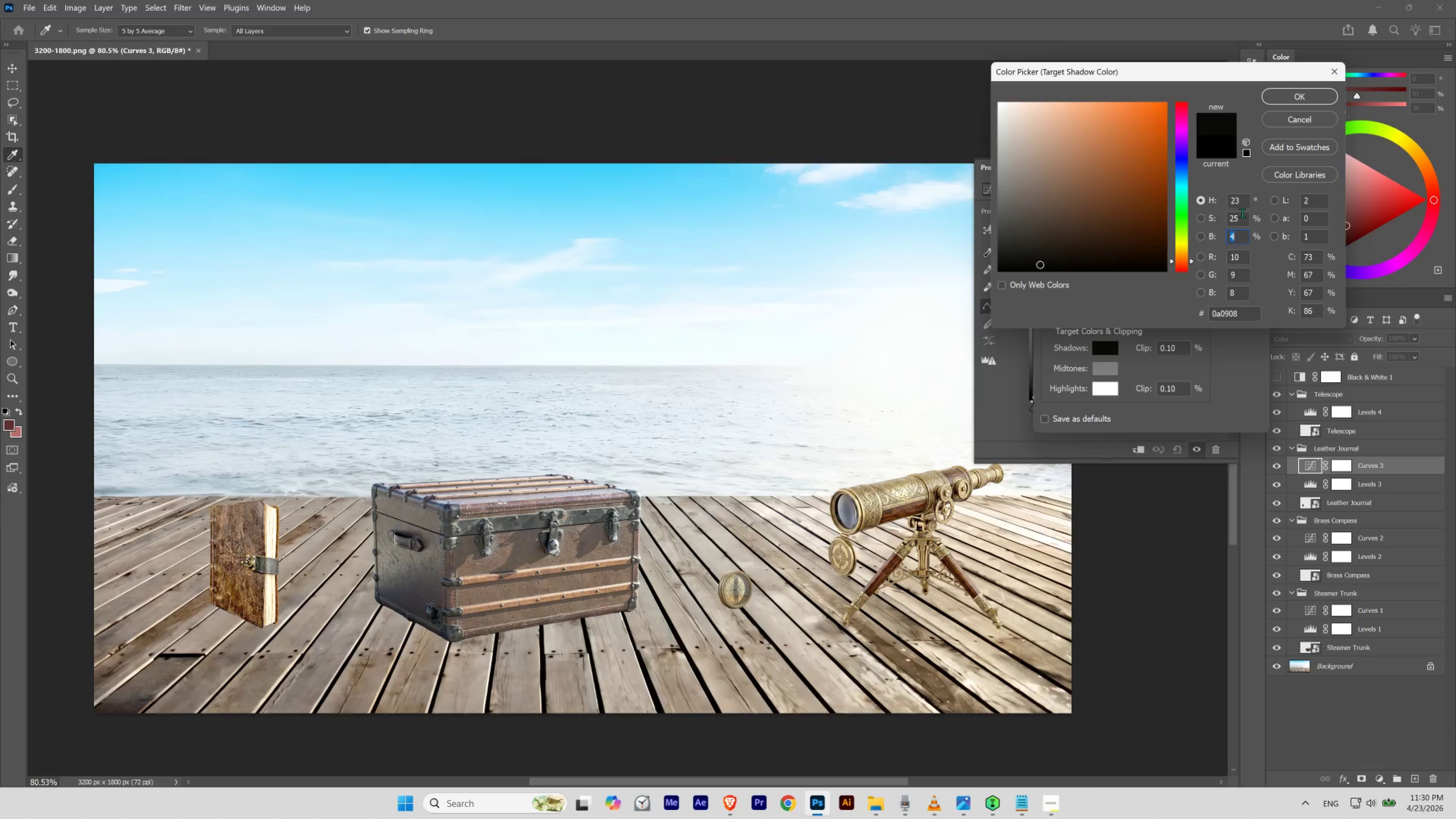 
left_click_drag(start_coordinate=[1238, 214], to_coordinate=[1204, 221])
 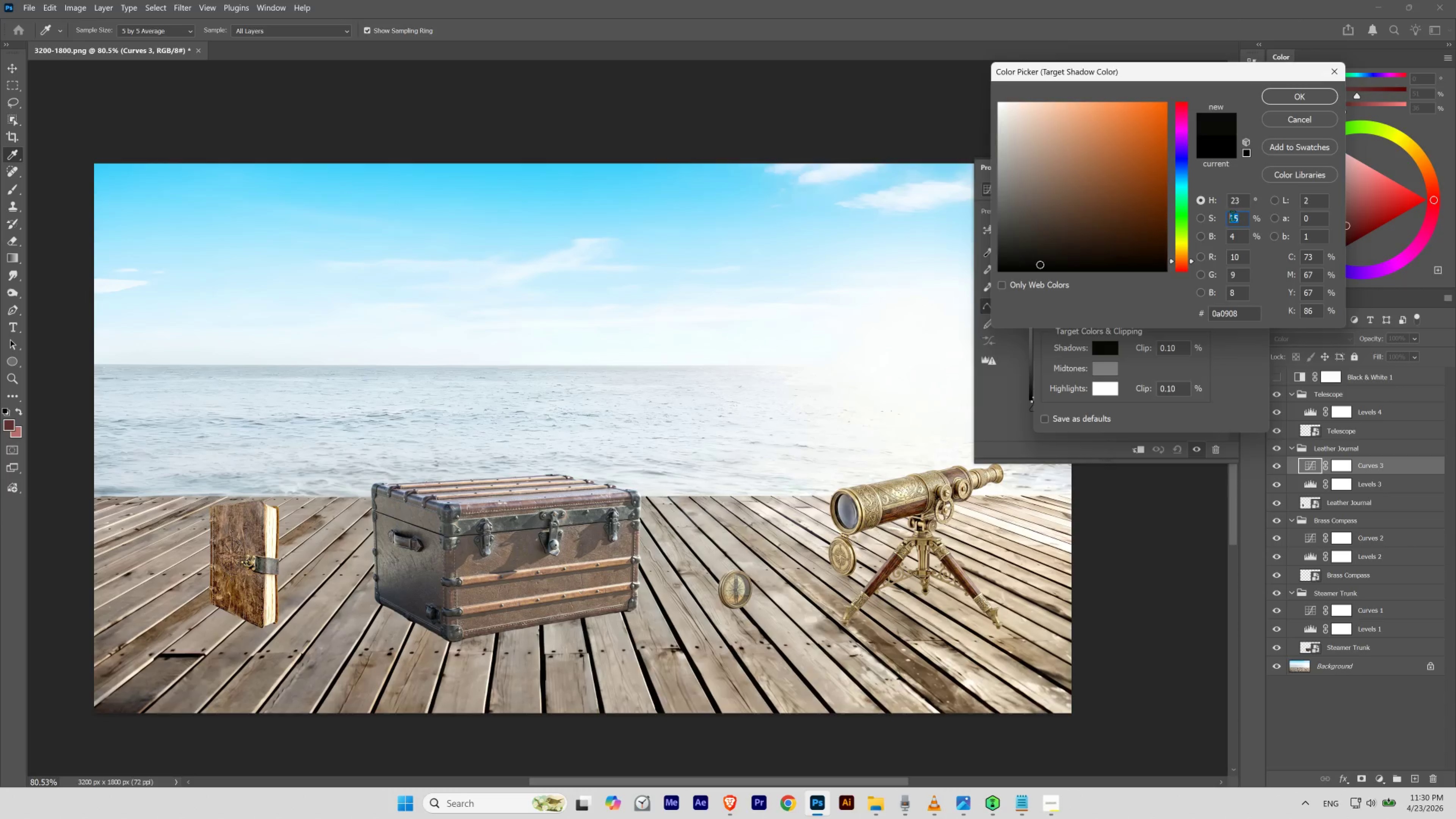 
hold_key(key=ShiftLeft, duration=4.87)
scroll: coordinate [1232, 216], scroll_direction: up, amount: 1.0
 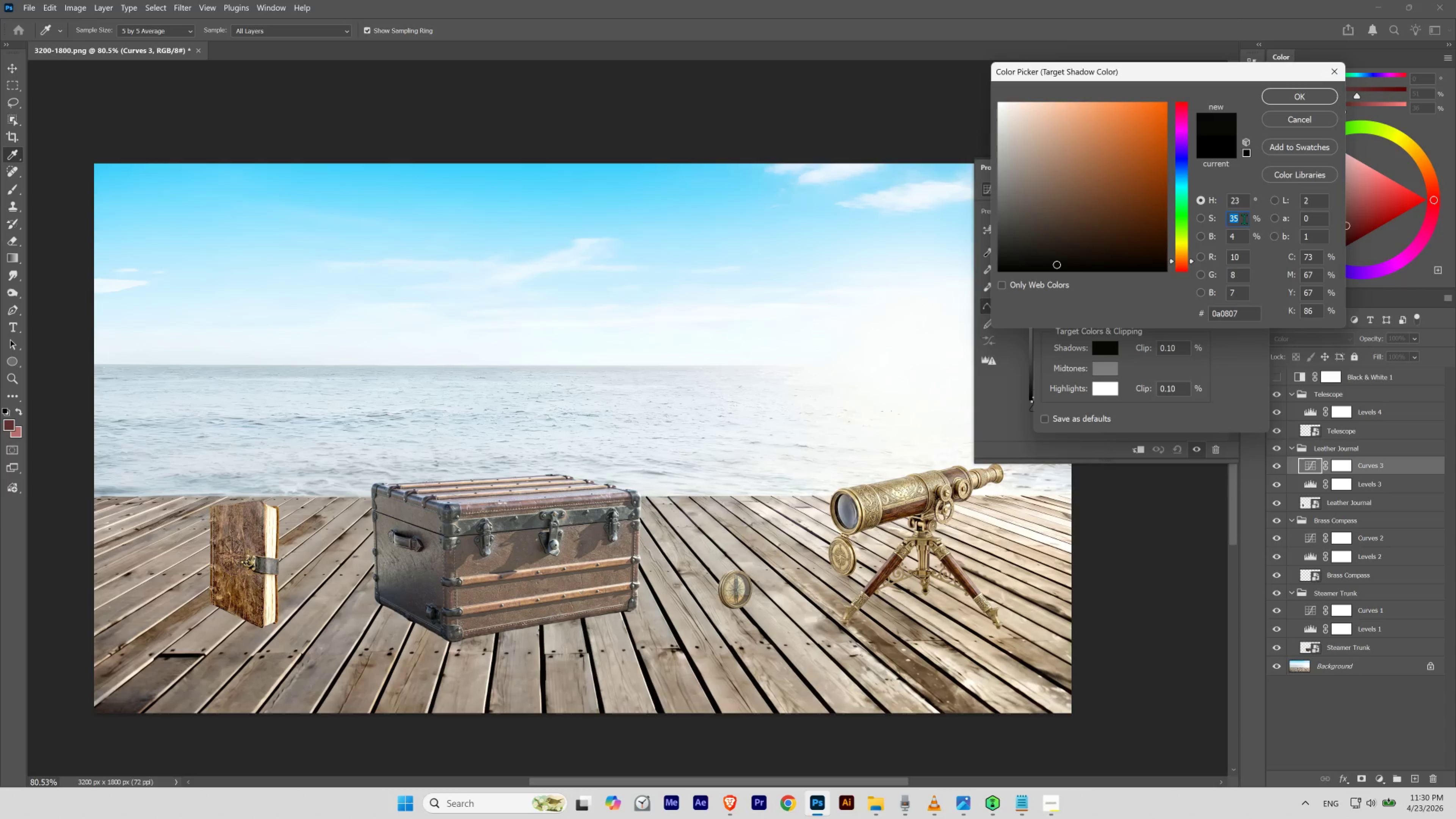 
left_click_drag(start_coordinate=[1239, 199], to_coordinate=[1210, 199])
 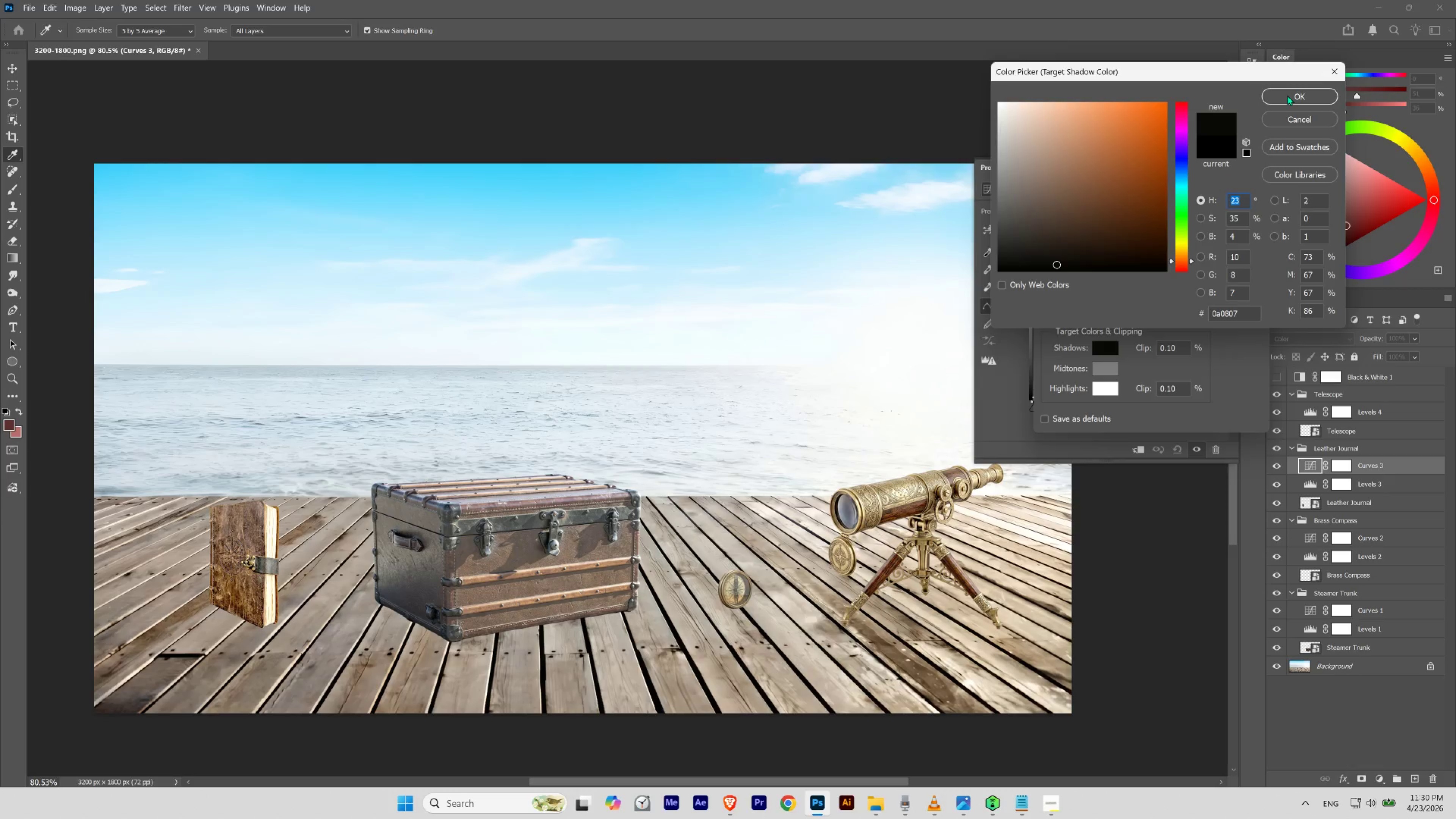 
wait(5.4)
 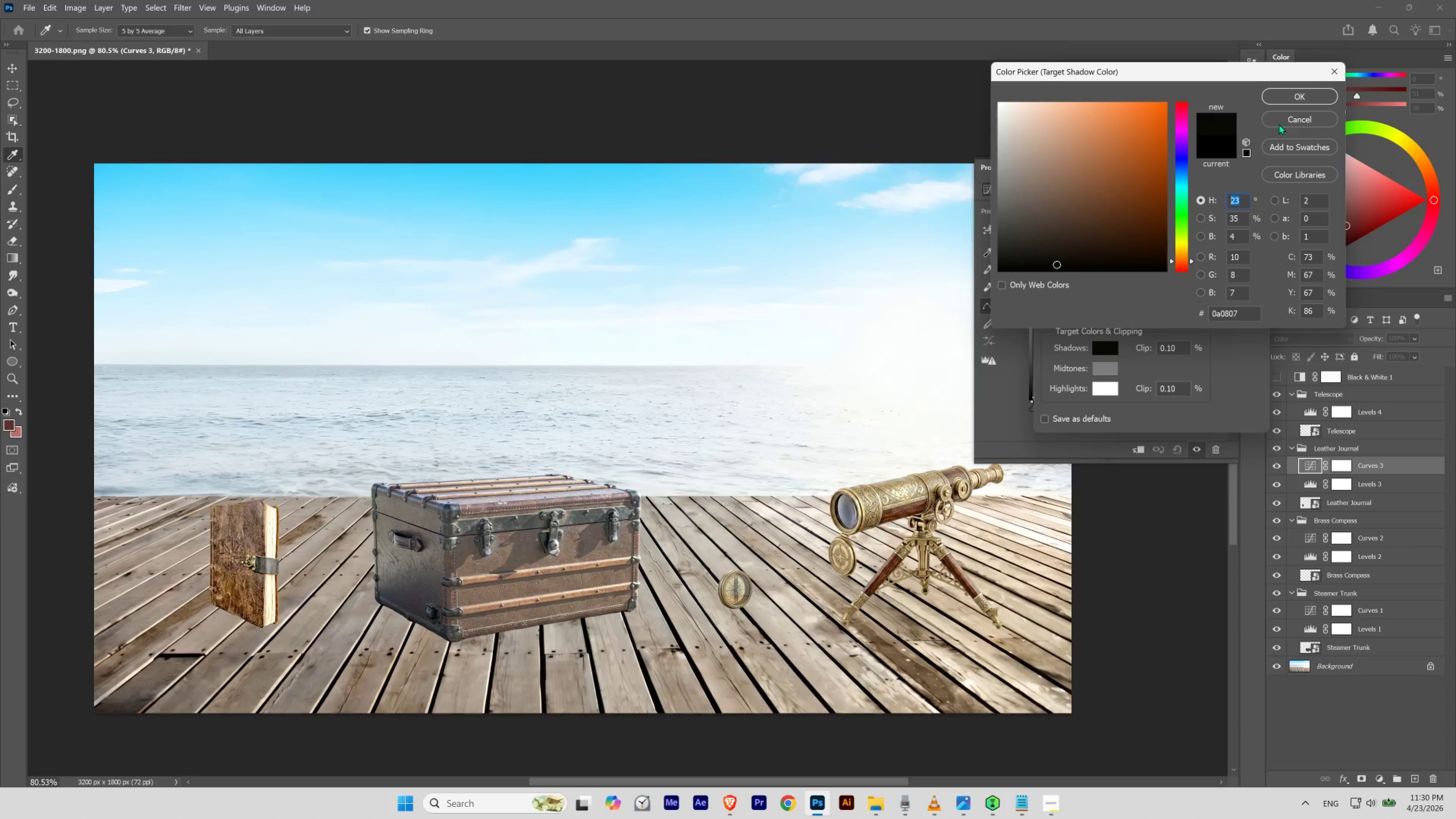 
left_click([1287, 95])
 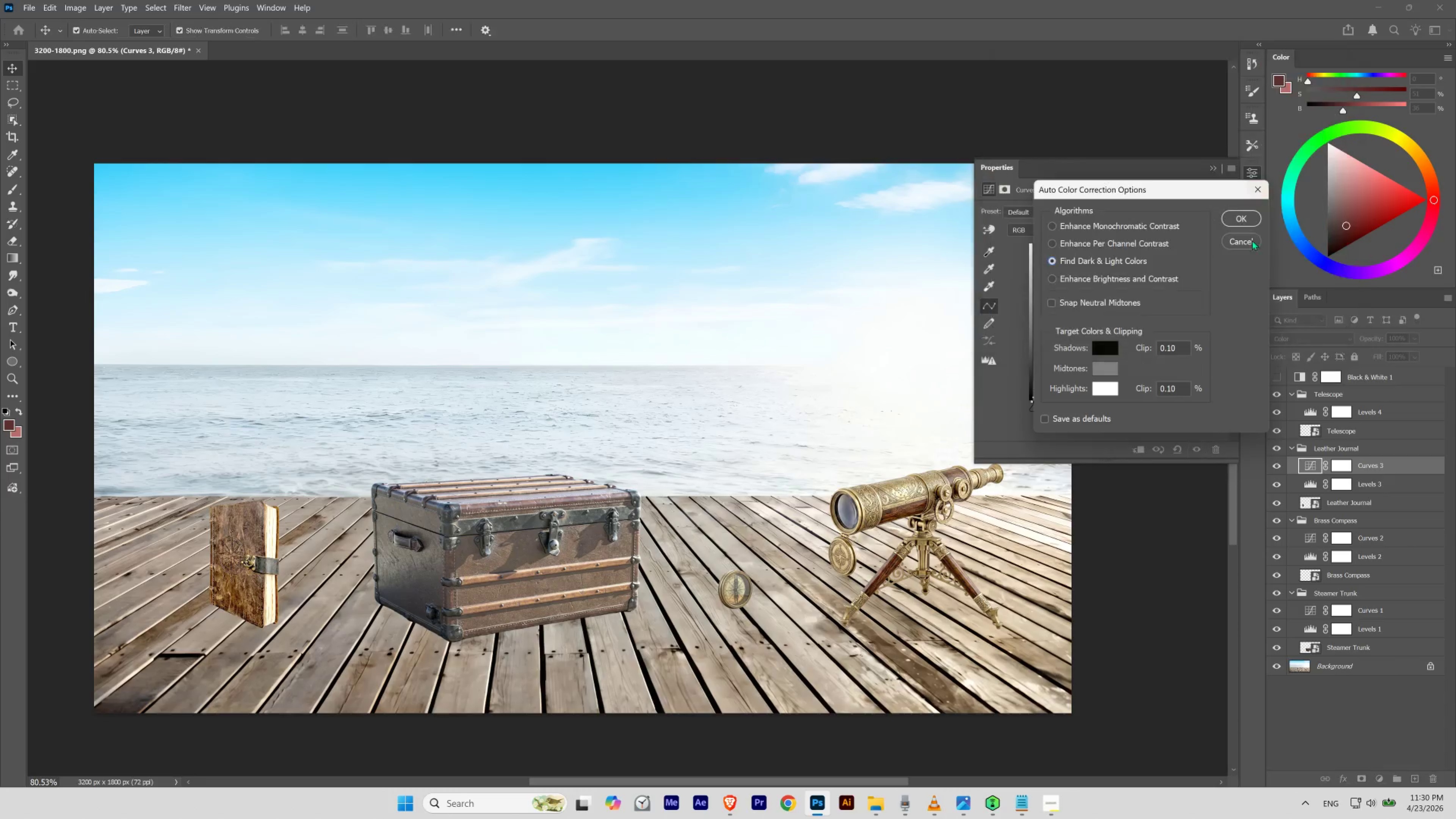 
key(Control+Z)
 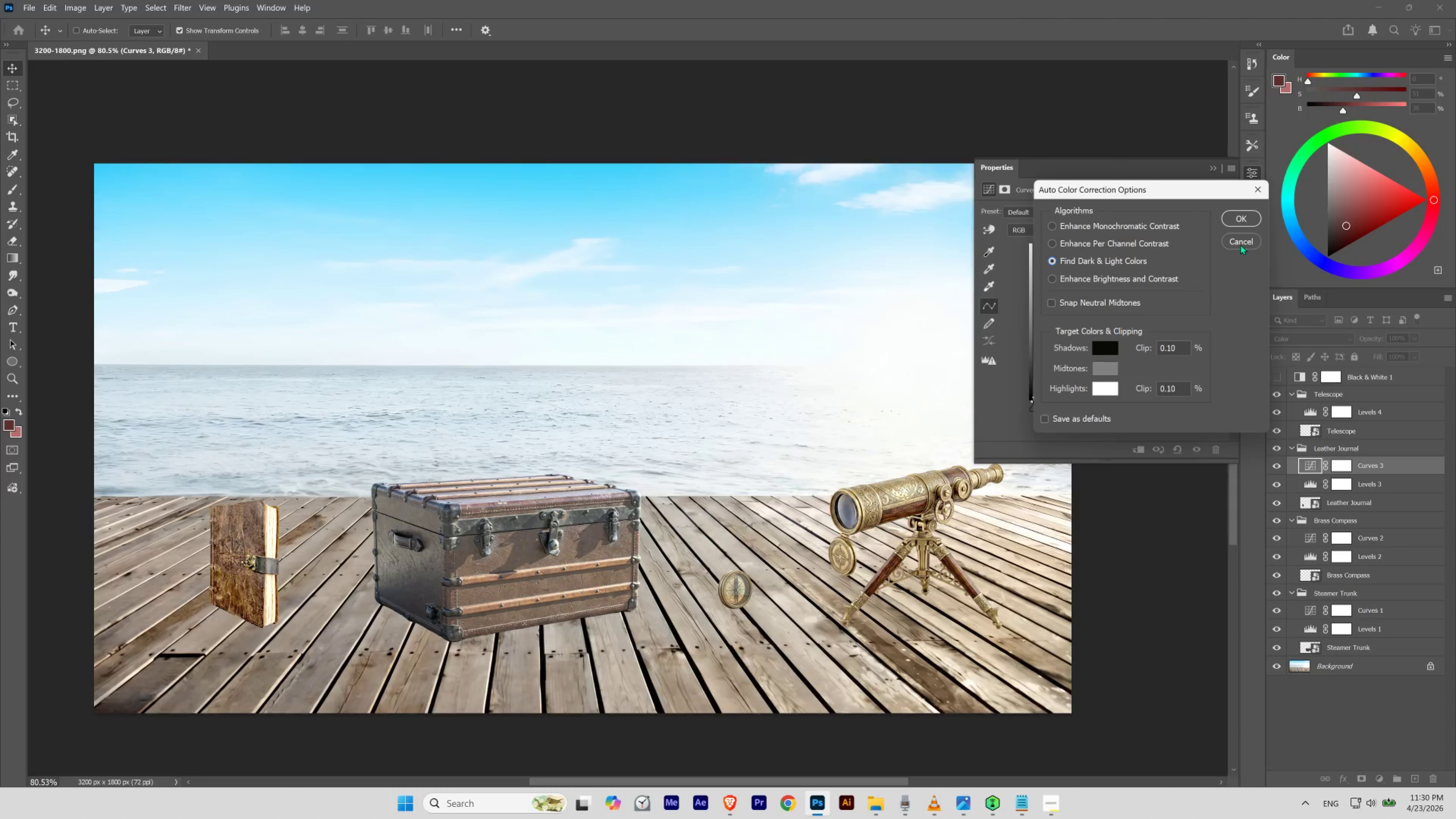 
key(Control+Shift+Z)
 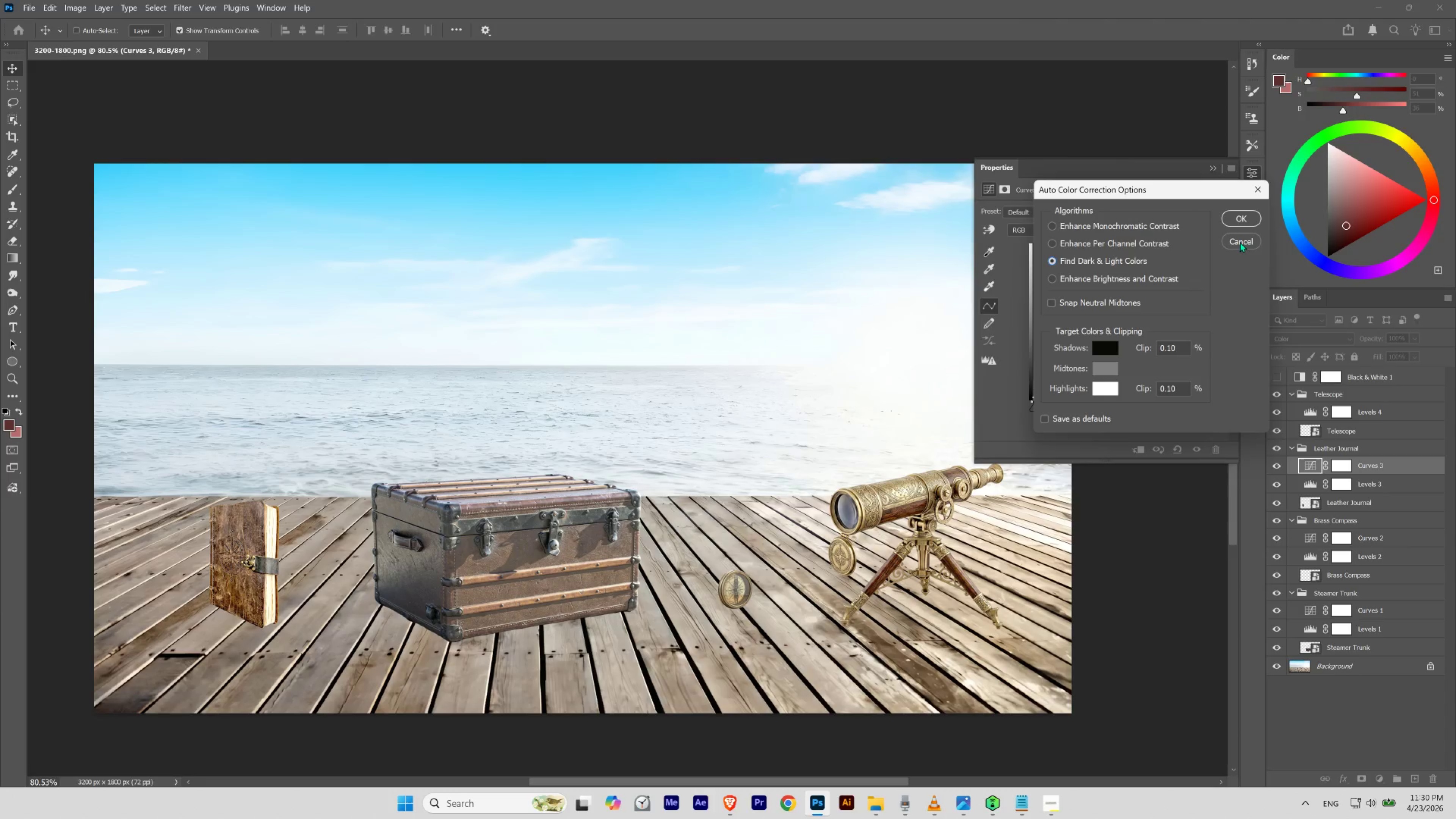 
key(Control+Shift+Z)
 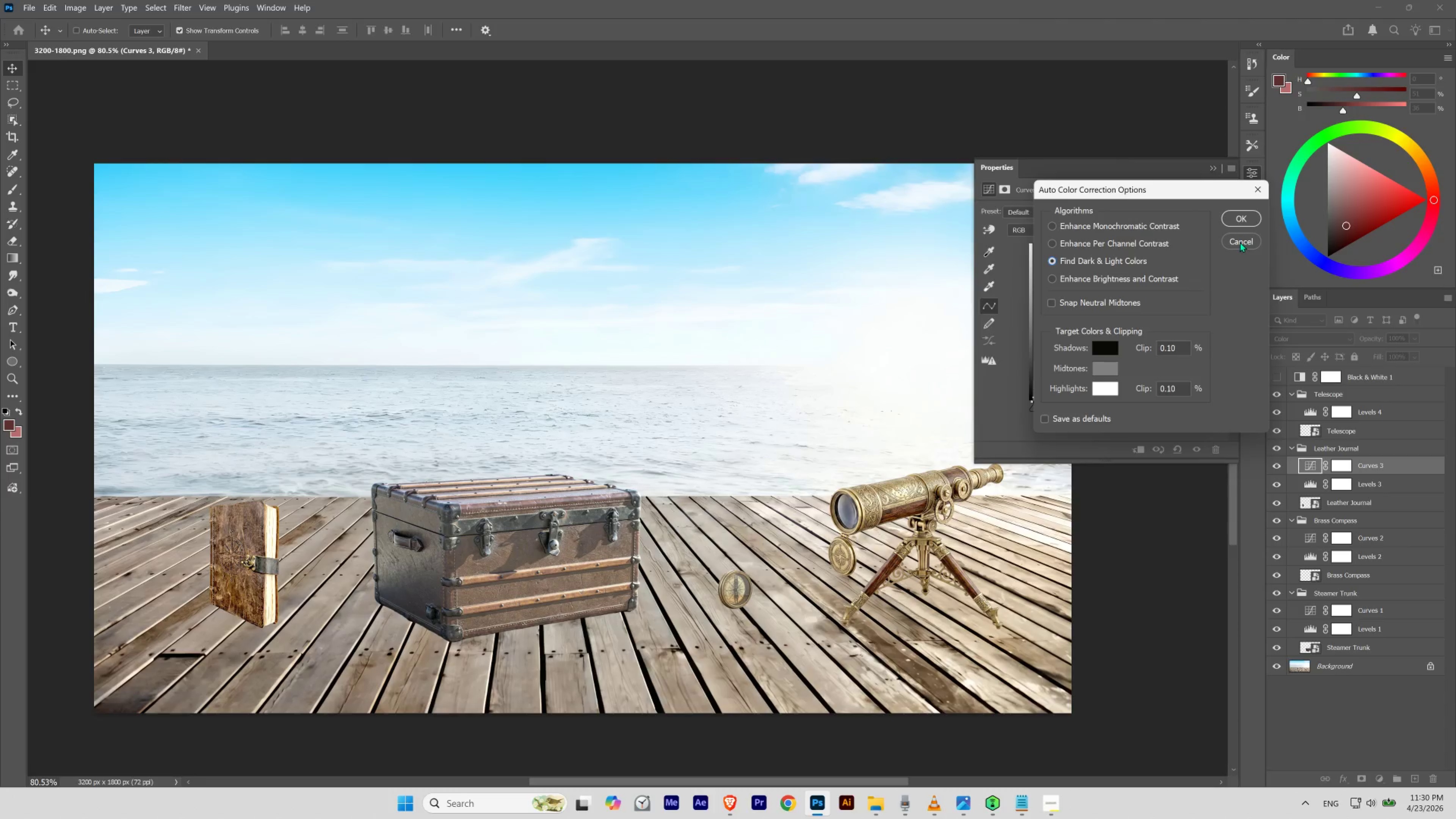 
key(Control+Shift+Z)
 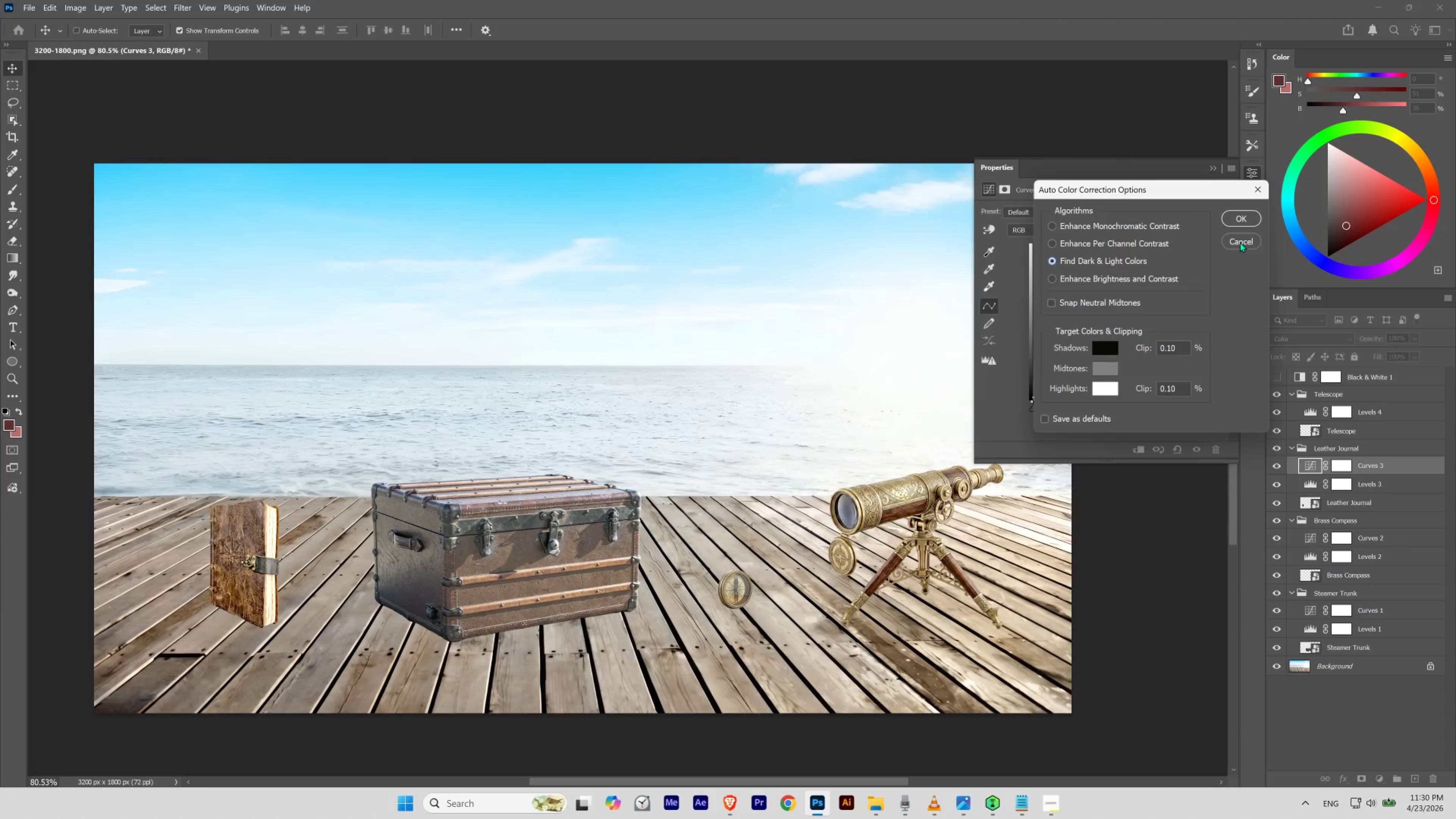 
key(Control+Shift+Z)
 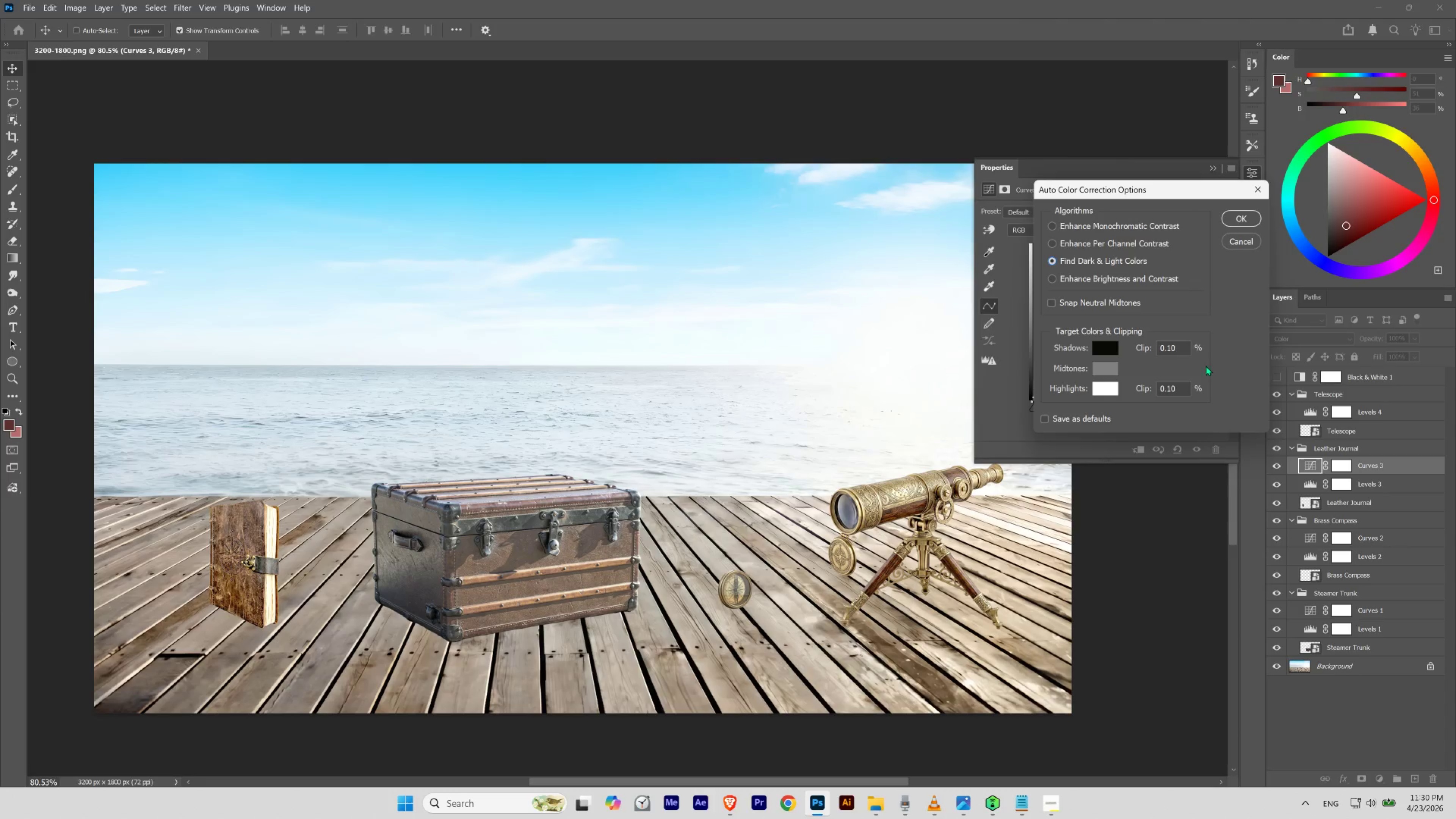 
key(Control+Shift+Z)
 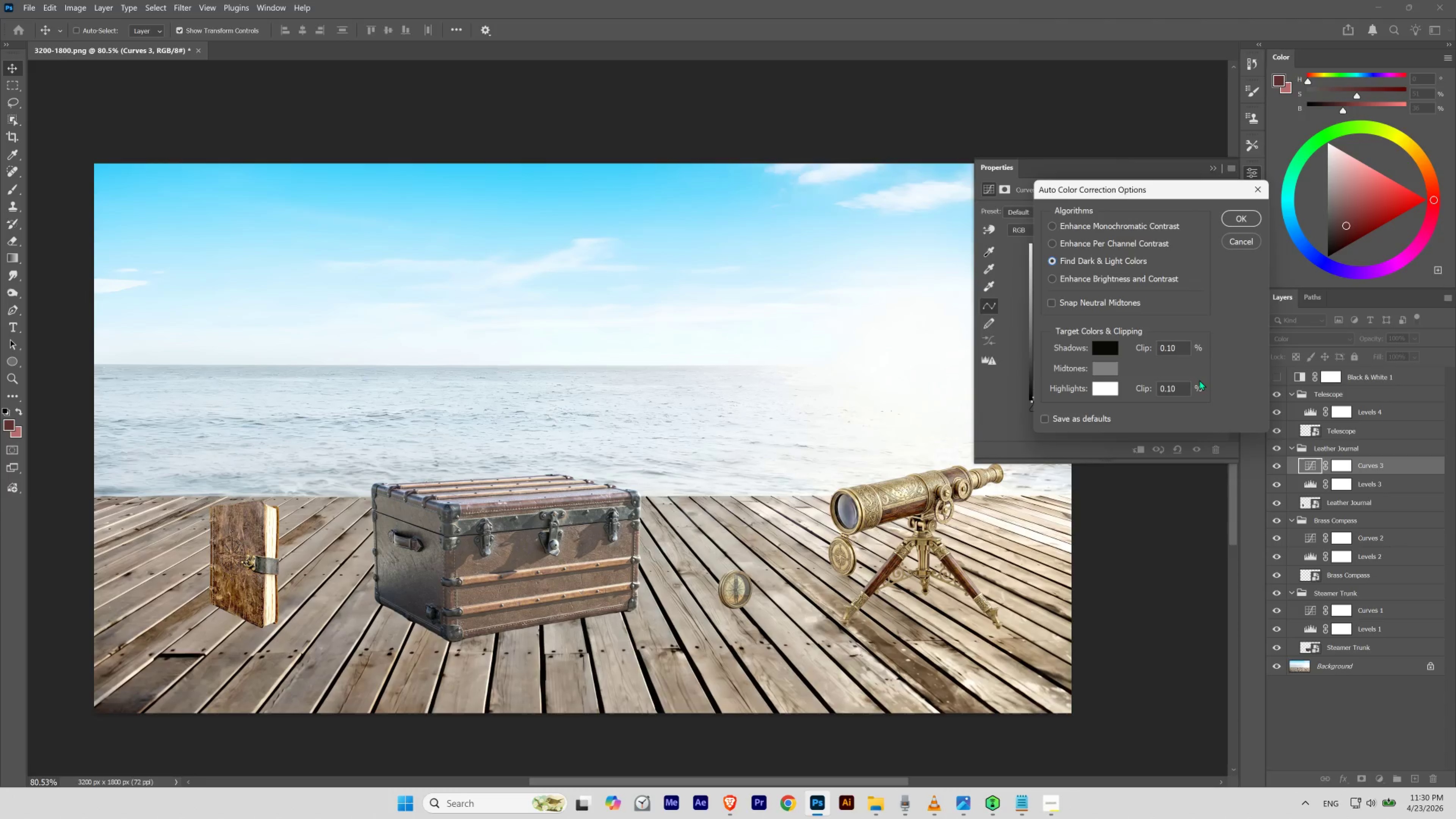 
key(Control+Shift+Z)
 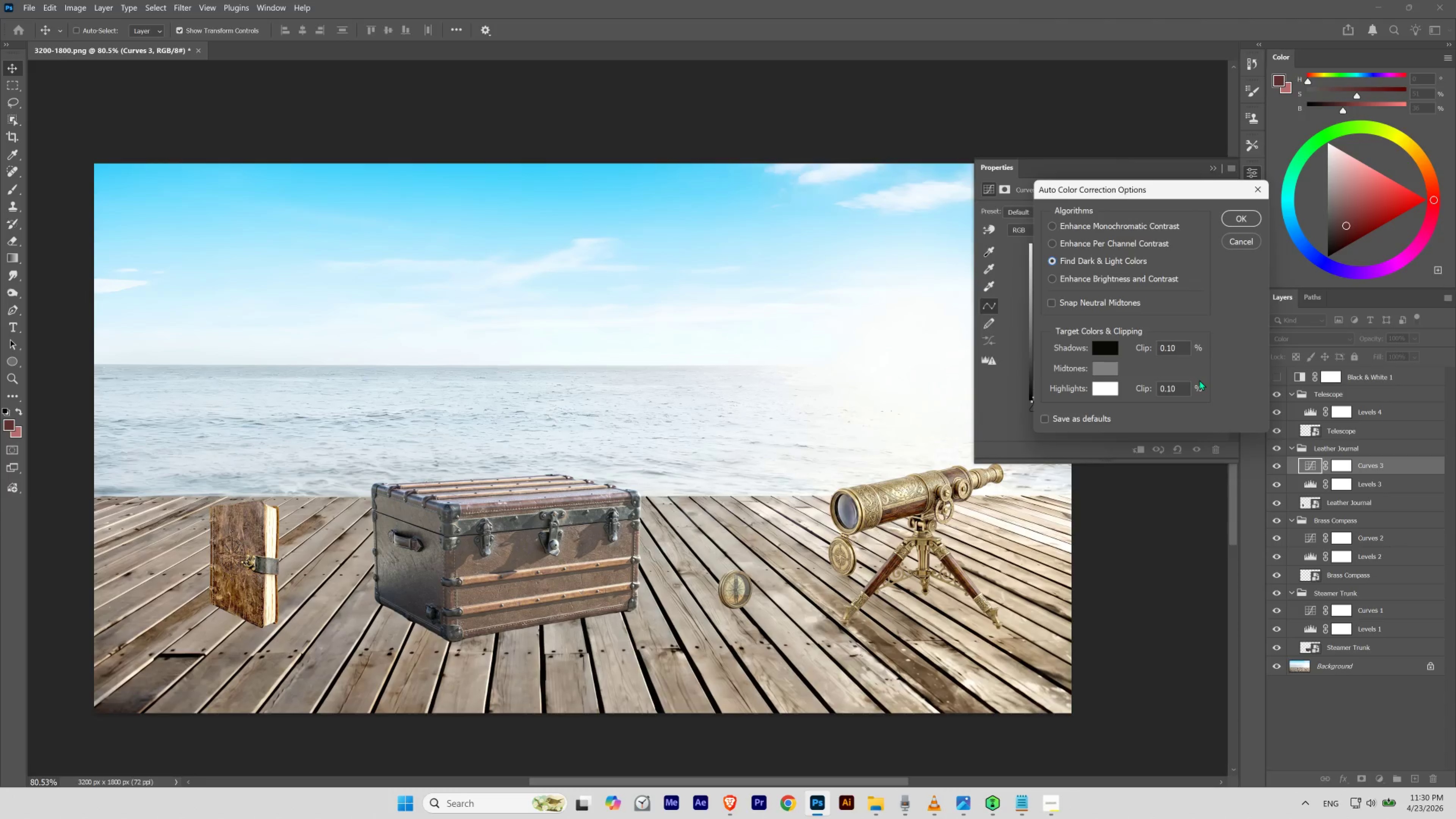 
key(Control+Shift+Z)
 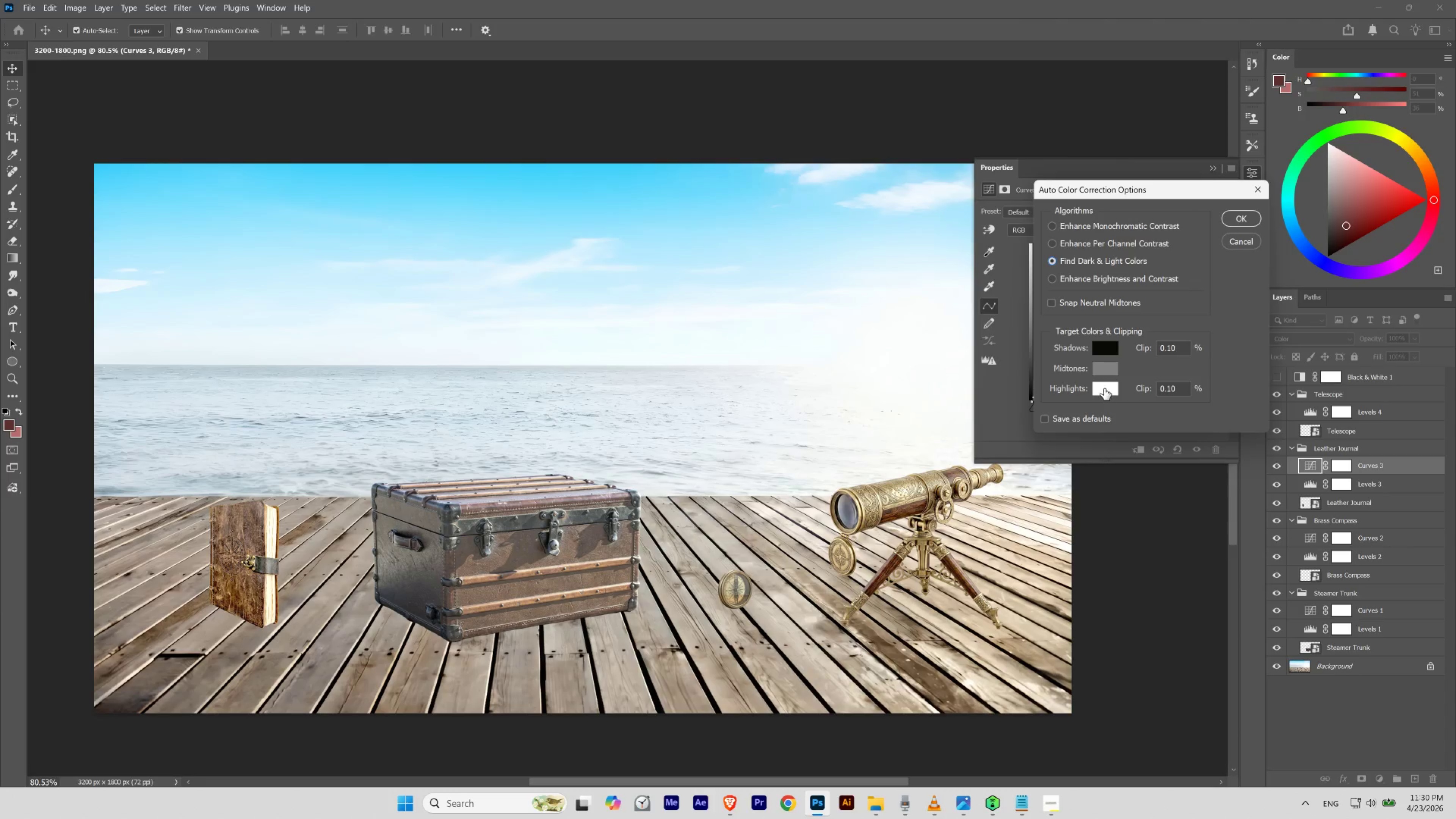 
left_click([1104, 388])
 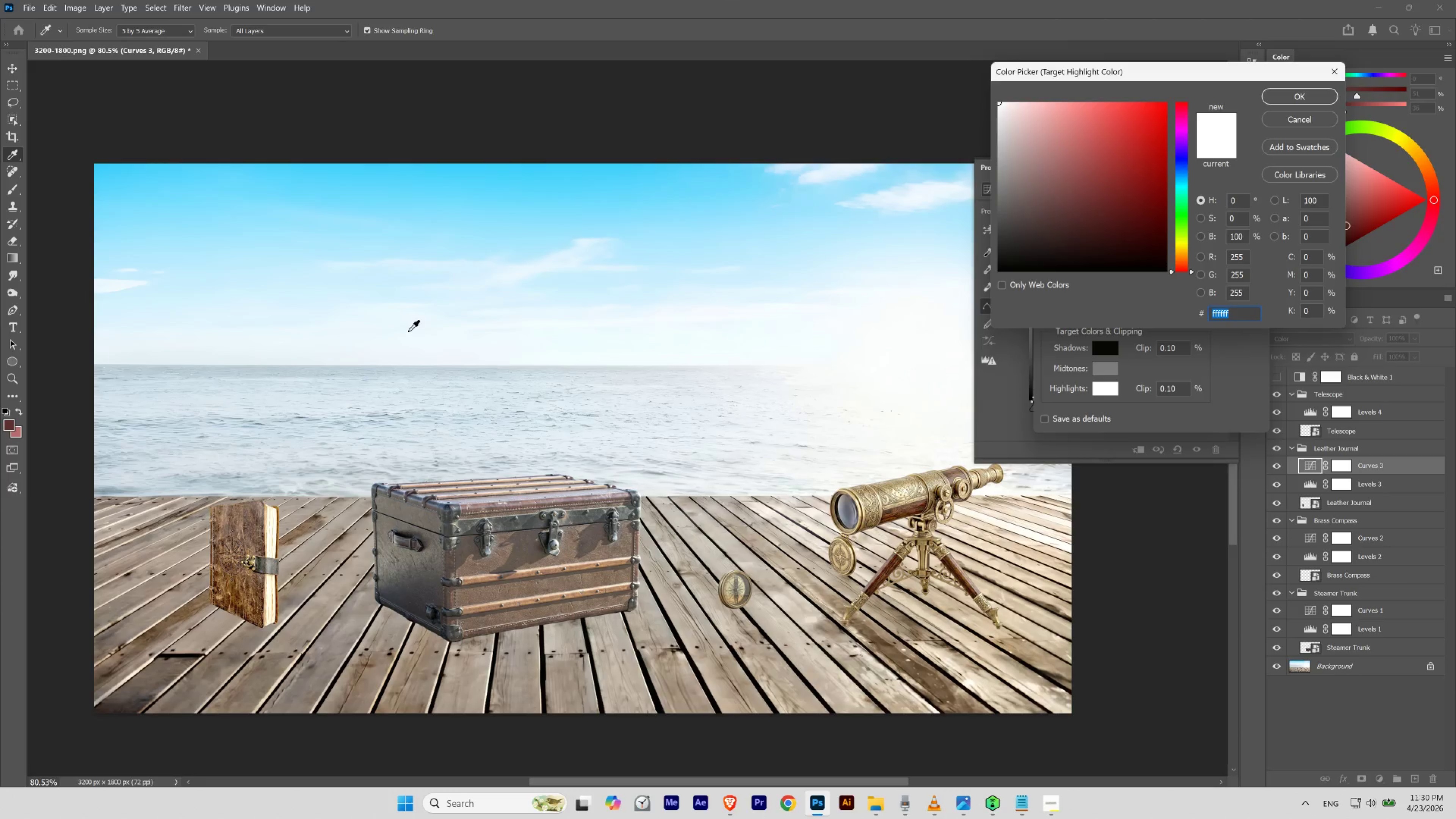 
left_click([399, 321])
 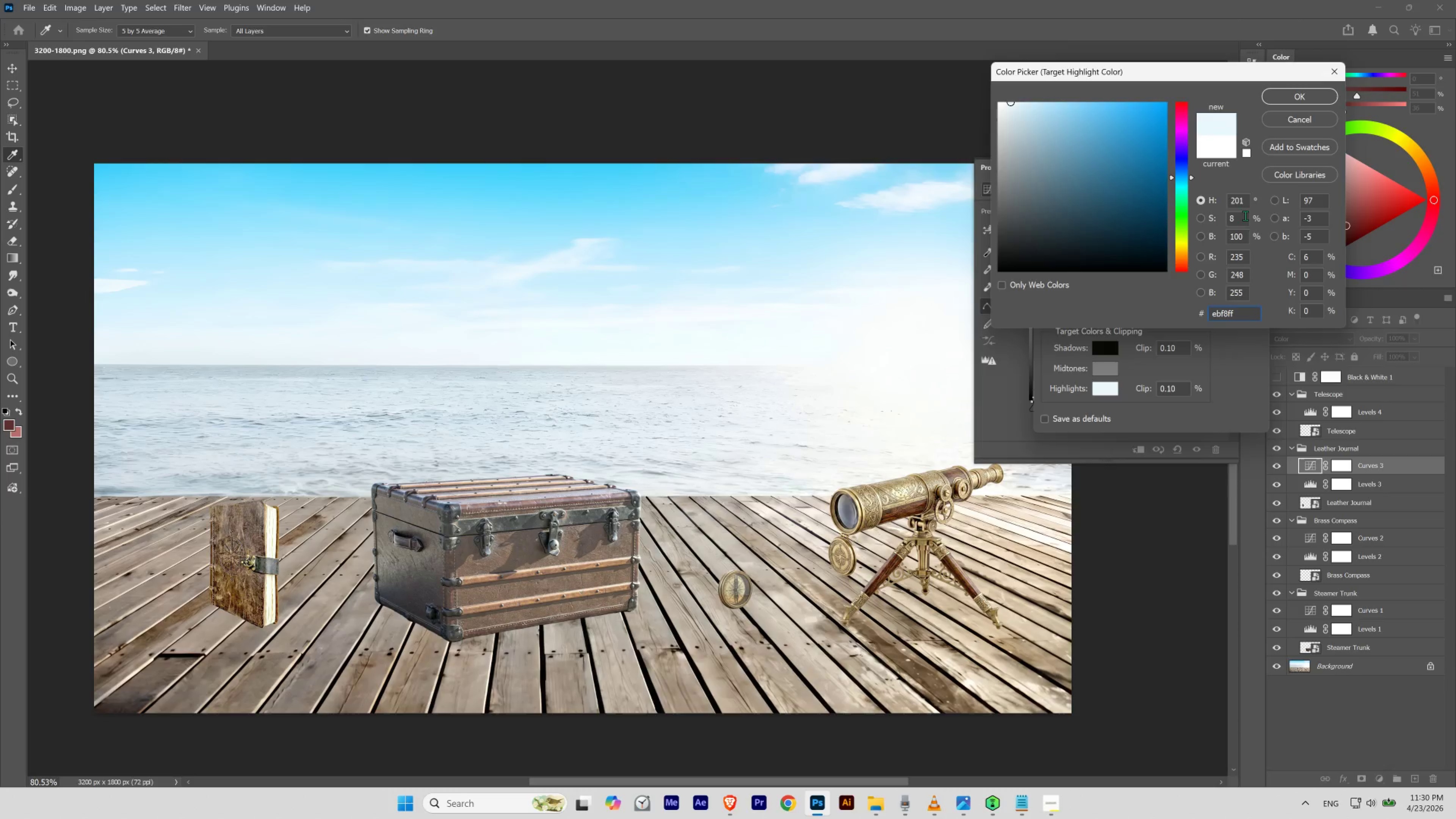 
left_click_drag(start_coordinate=[1243, 202], to_coordinate=[1207, 203])
 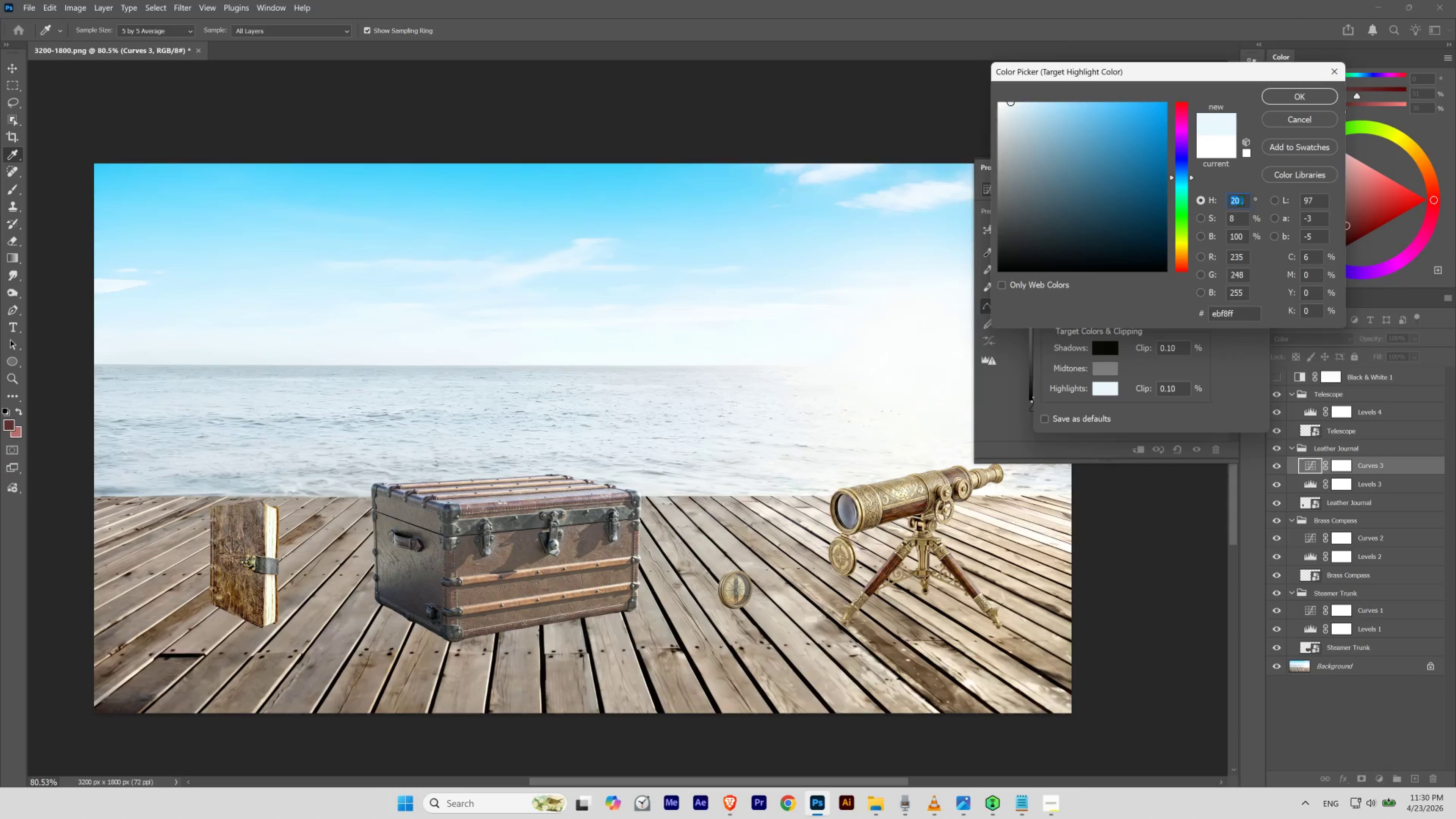 
scroll: coordinate [1240, 200], scroll_direction: up, amount: 1.0
 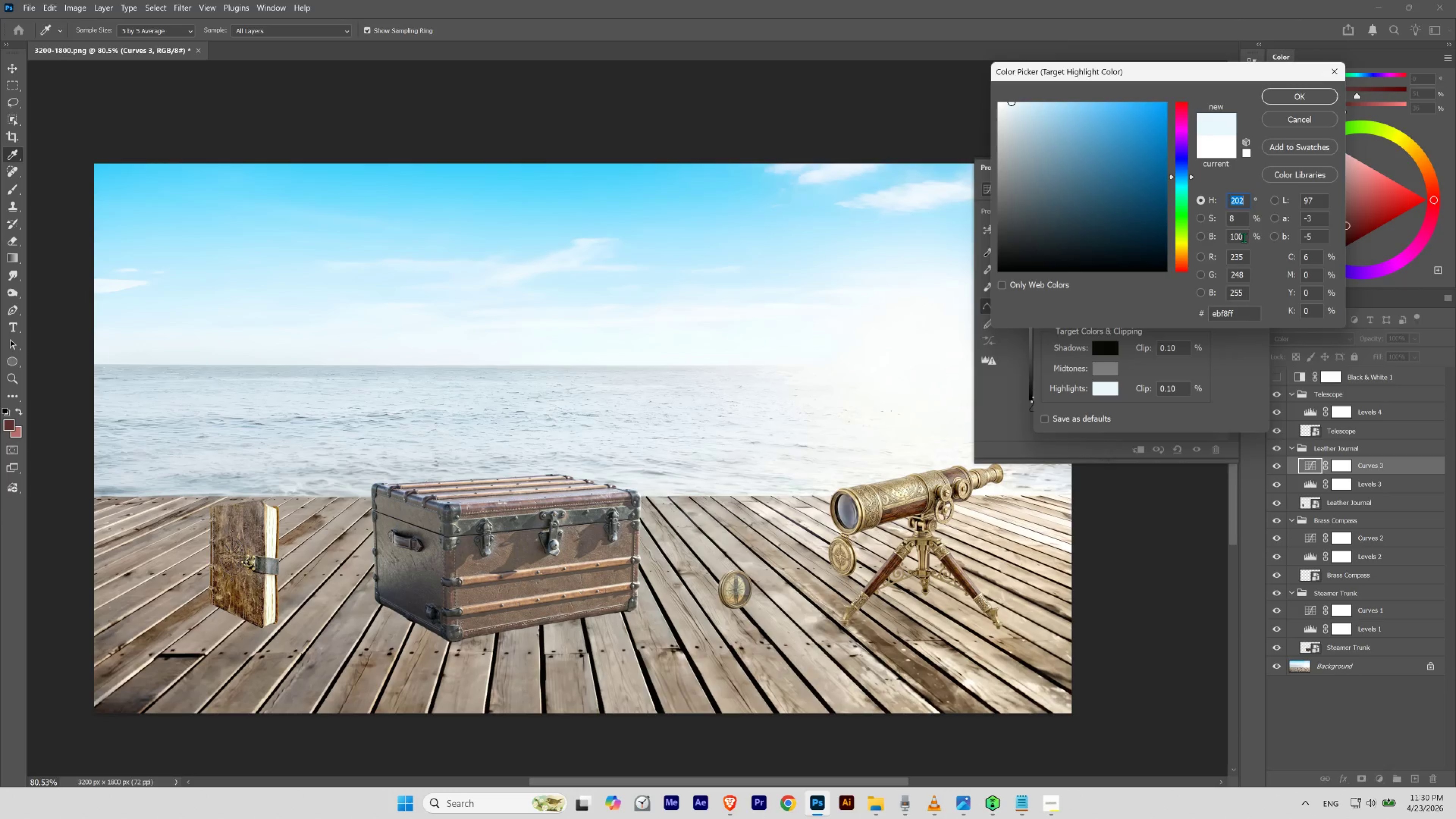 
left_click_drag(start_coordinate=[1245, 235], to_coordinate=[1212, 243])
 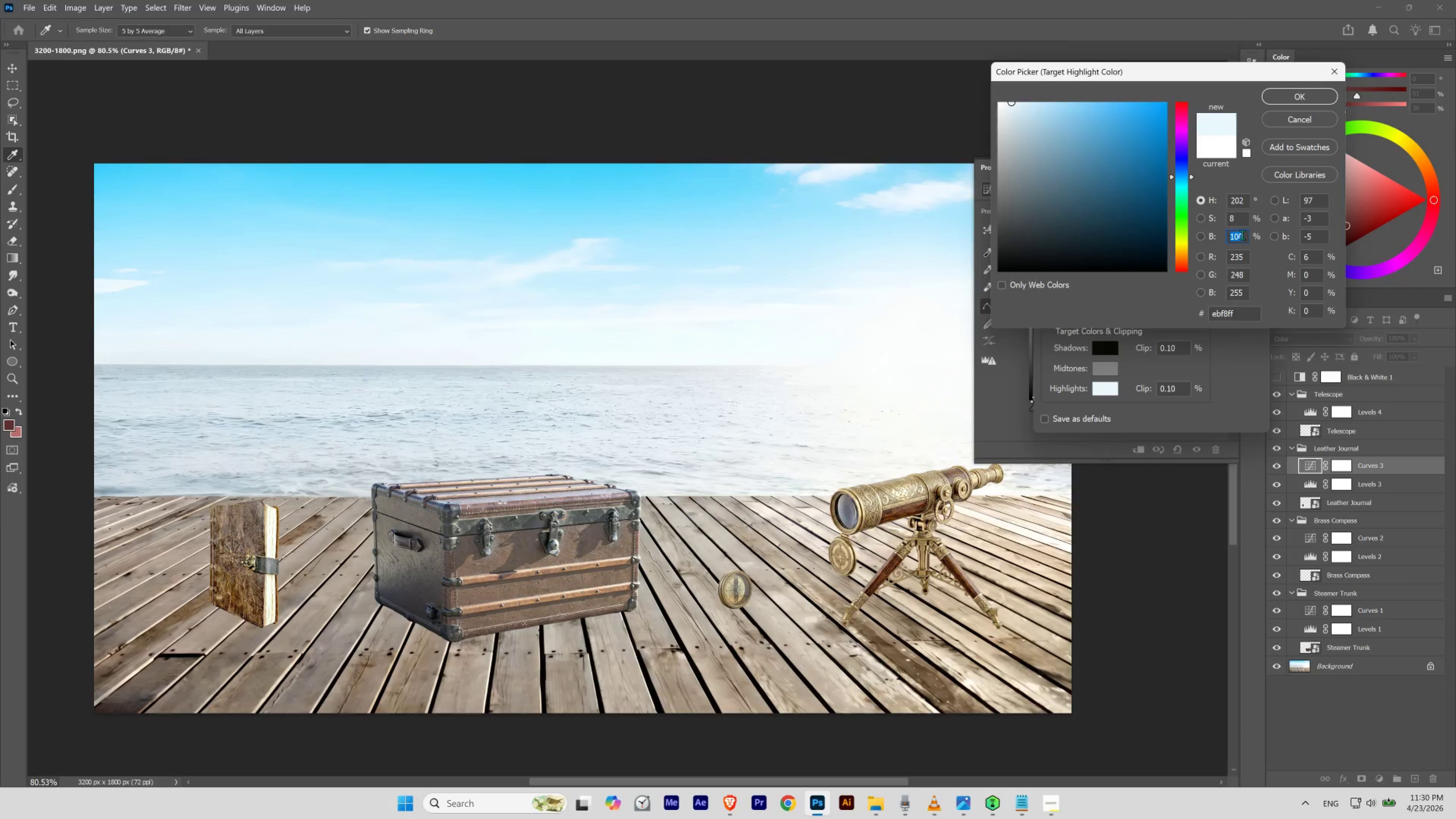 
scroll: coordinate [1242, 235], scroll_direction: down, amount: 3.0
 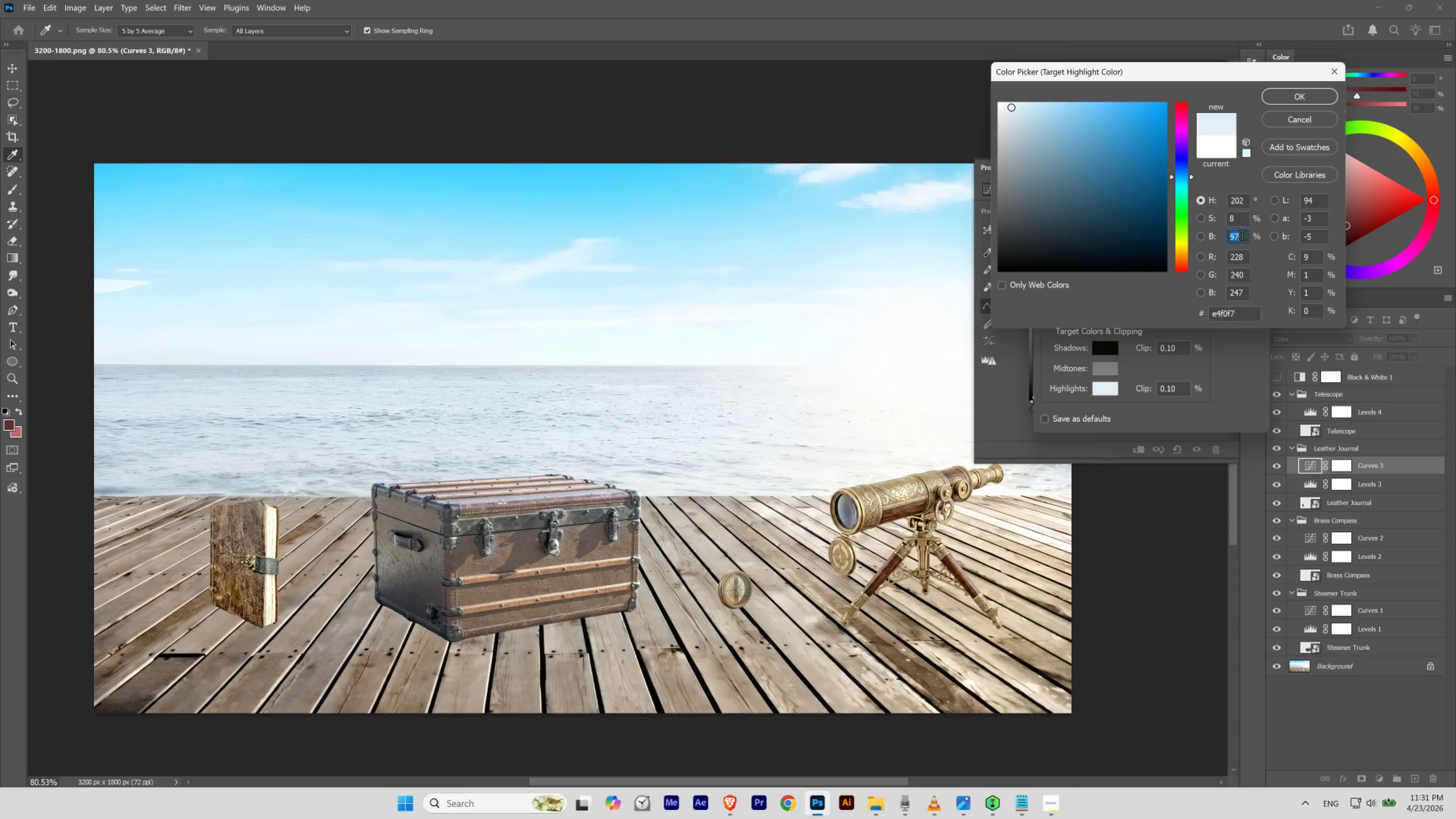 
wait(25.26)
 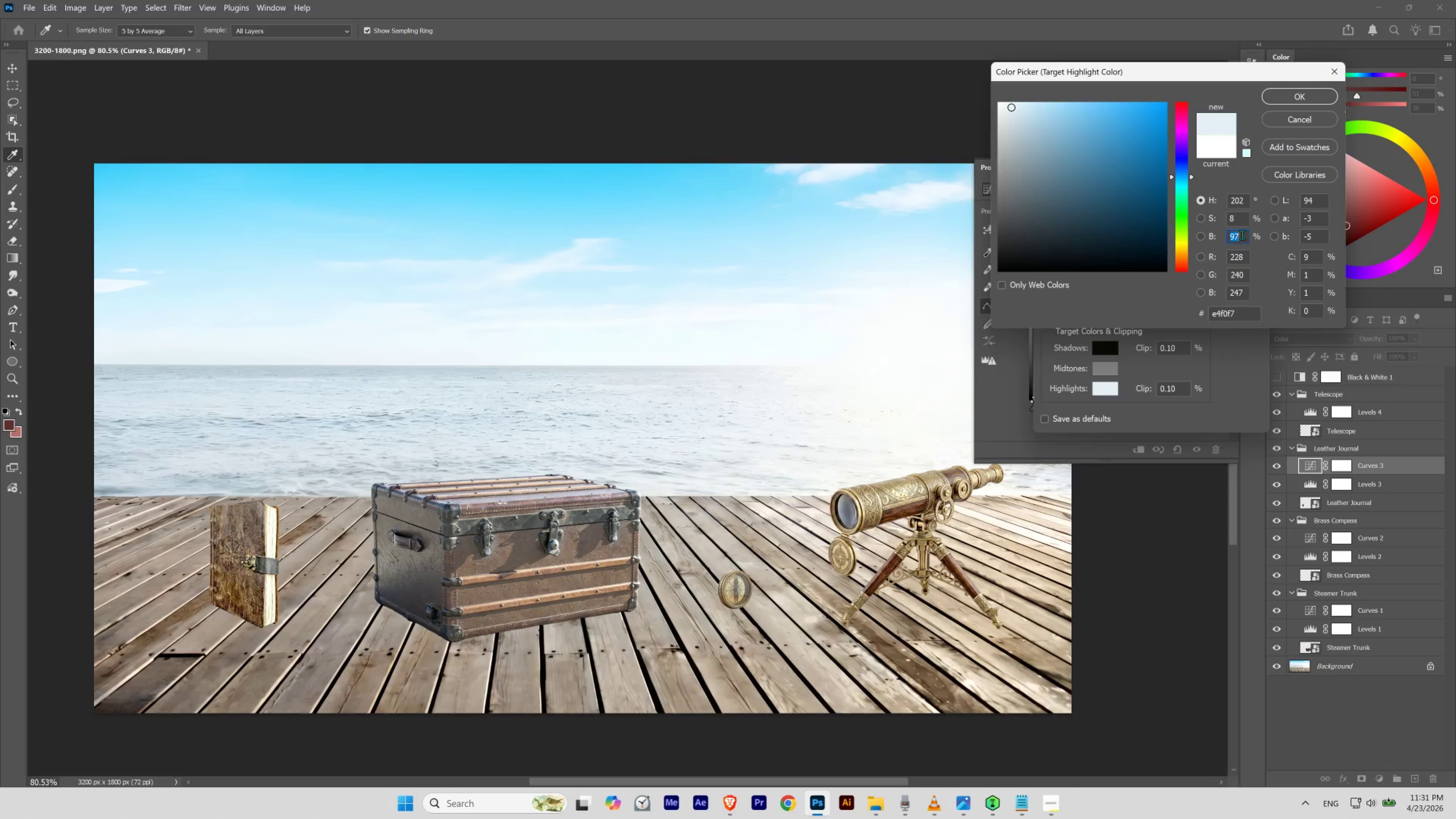 
scroll: coordinate [1240, 237], scroll_direction: up, amount: 2.0
 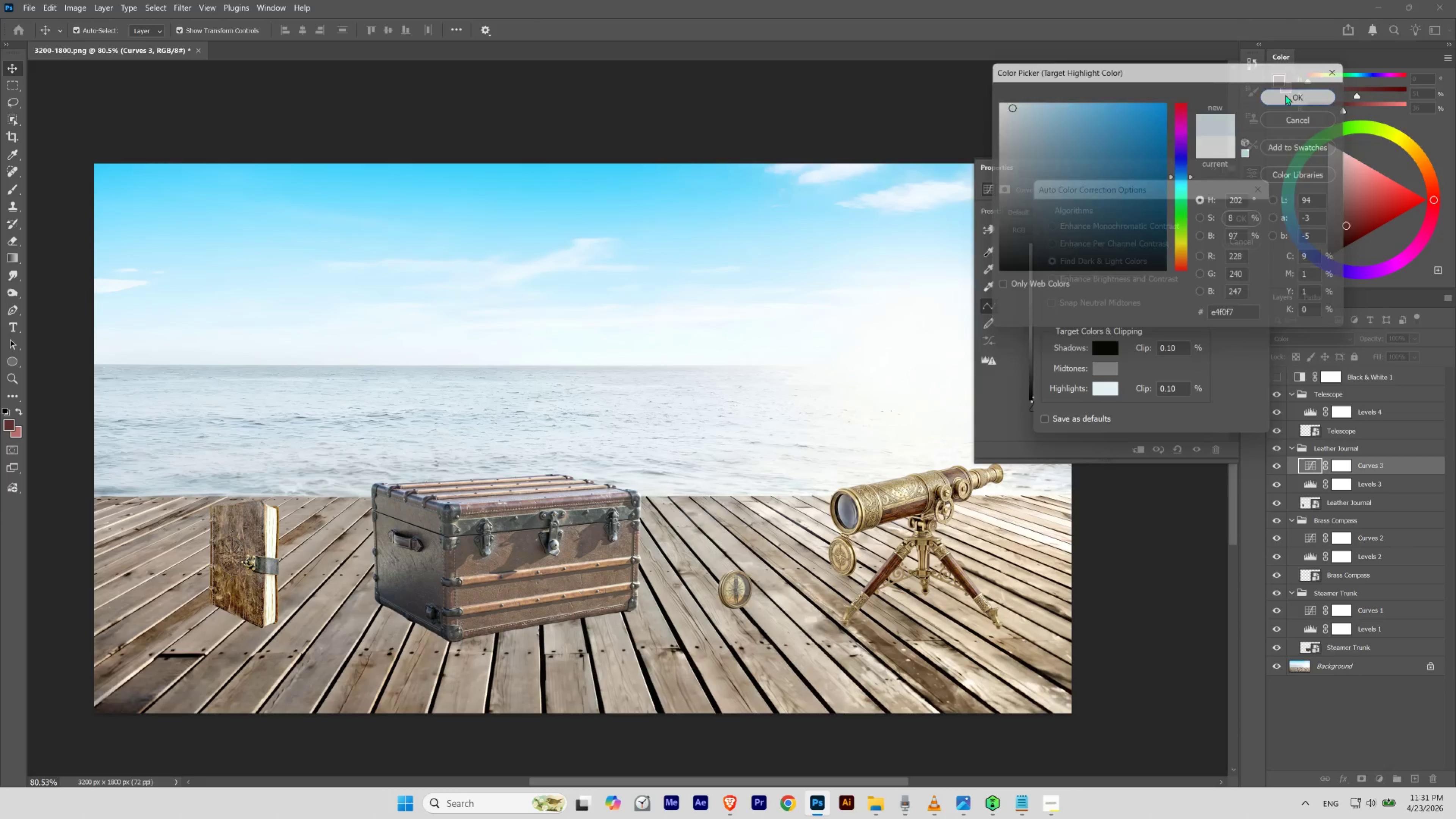 
left_click([1236, 219])
 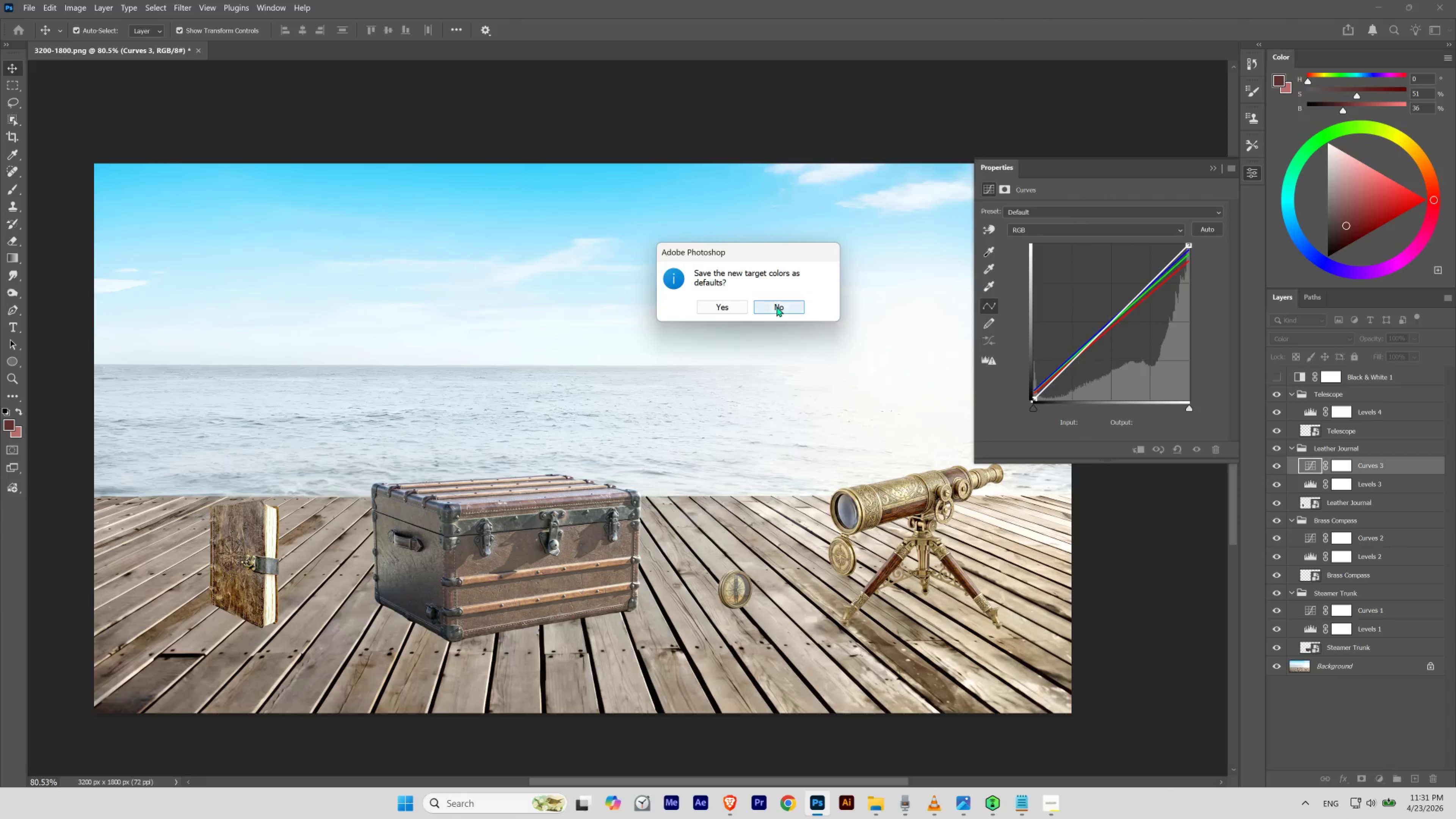 
left_click([776, 306])
 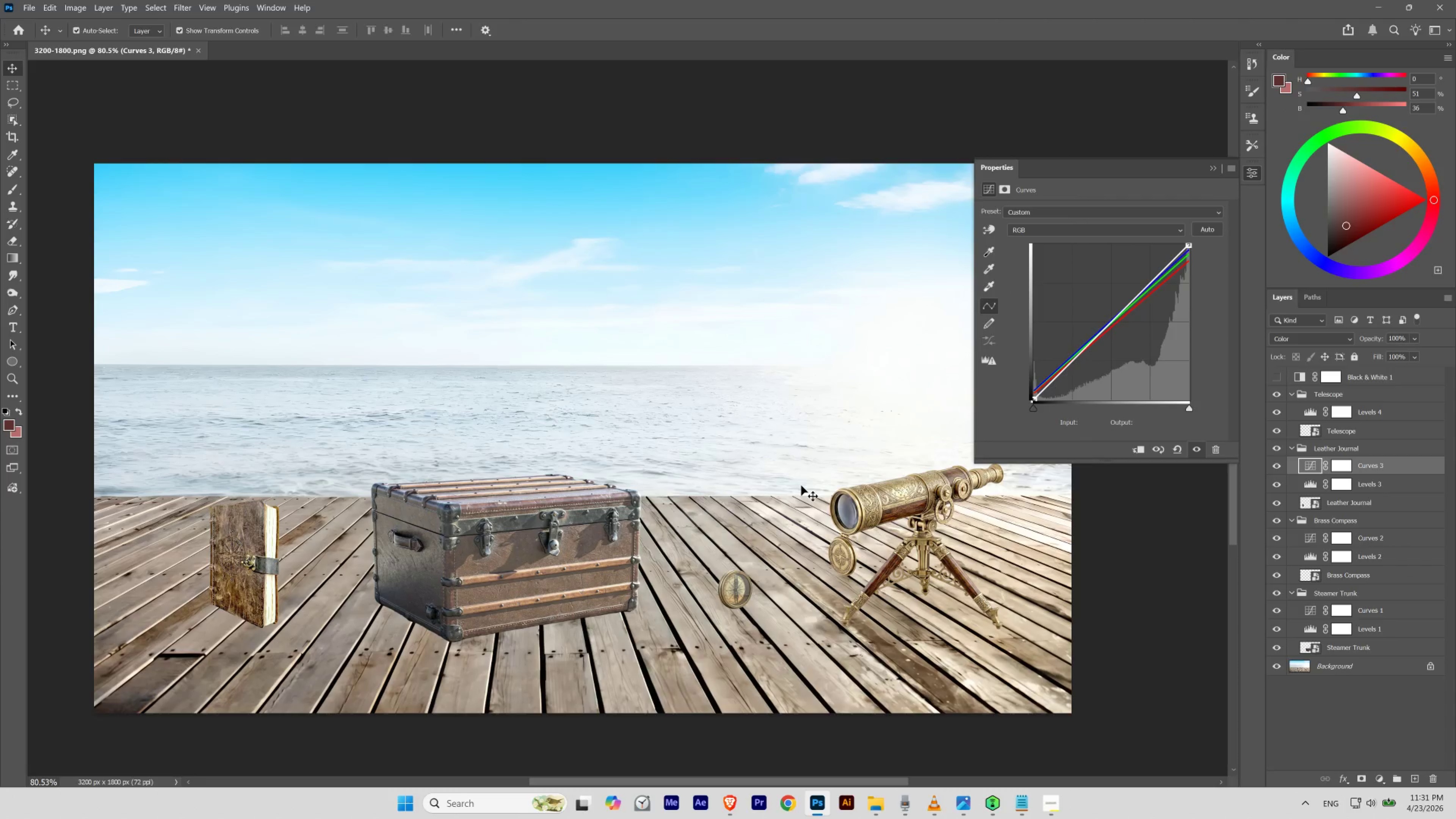 
key(Control+Z)
 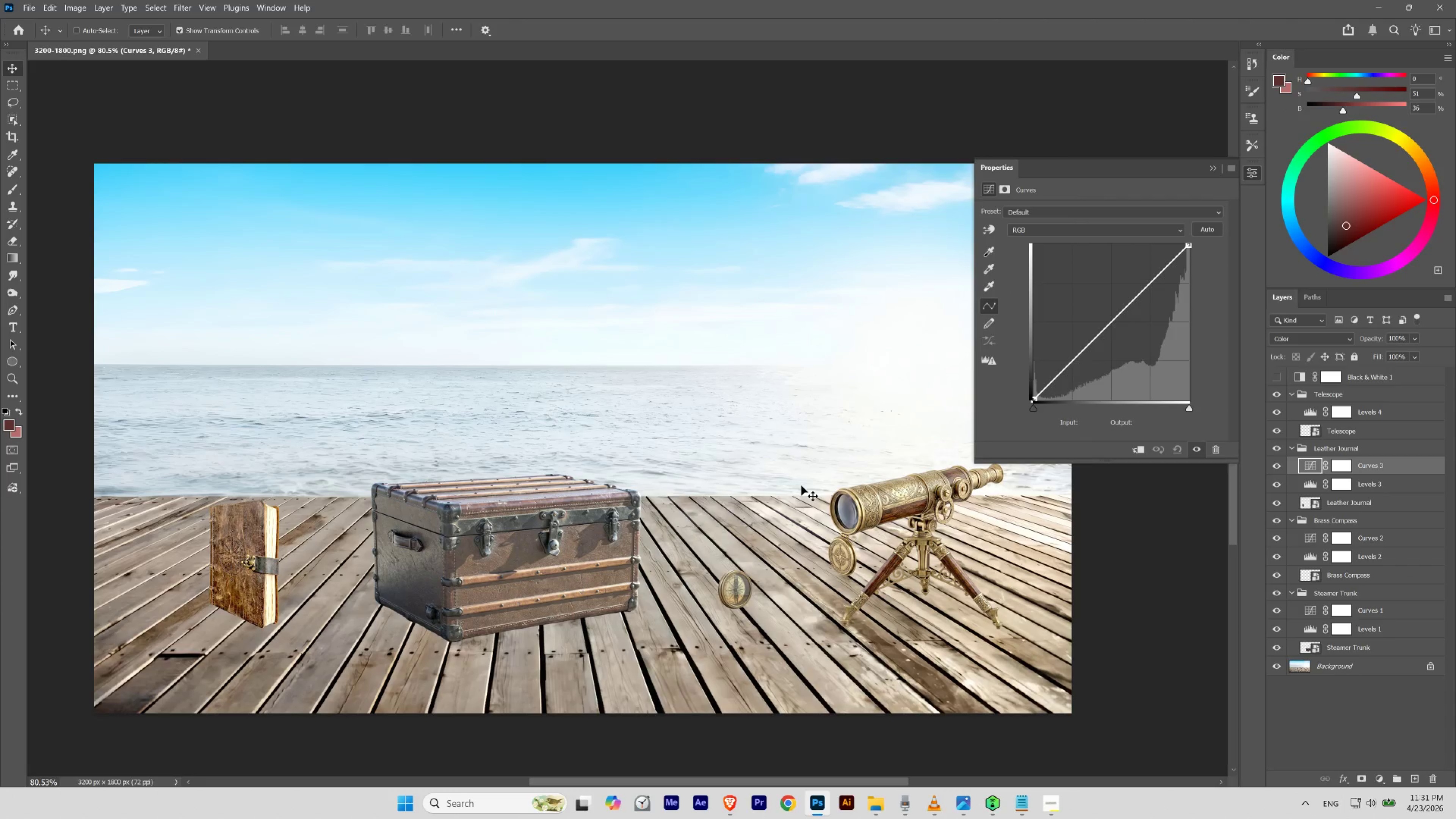 
key(Control+Shift+Z)
 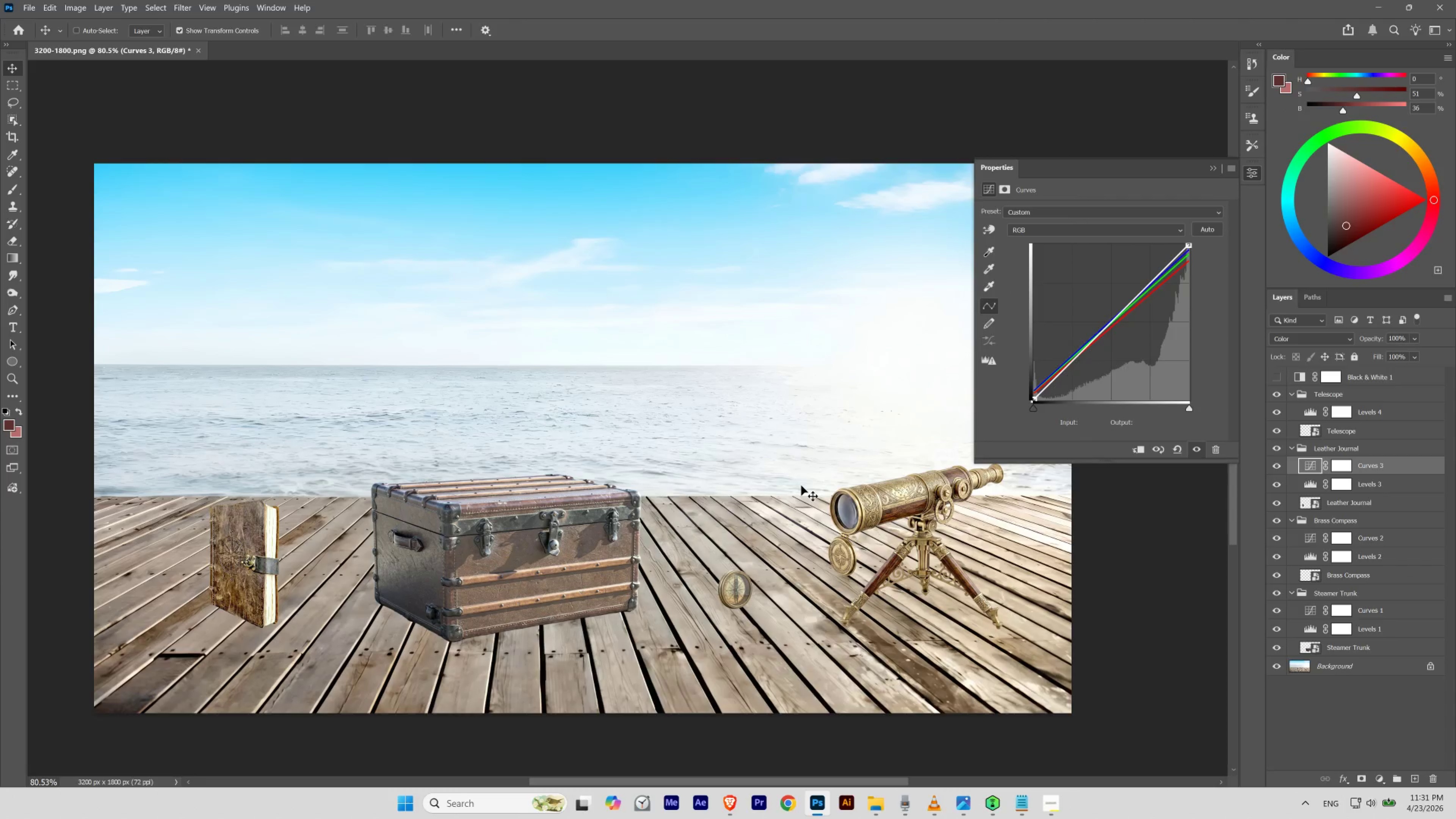 
key(Control+Z)
 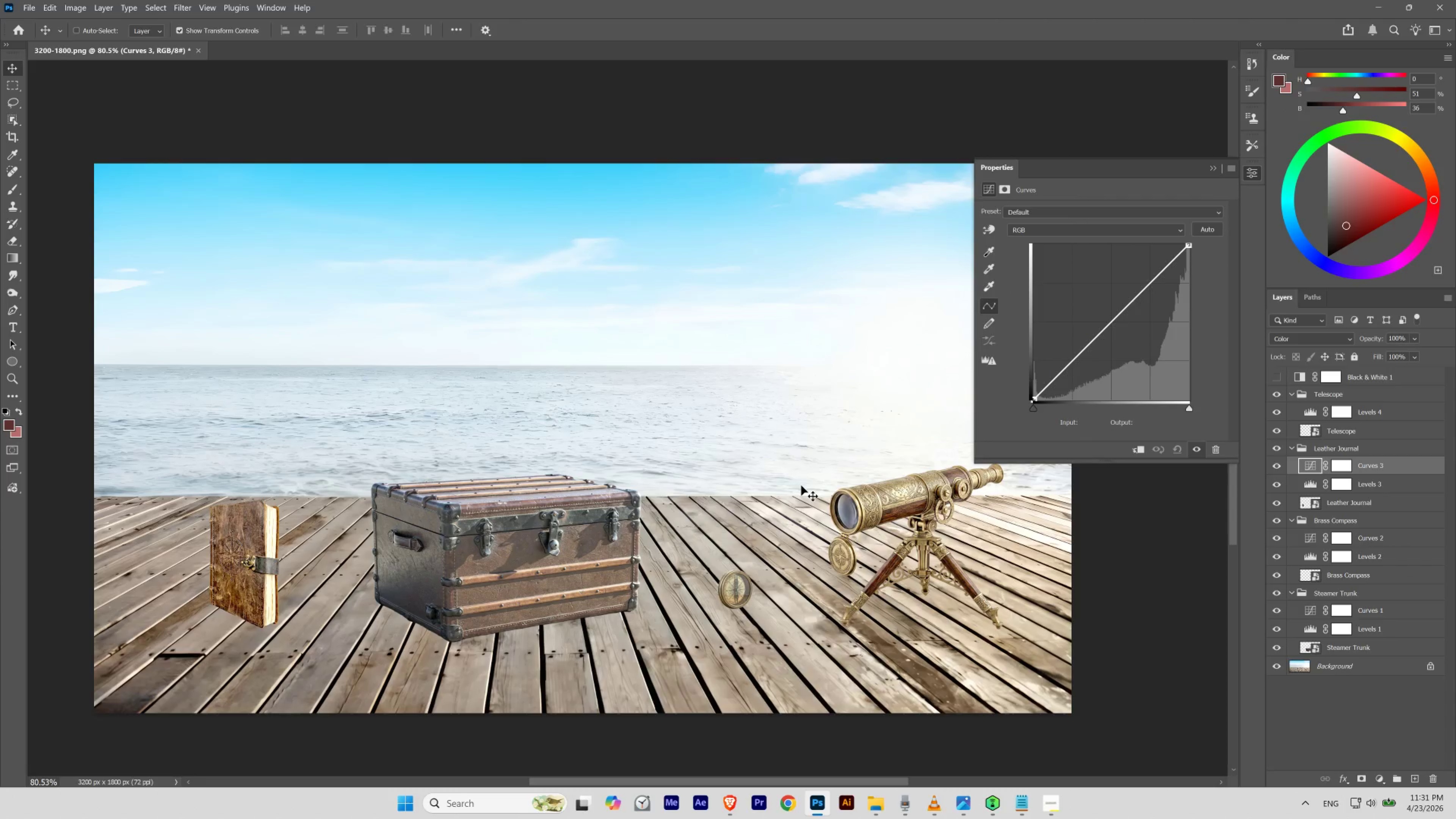 
key(Control+Shift+Z)
 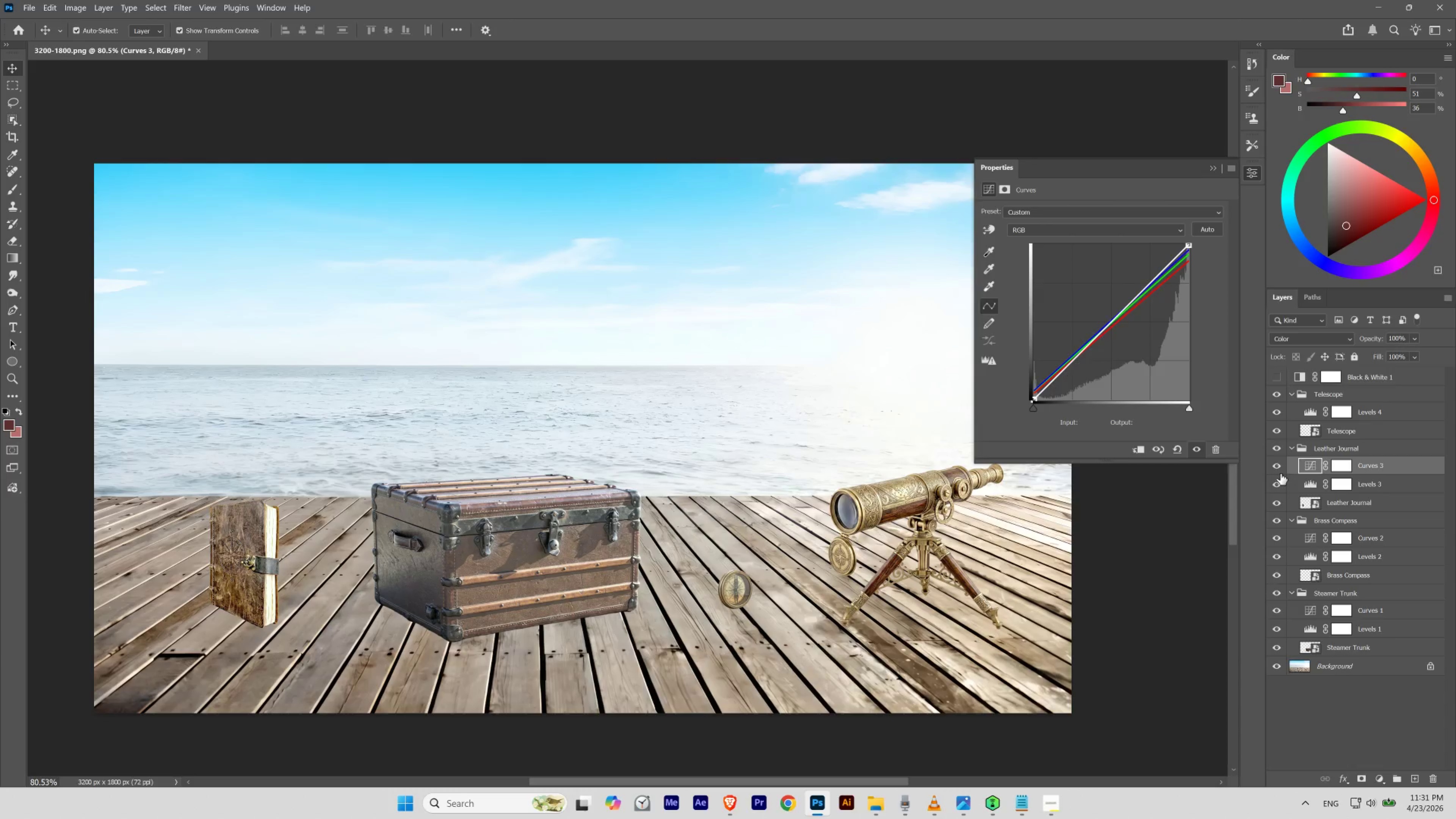 
left_click([1279, 465])
 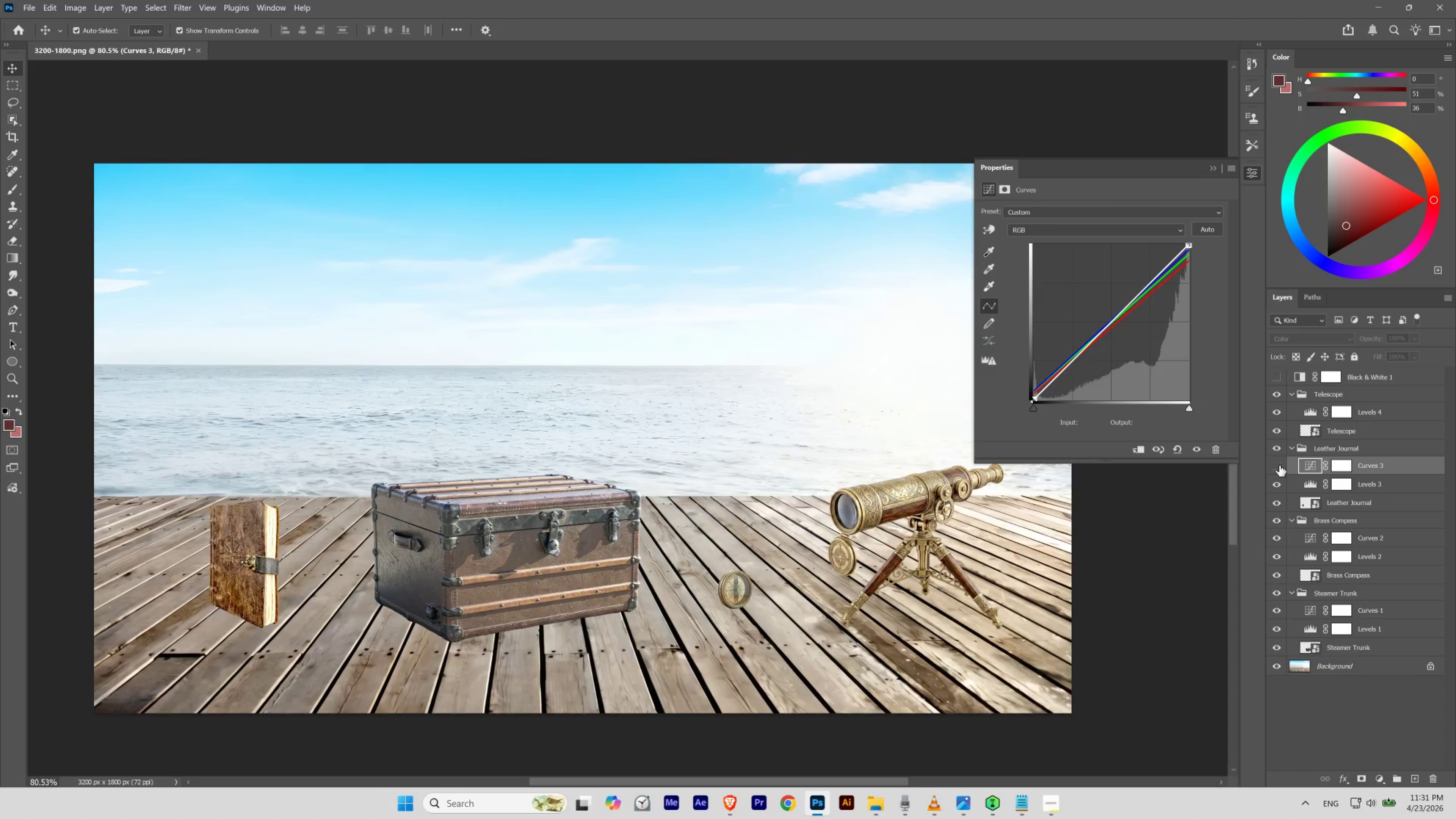 
left_click([1279, 465])
 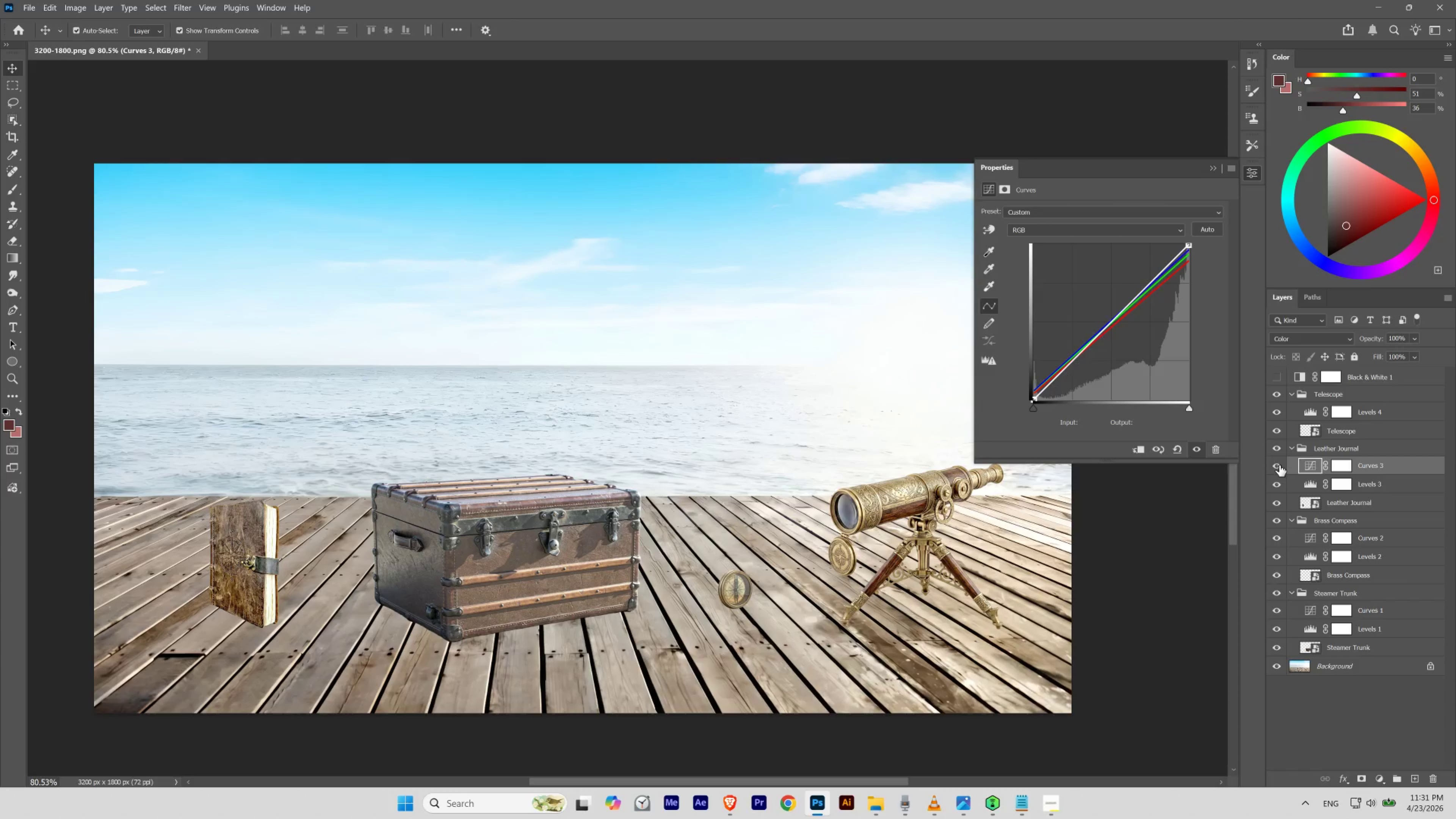 
left_click([1279, 465])
 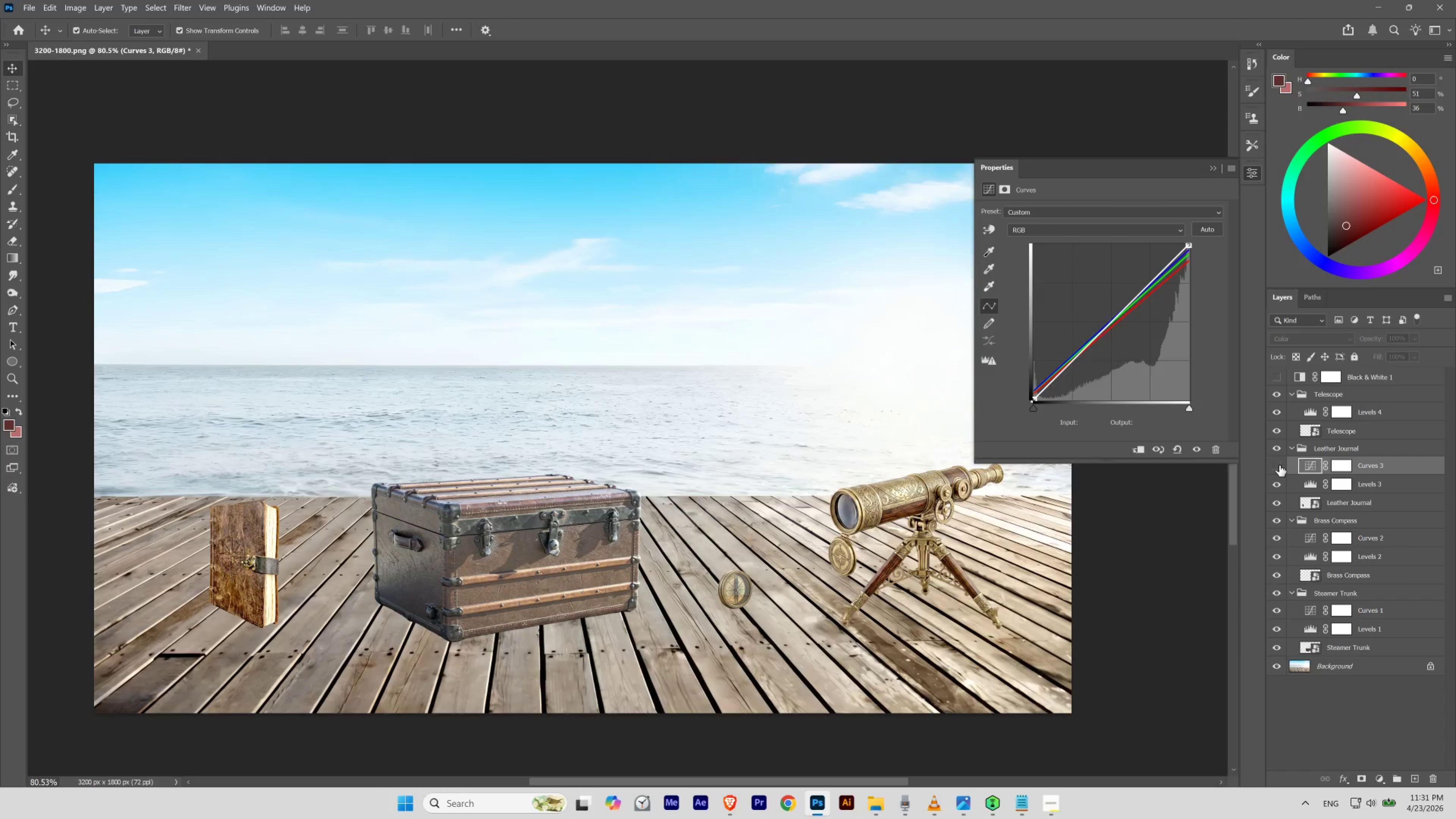 
left_click([1279, 465])
 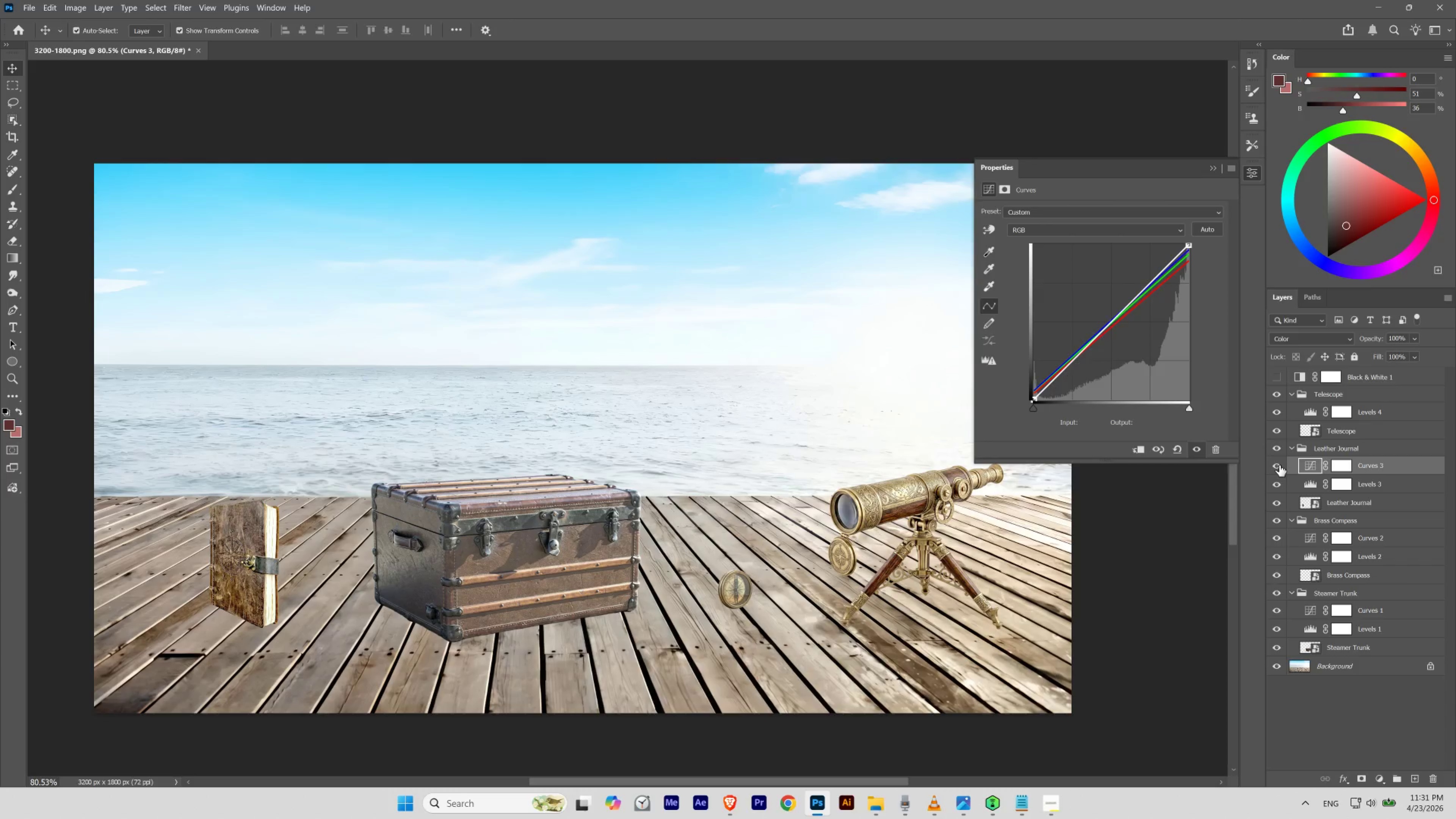 
left_click([1279, 465])
 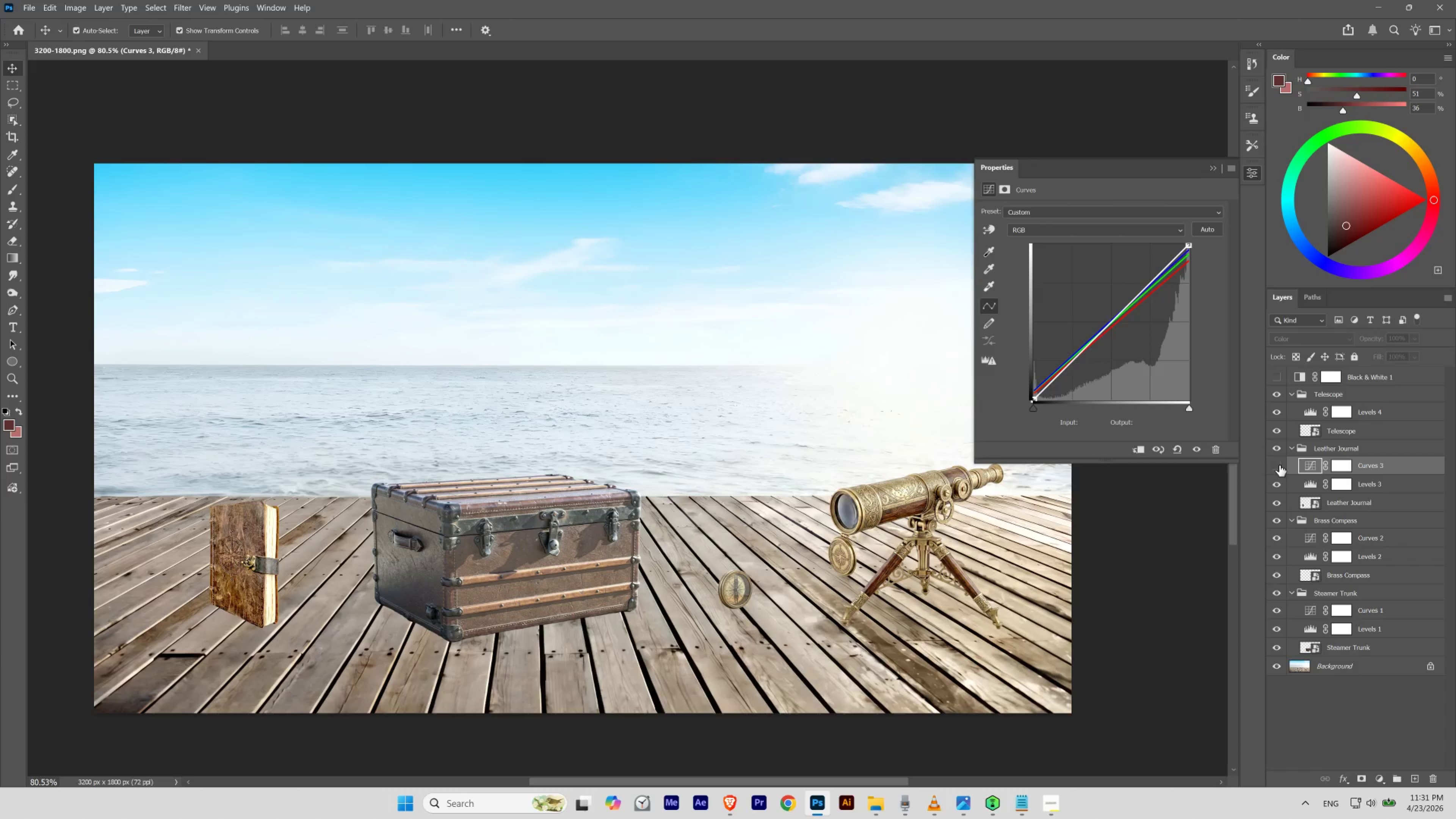 
left_click([1279, 465])
 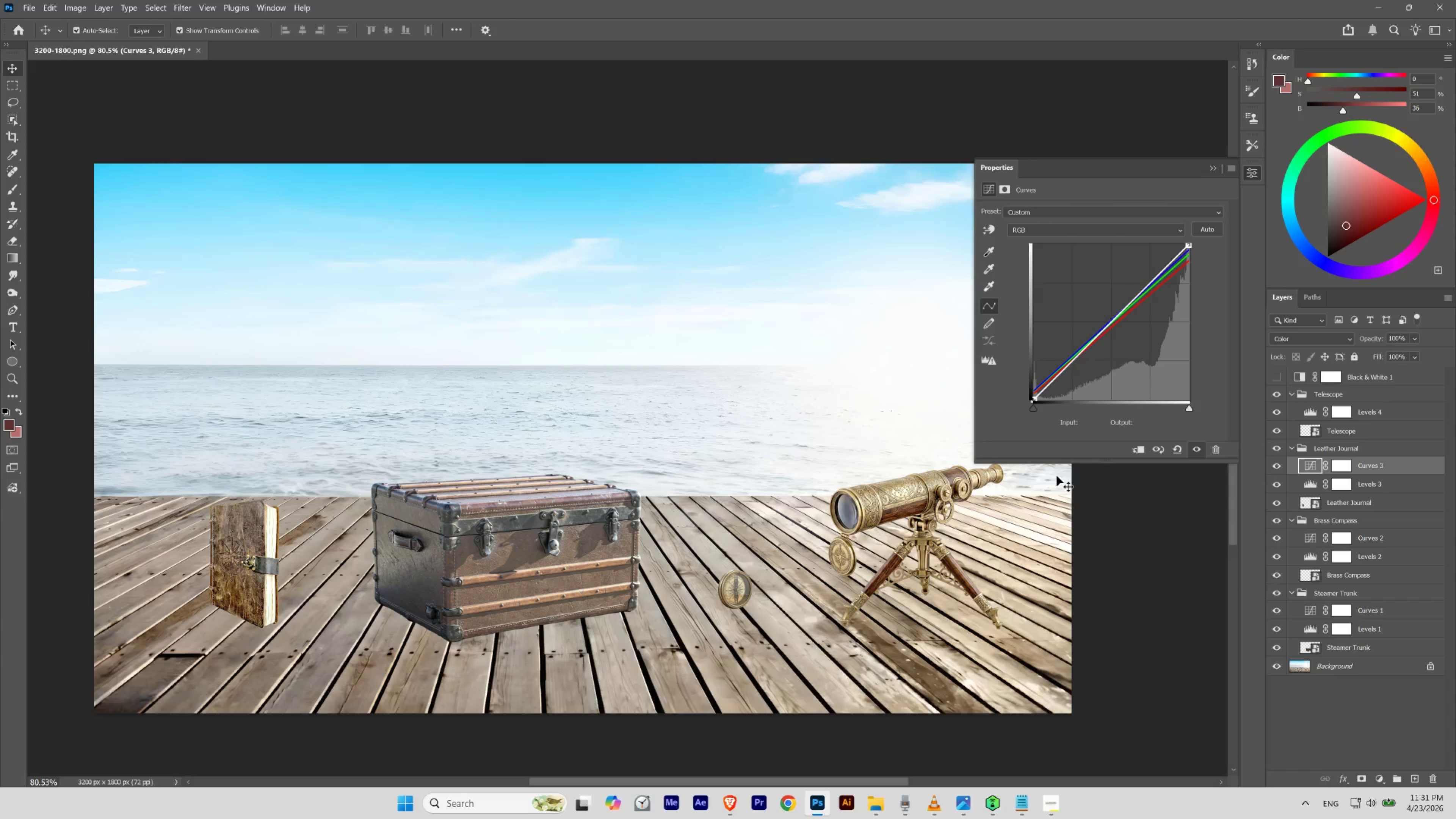 
wait(6.66)
 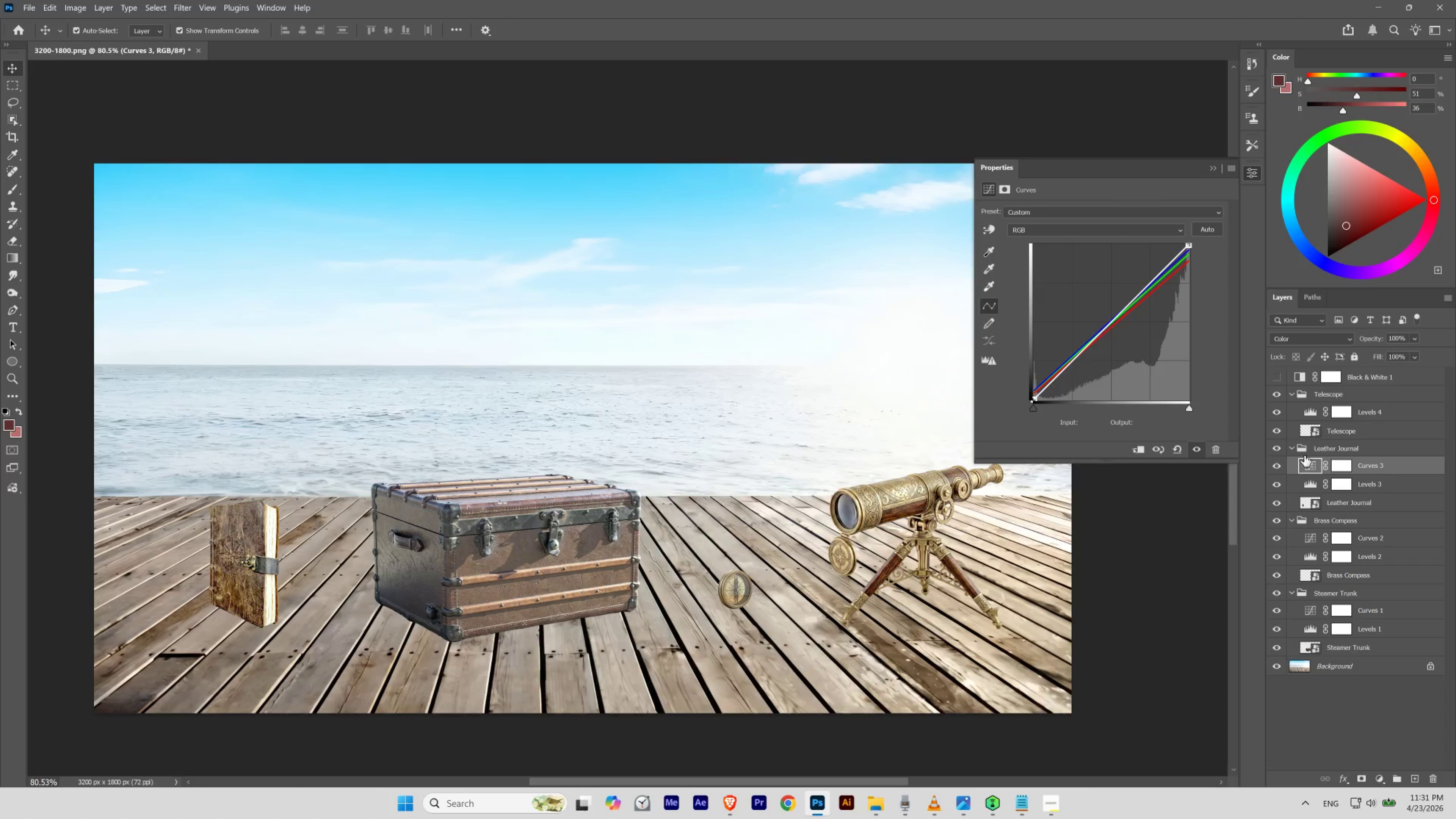 
left_click([1370, 409])
 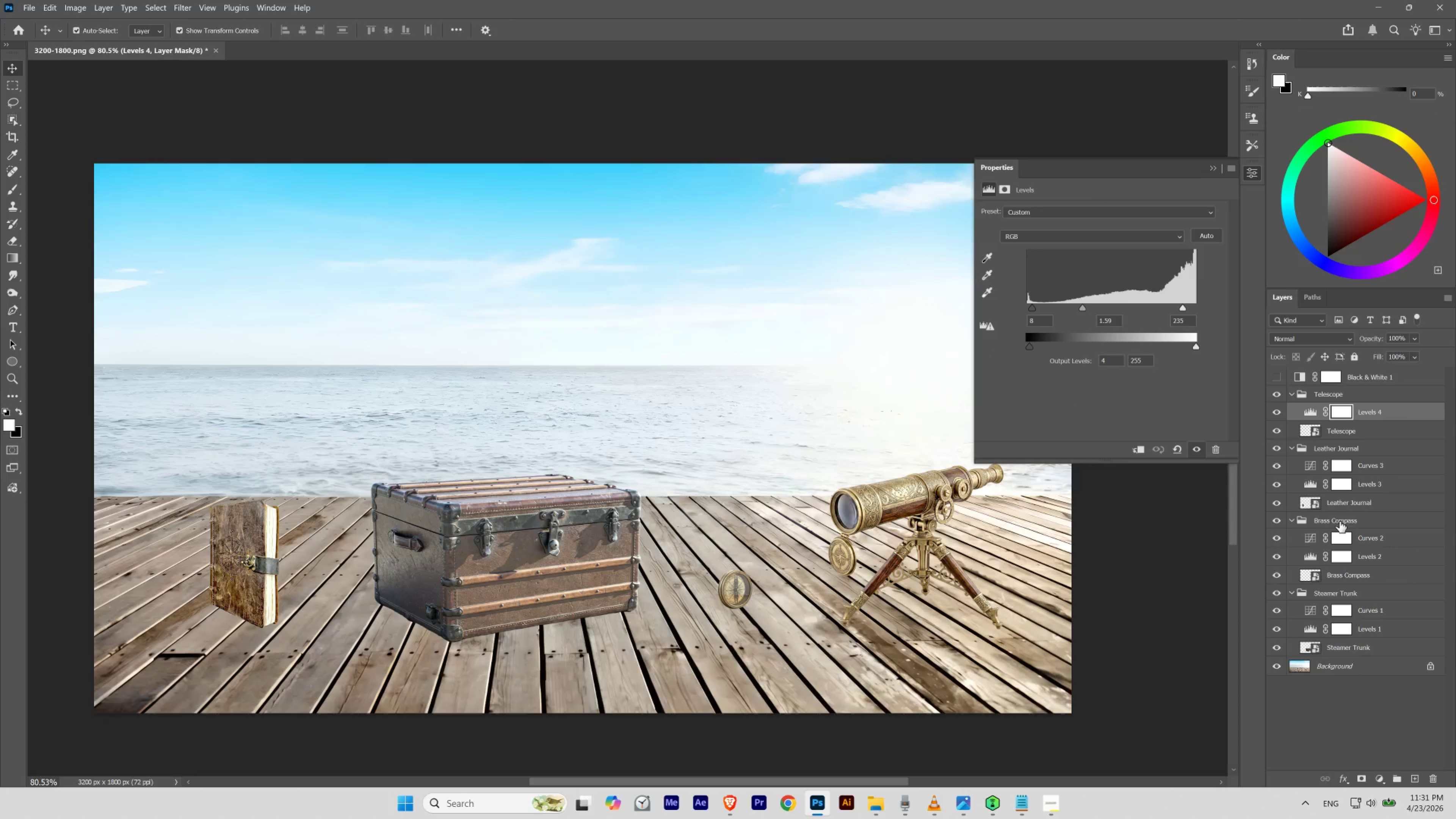 
wait(5.6)
 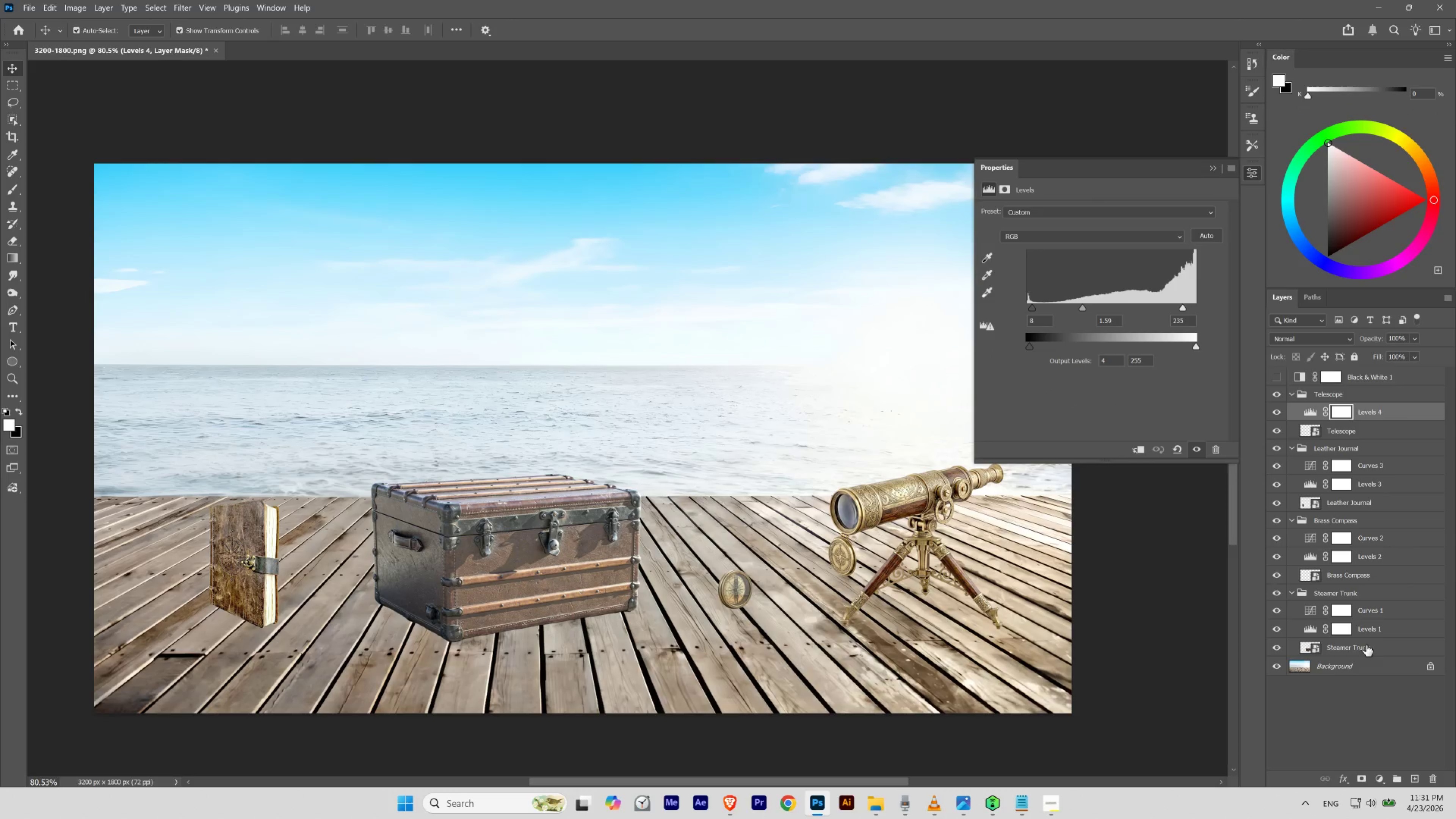 
left_click([1340, 429])
 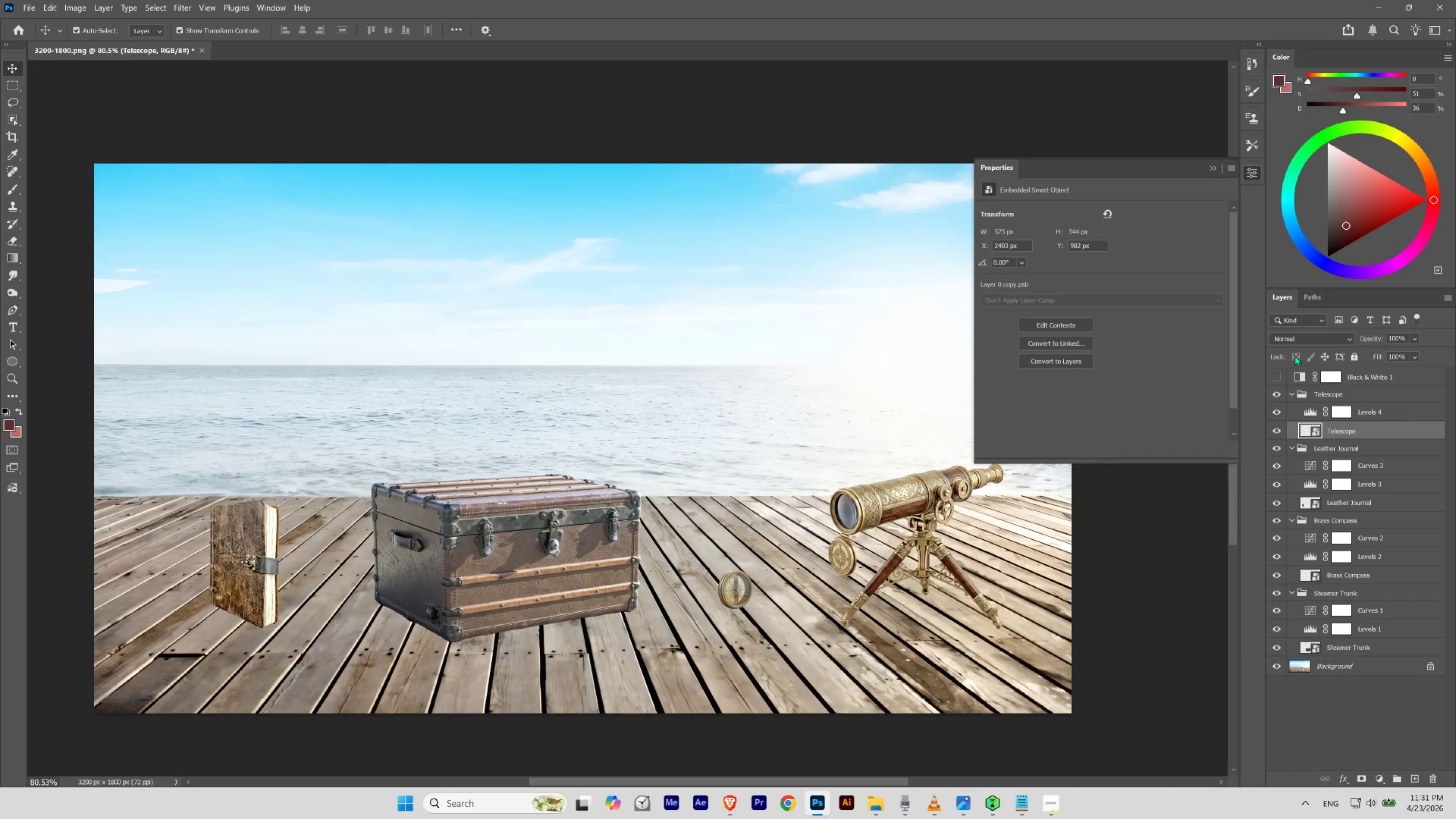 
left_click([1302, 410])
 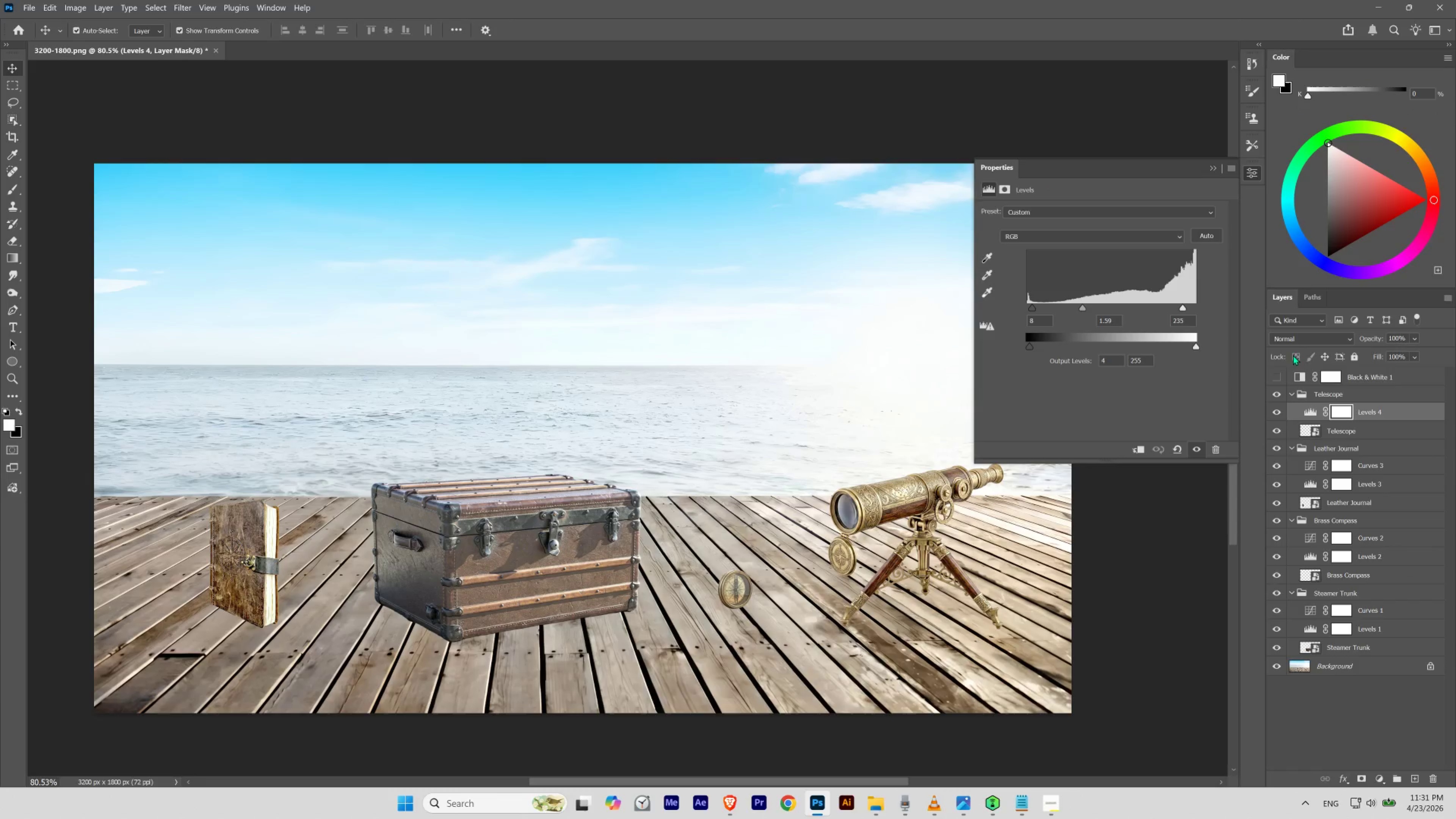 
left_click([1292, 335])
 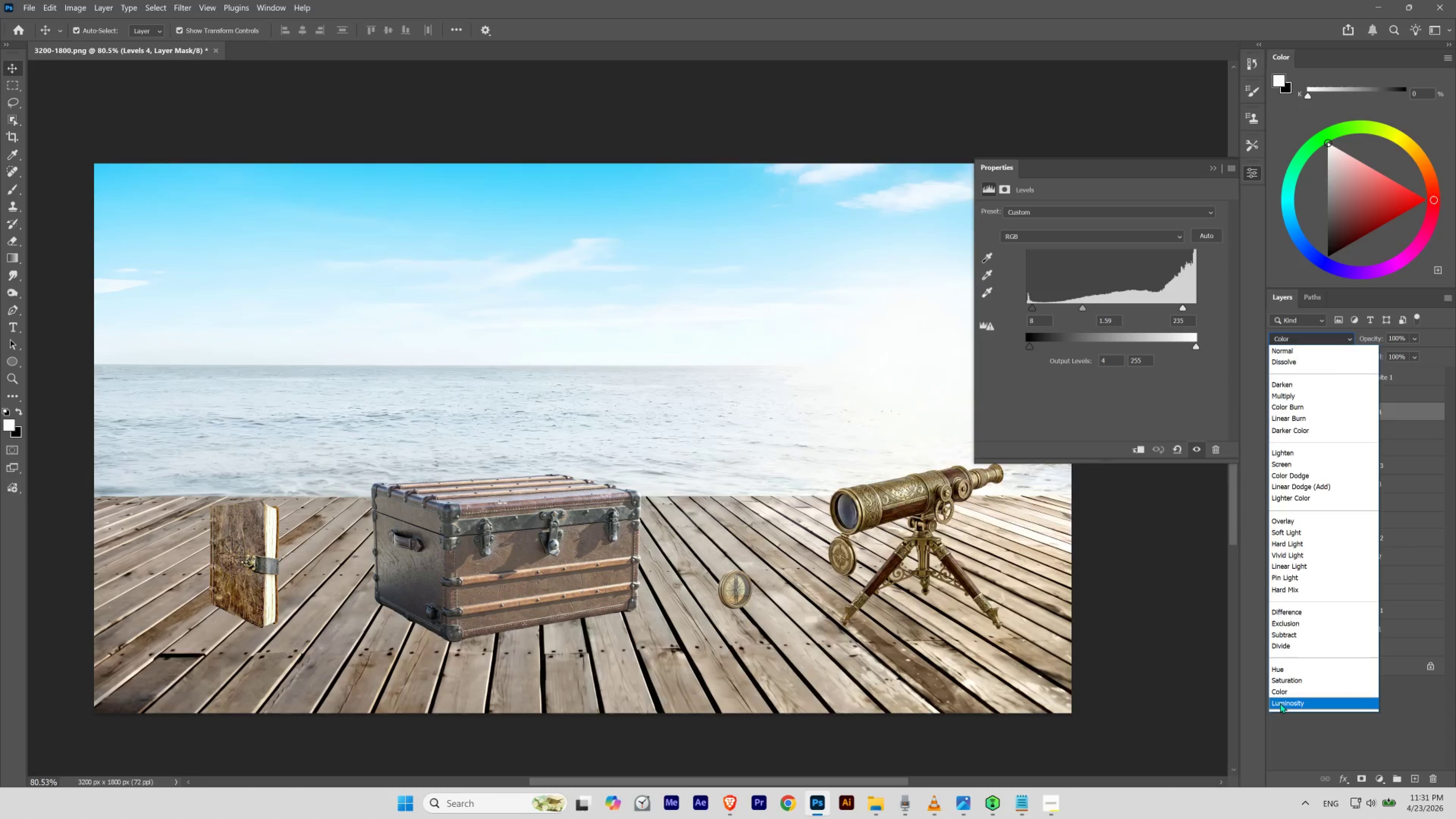 
left_click([1280, 703])
 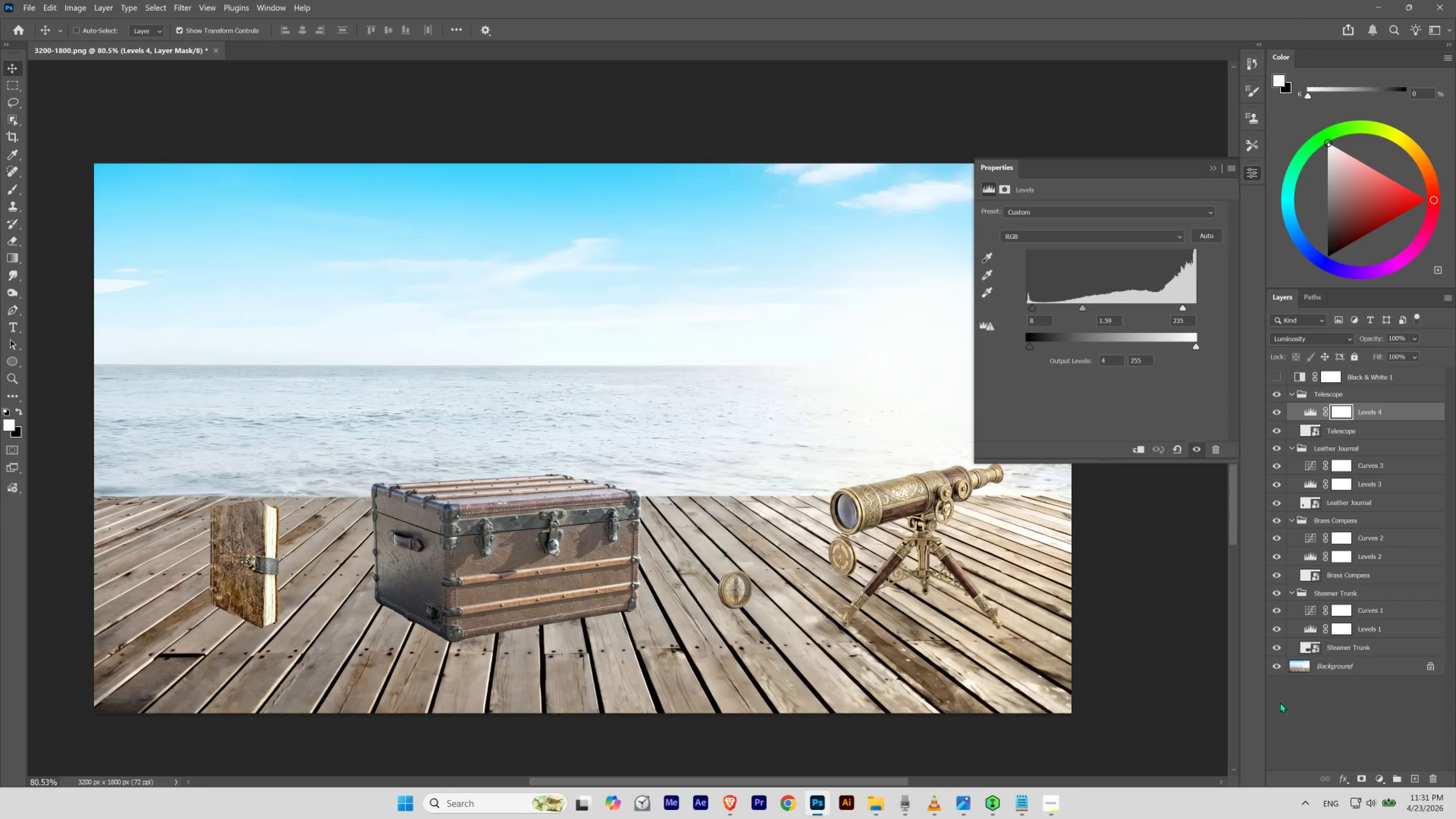 
key(Z)
 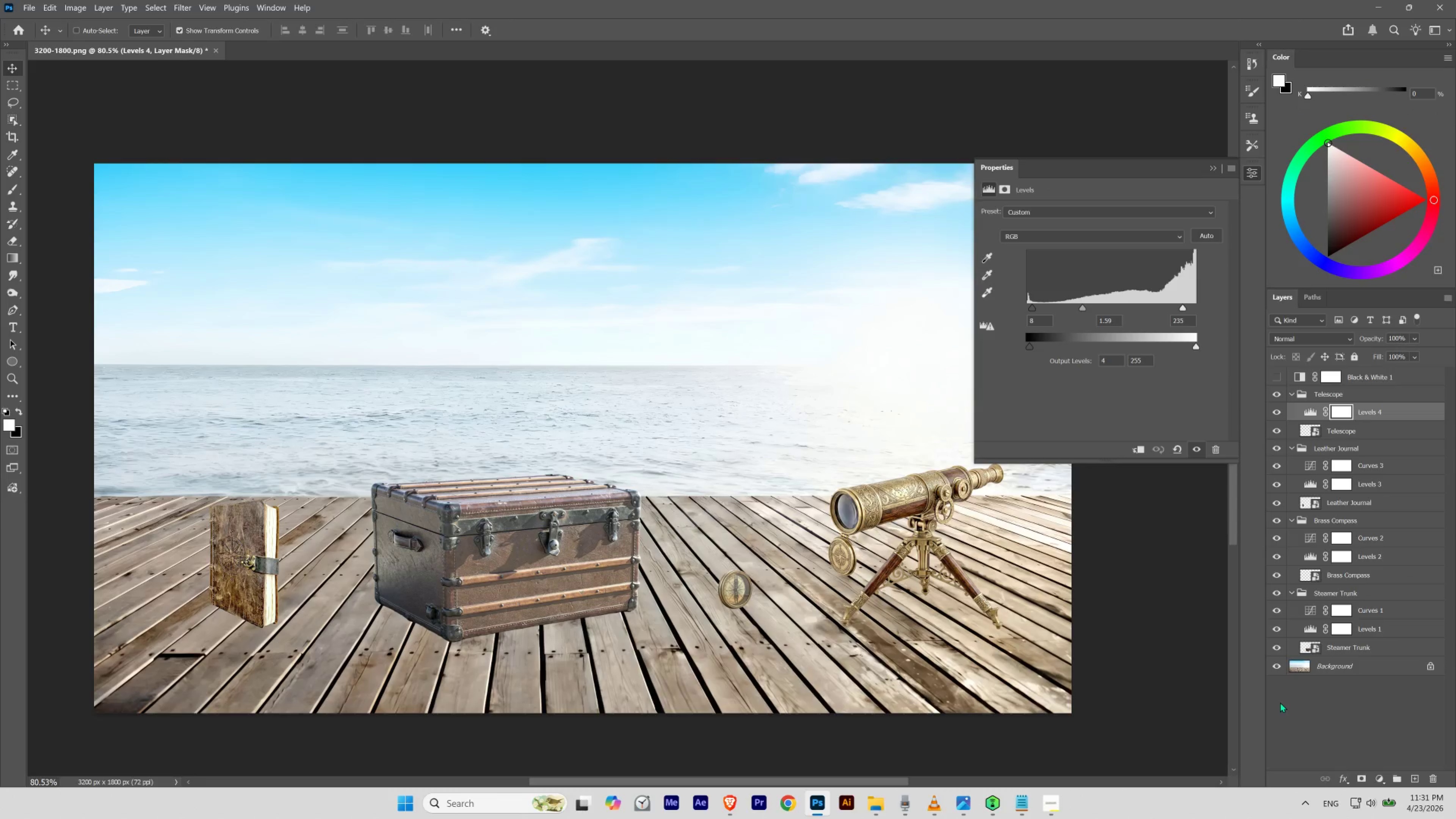 
key(Control+Shift+Z)
 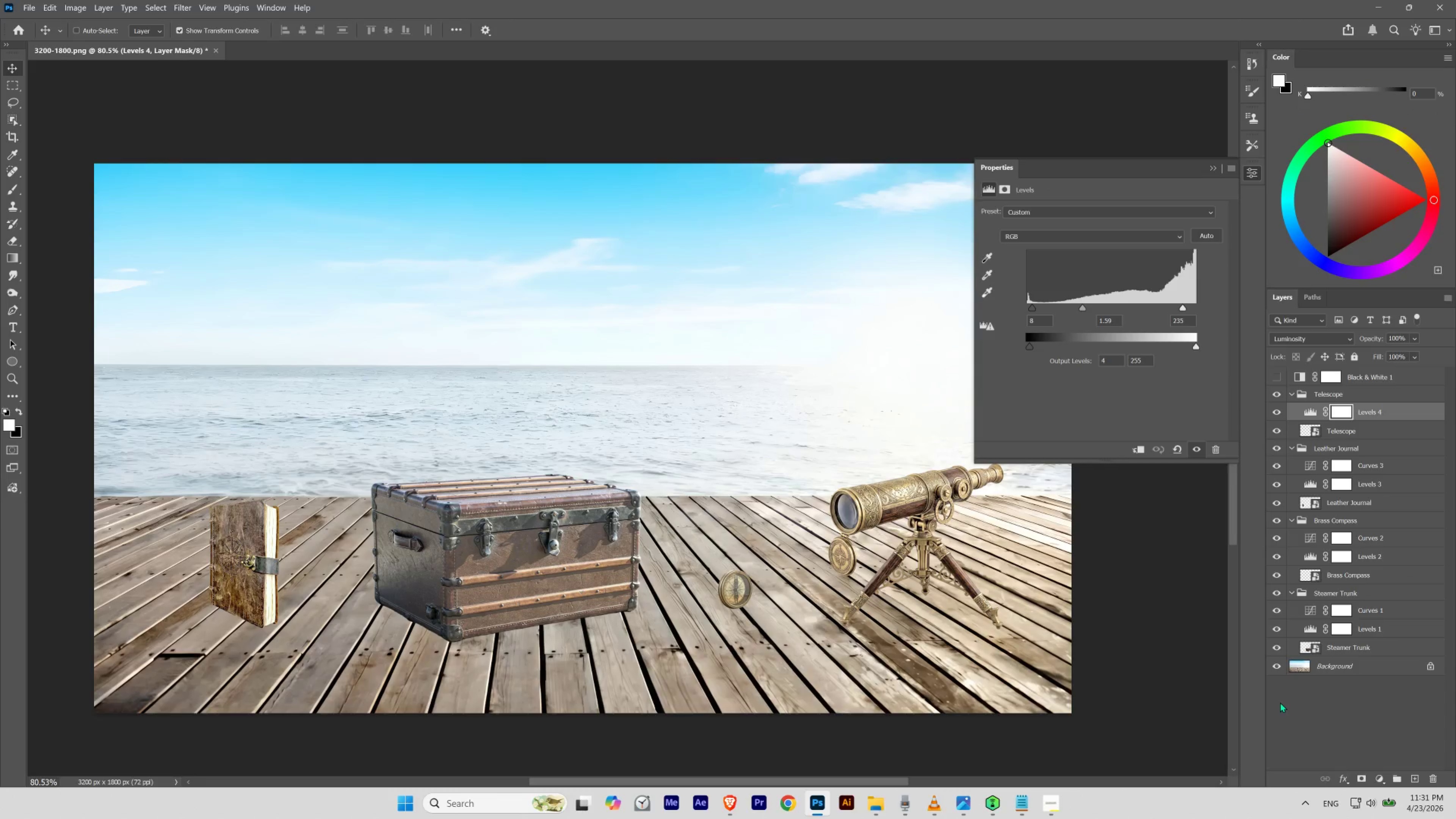 
key(Control+Z)
 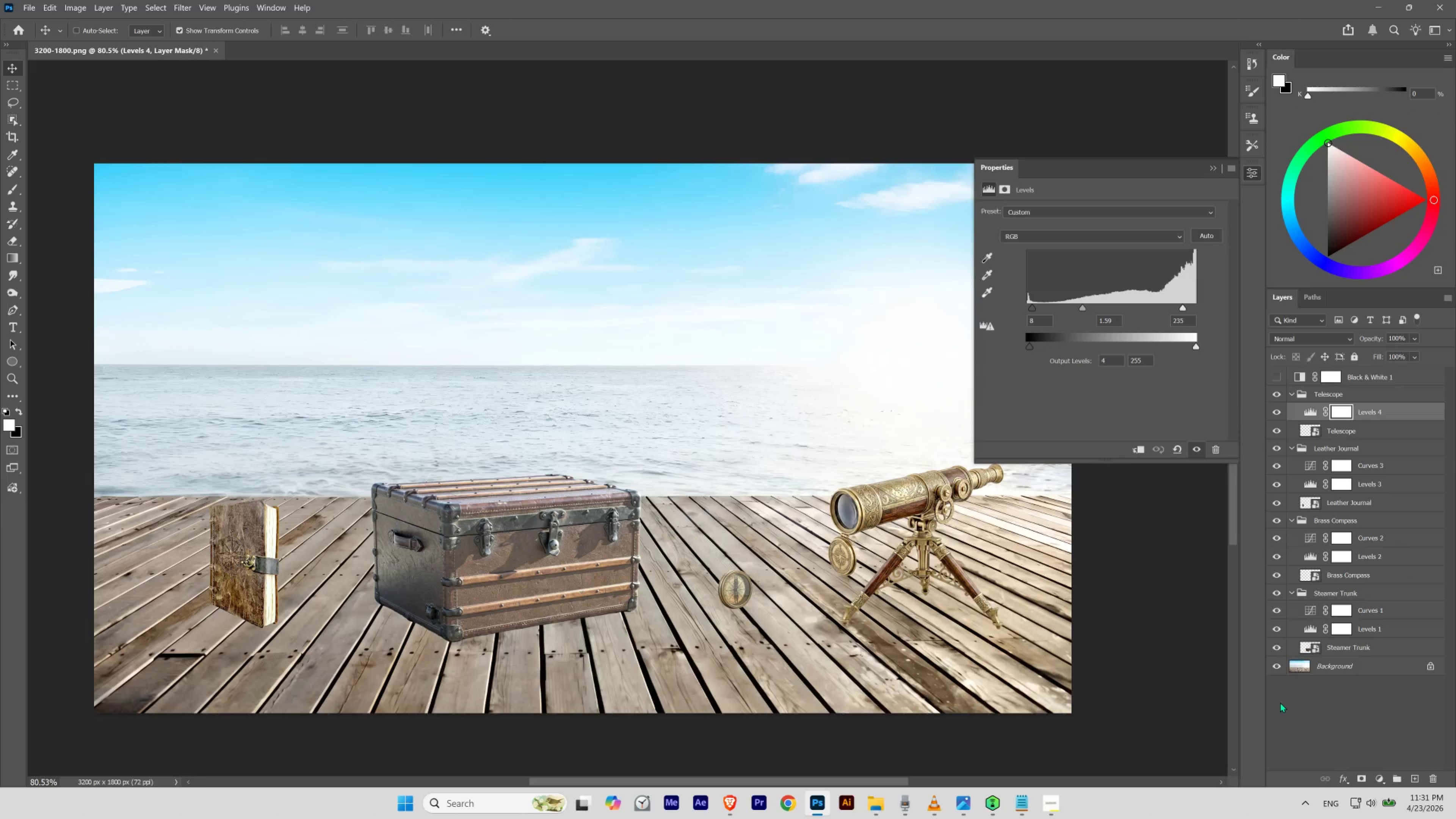 
key(Control+Shift+Z)
 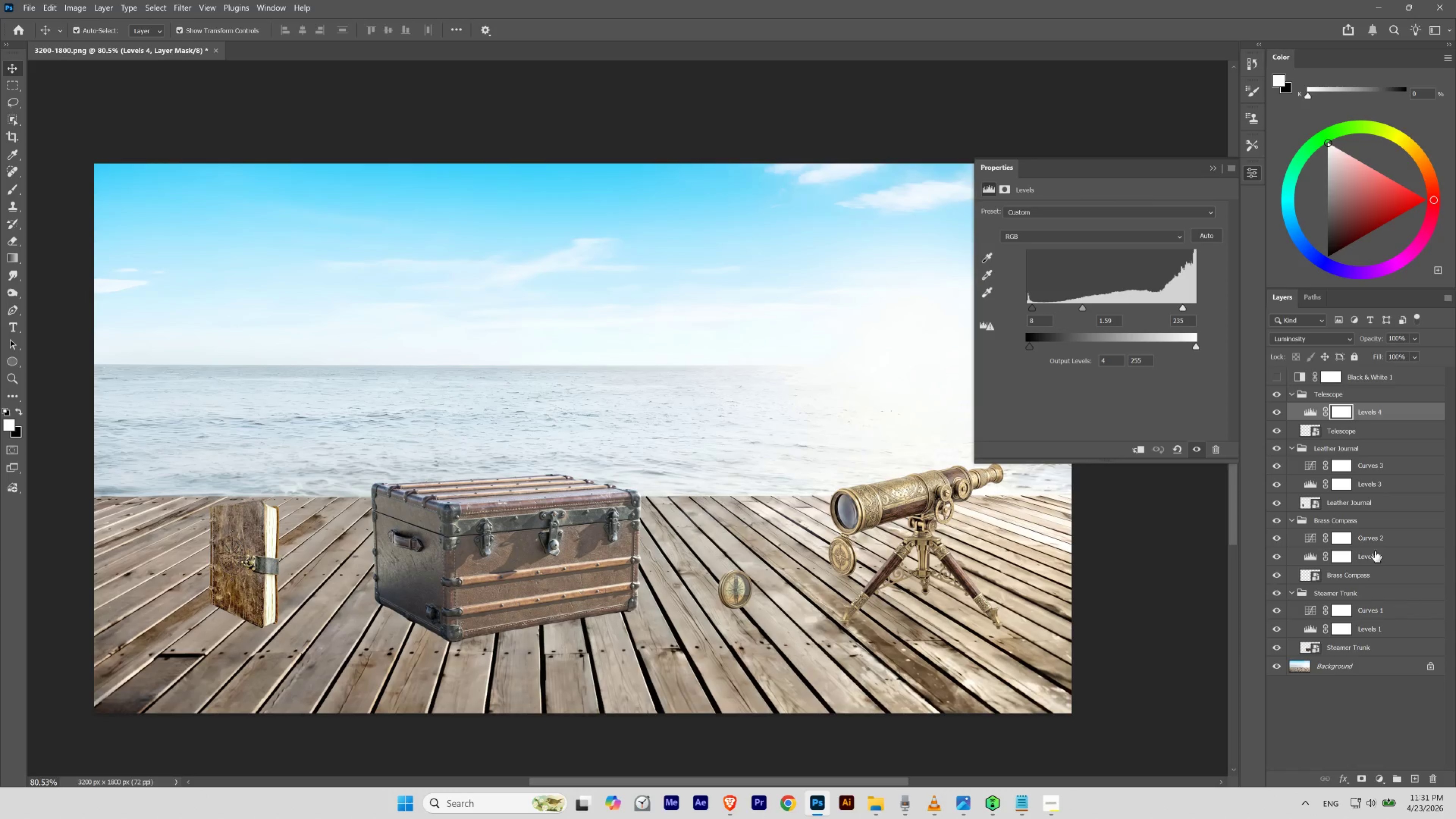 
left_click([1348, 460])
 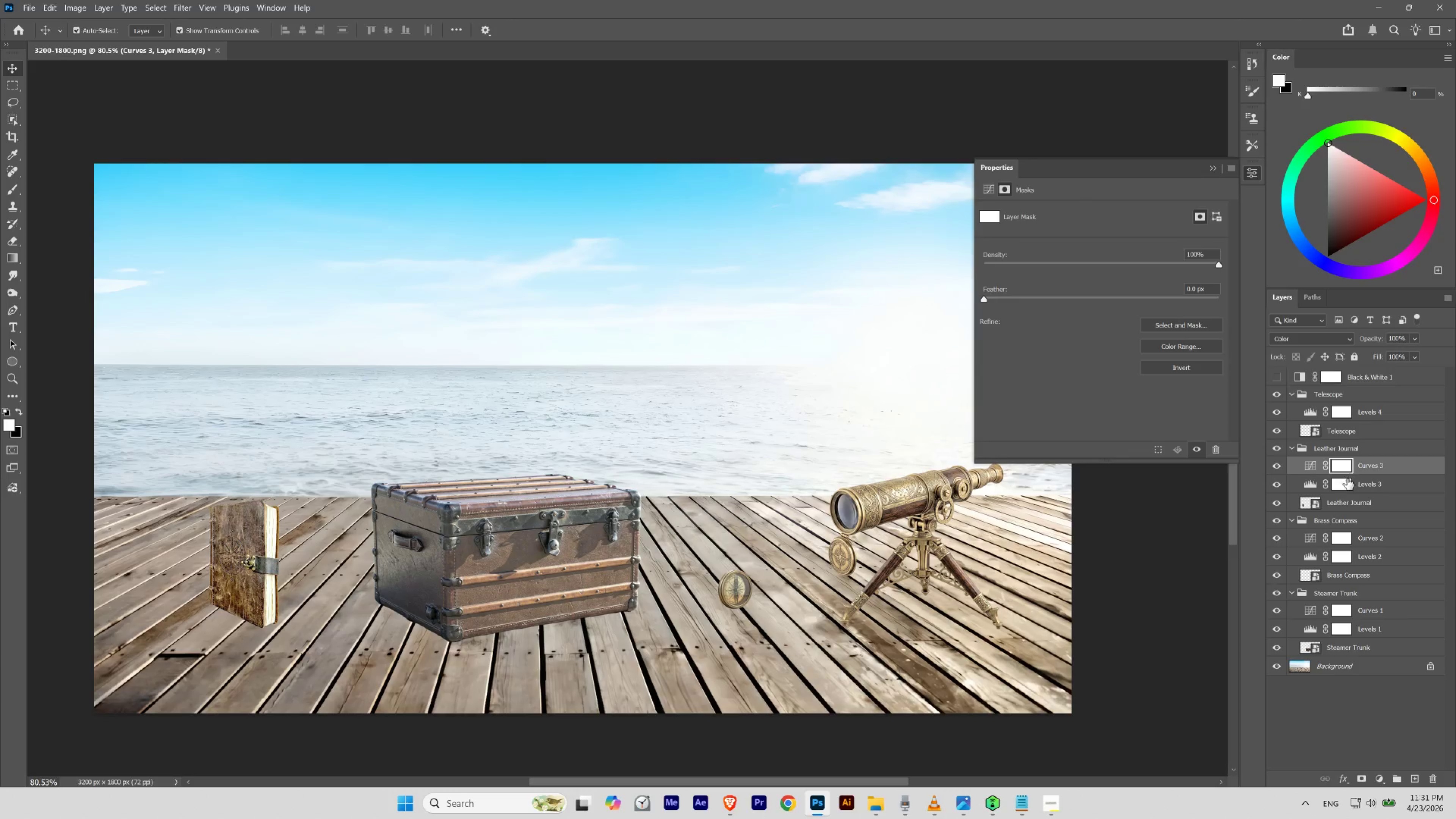 
left_click([1346, 486])
 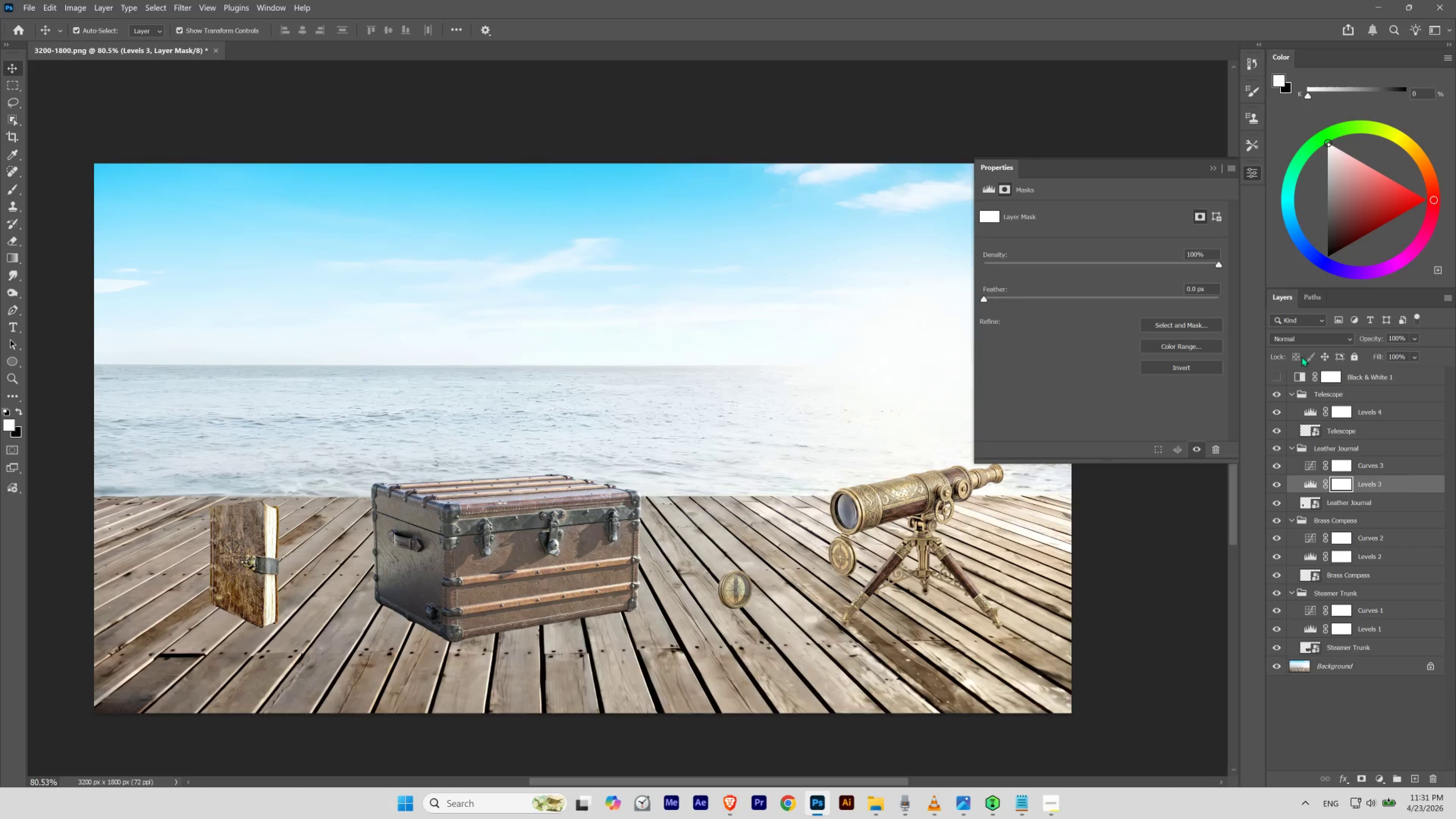 
left_click([1299, 340])
 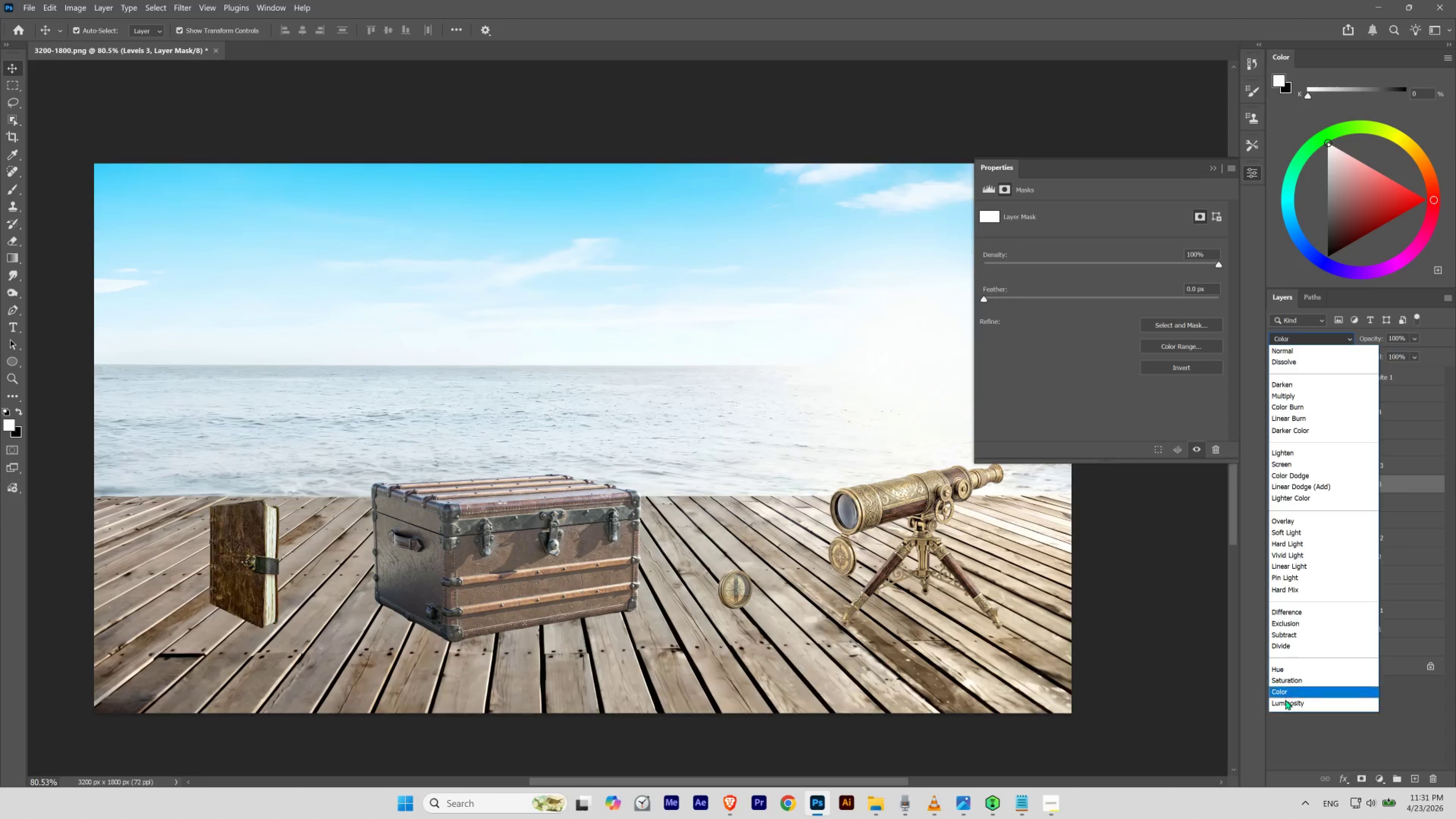 
left_click([1285, 702])
 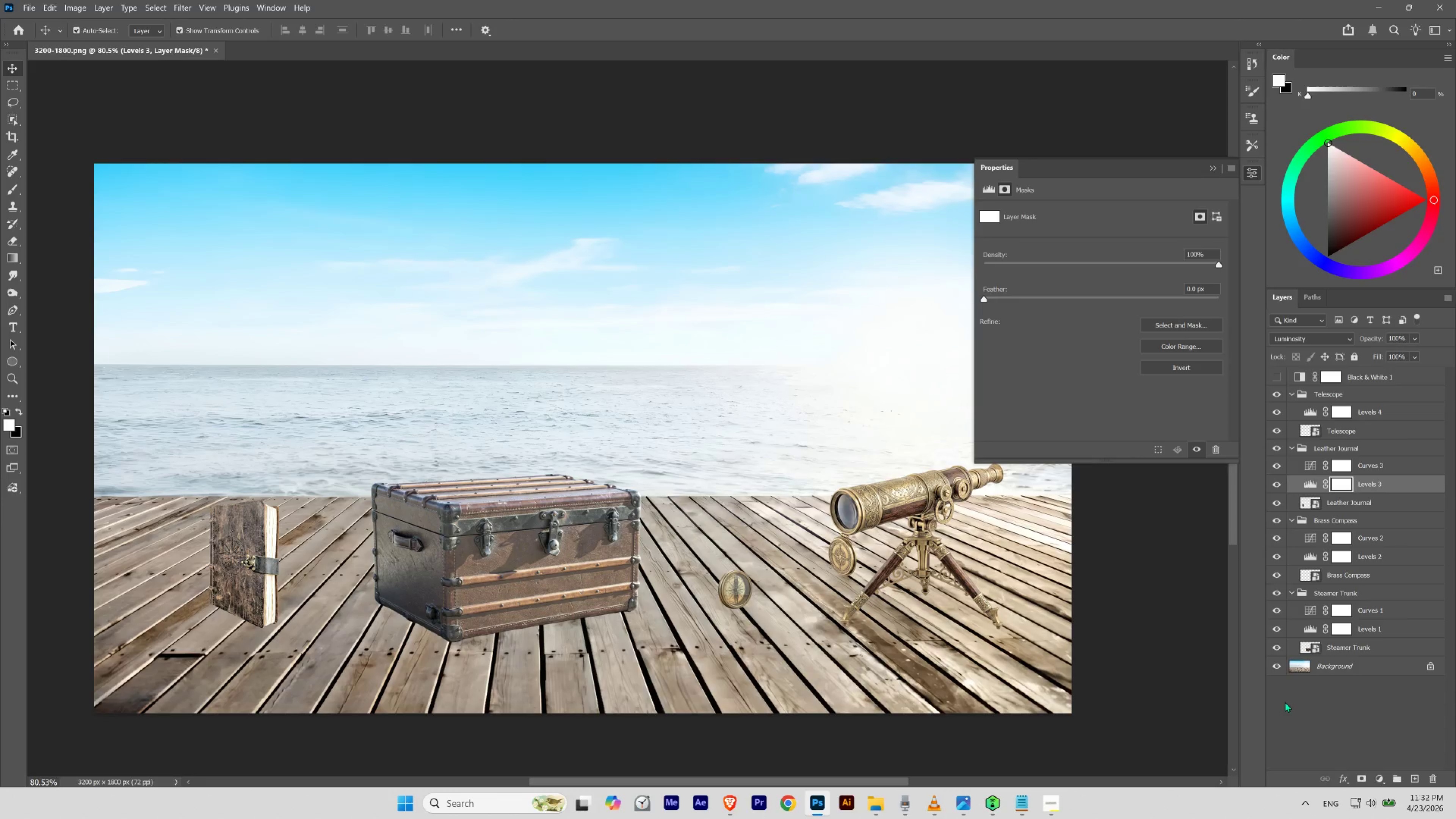 
key(Enter)
 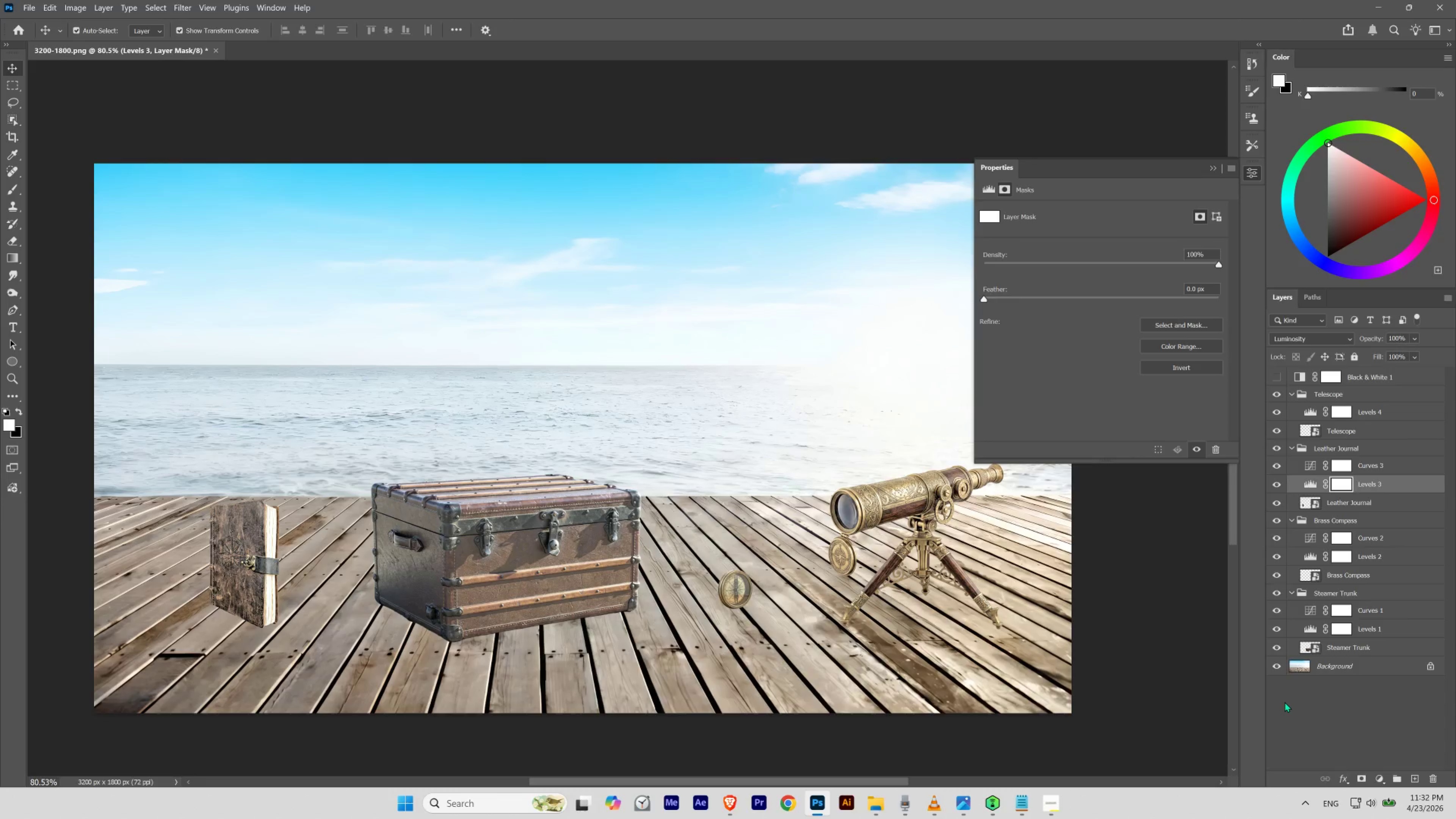 
key(Control+Z)
 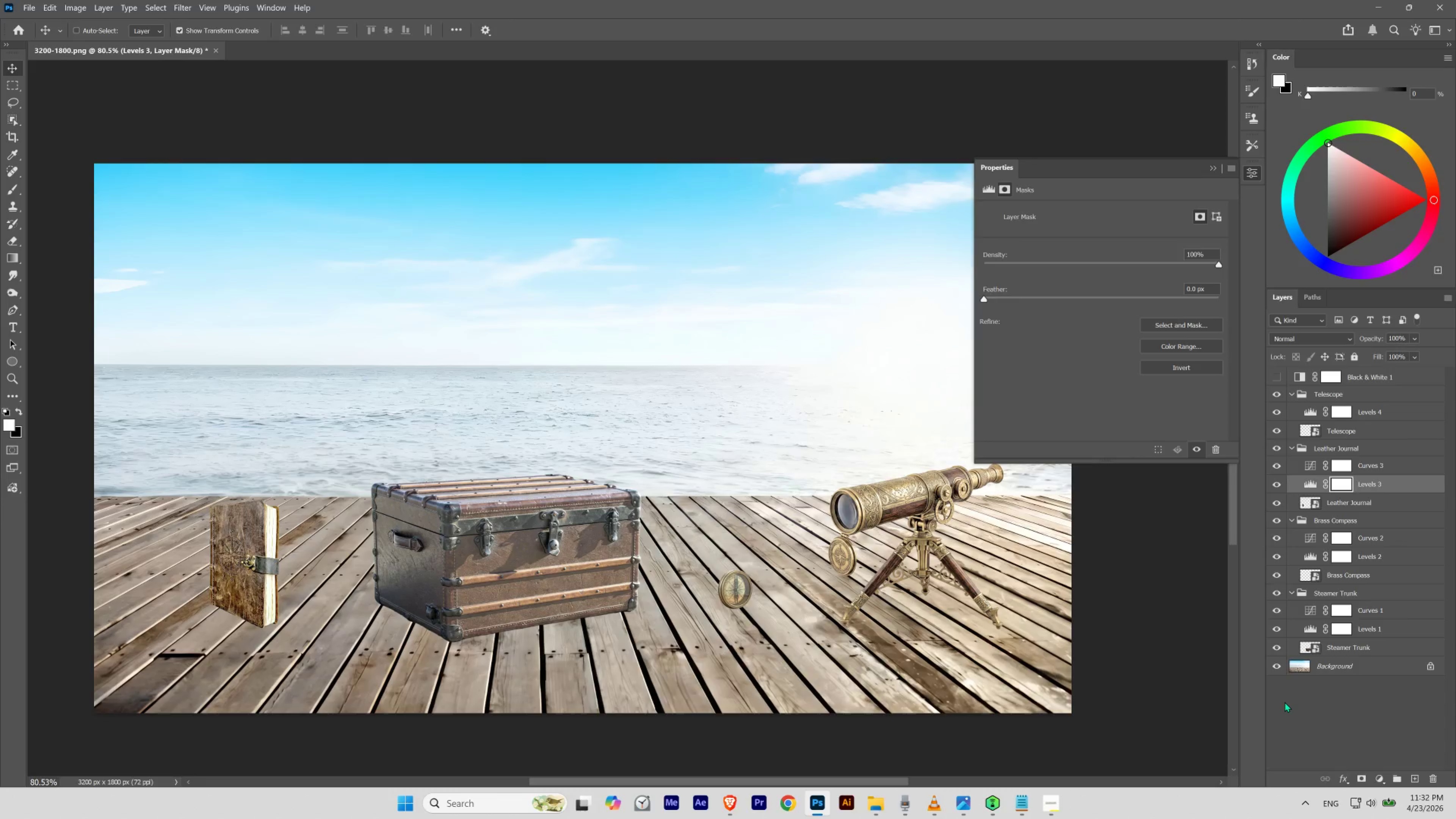 
key(Control+Shift+Z)
 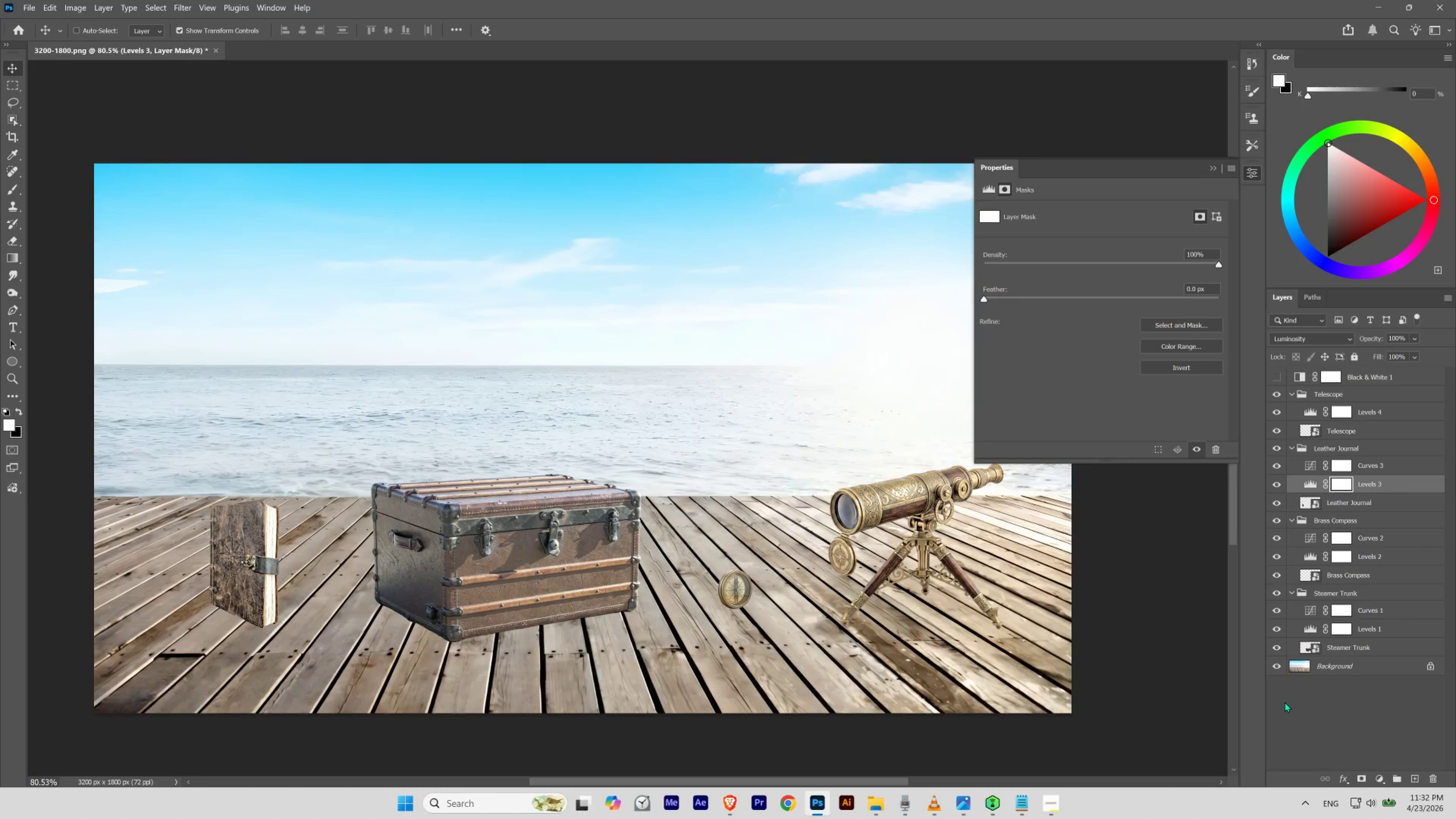 
key(Control+Z)
 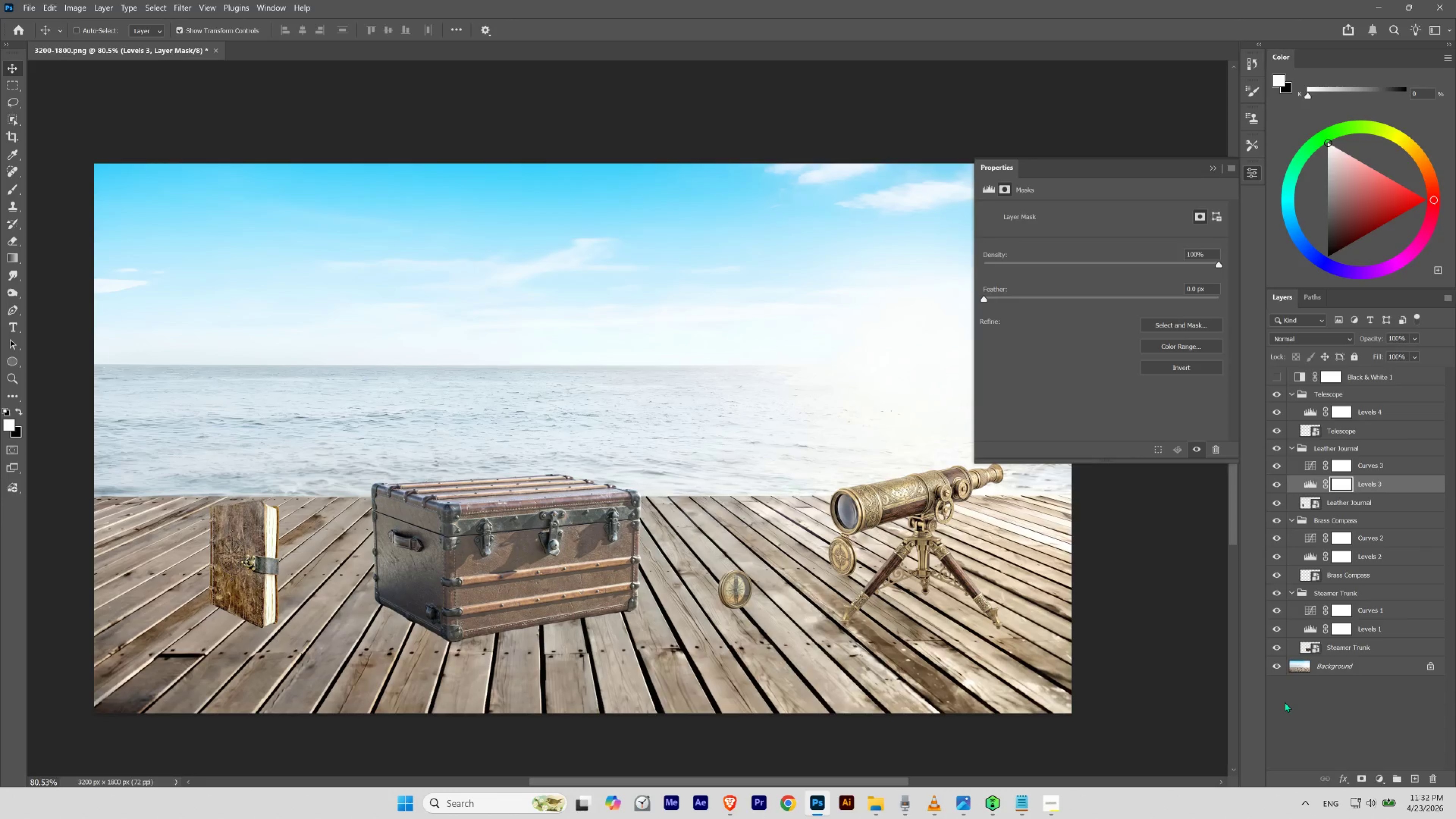 
key(Control+Shift+Z)
 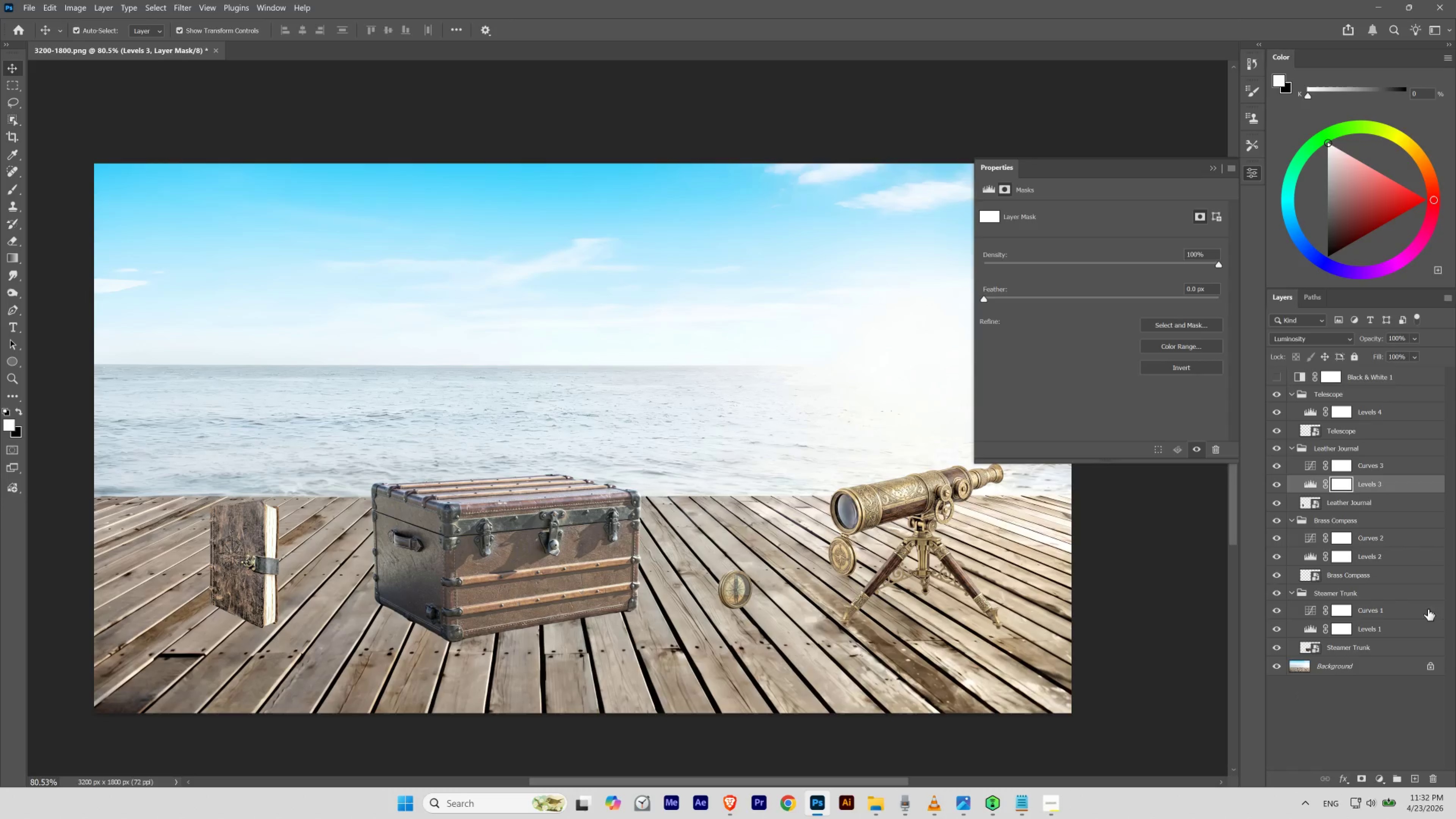 
left_click([1391, 540])
 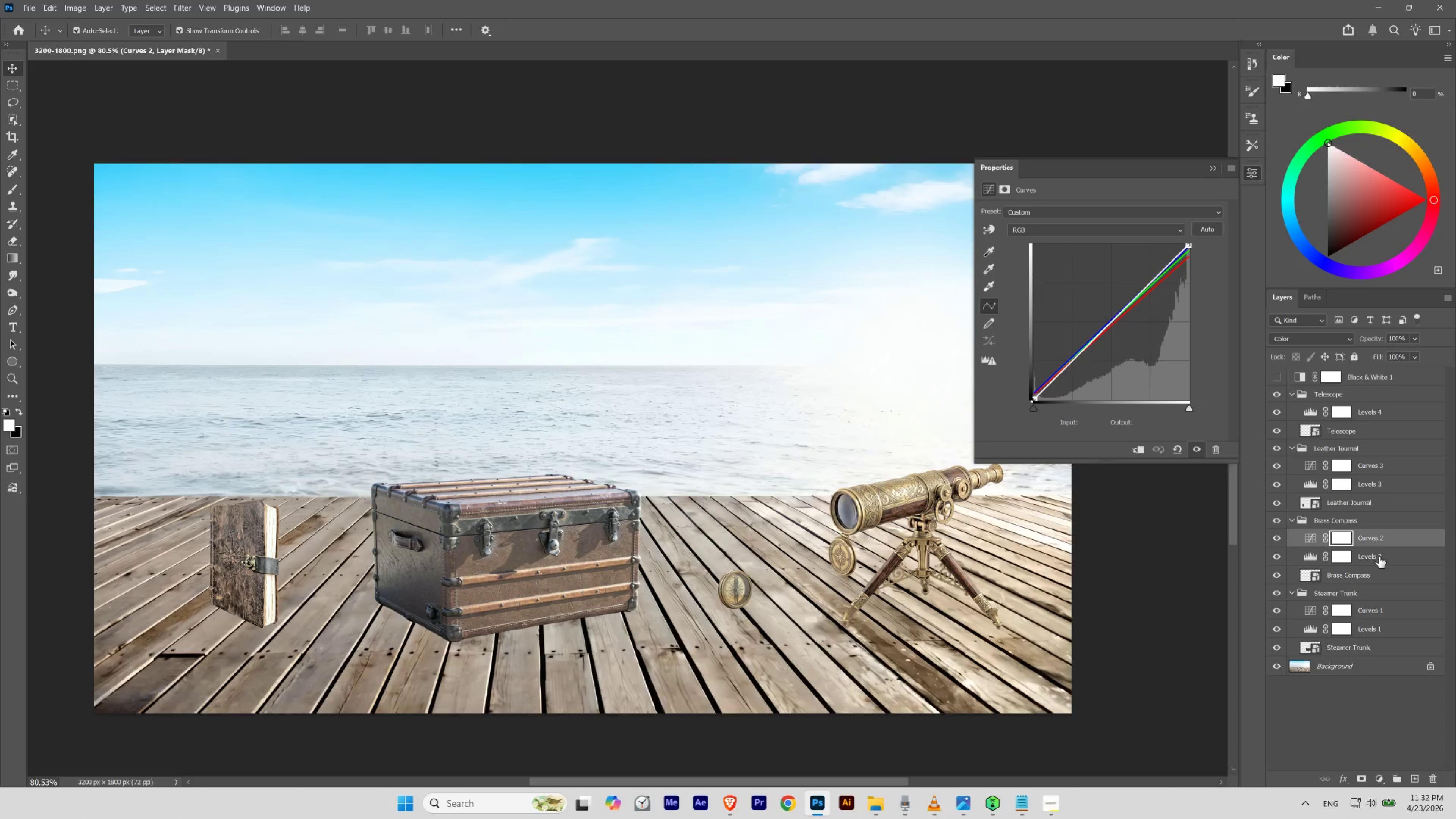 
left_click([1378, 557])
 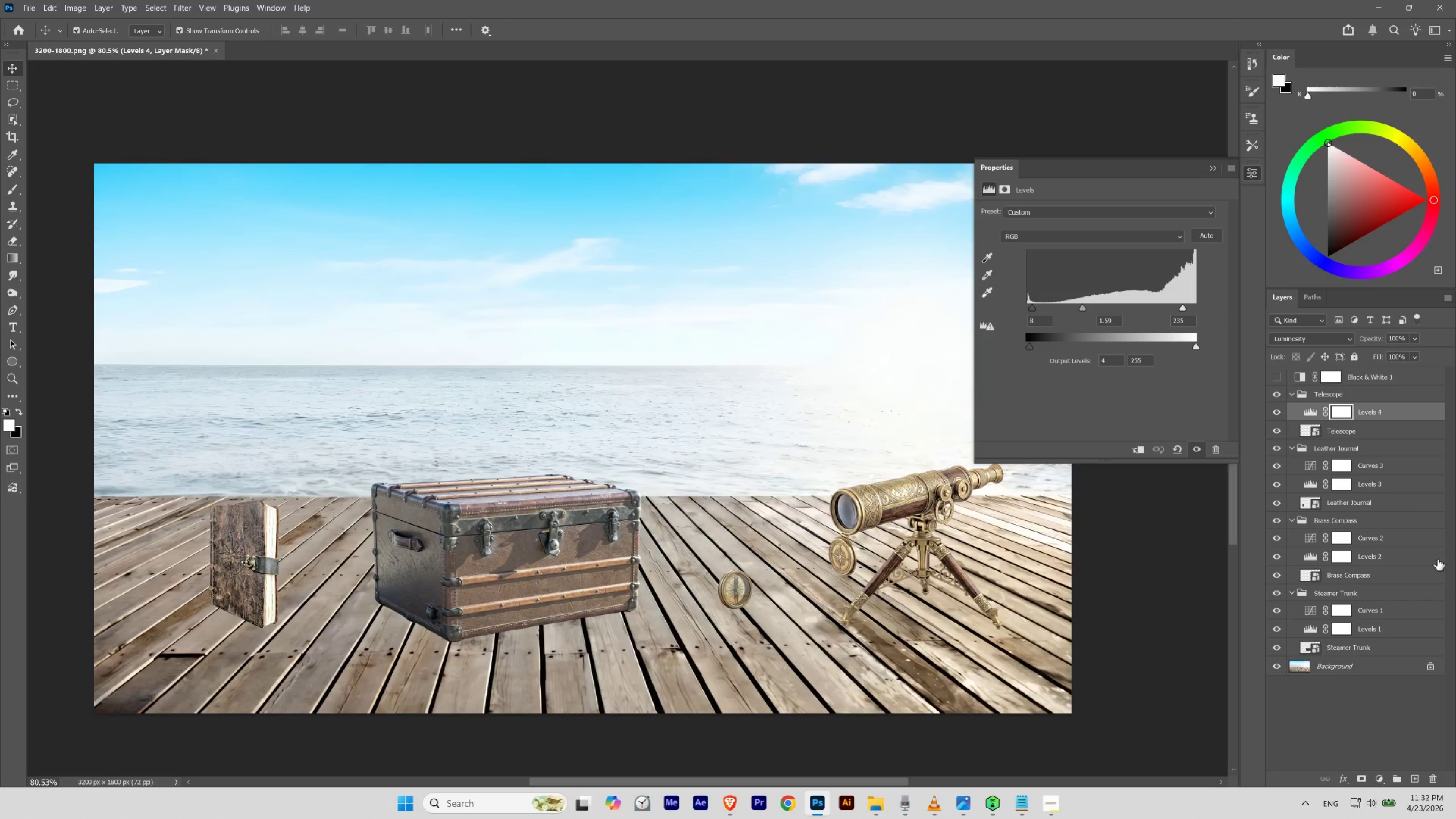 
left_click([1380, 782])
 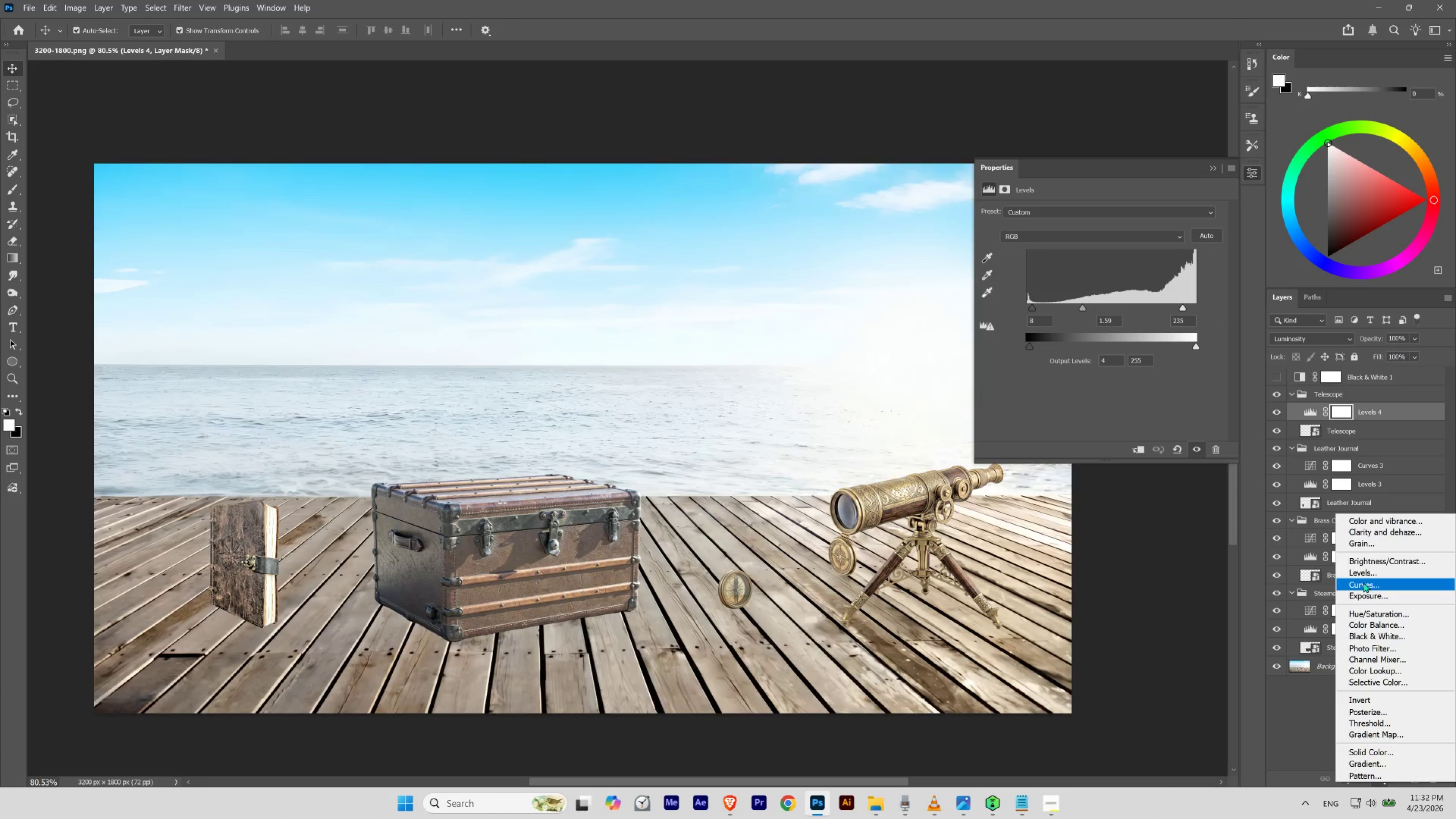 
left_click([1363, 582])
 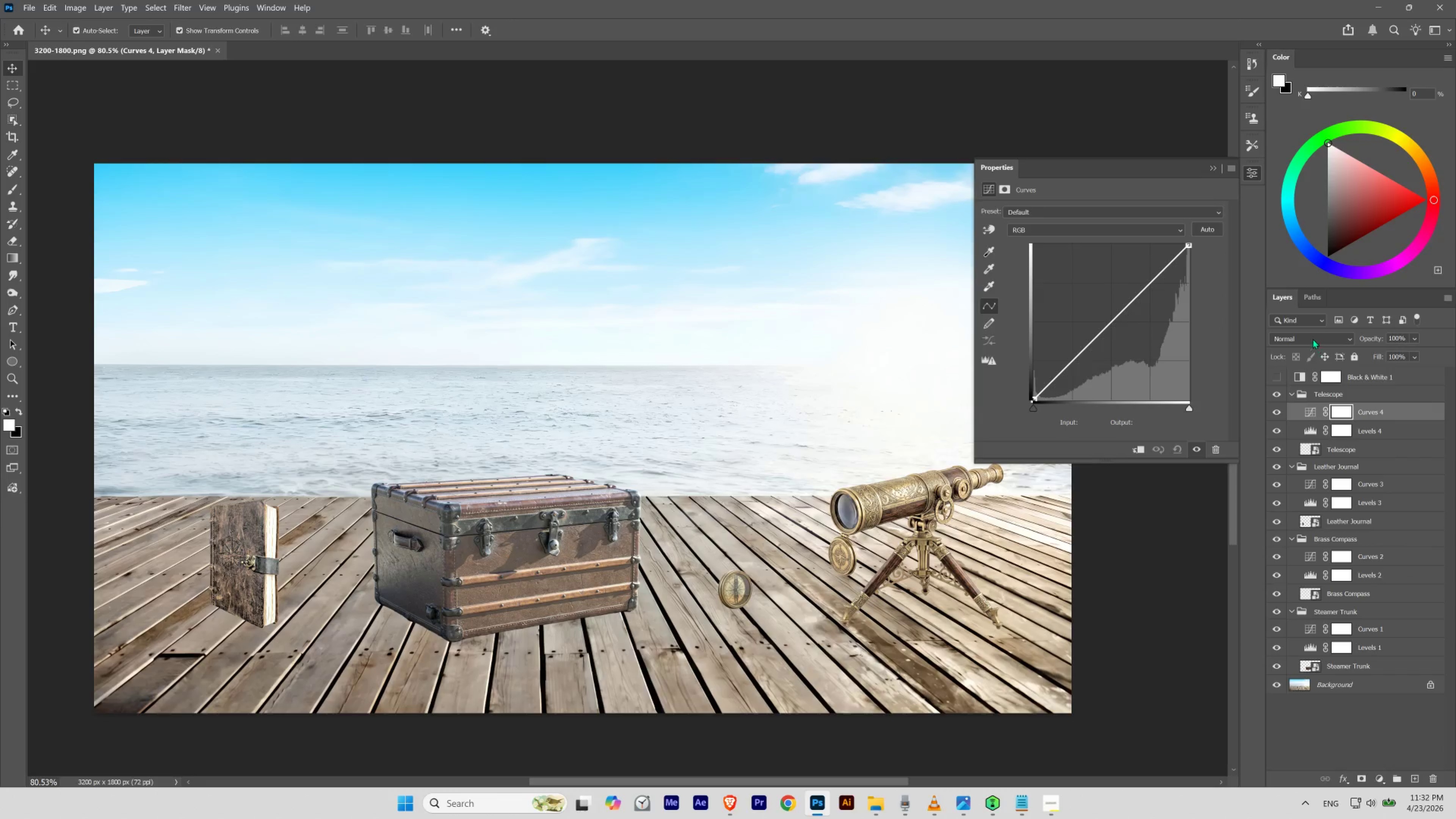 
left_click([1310, 336])
 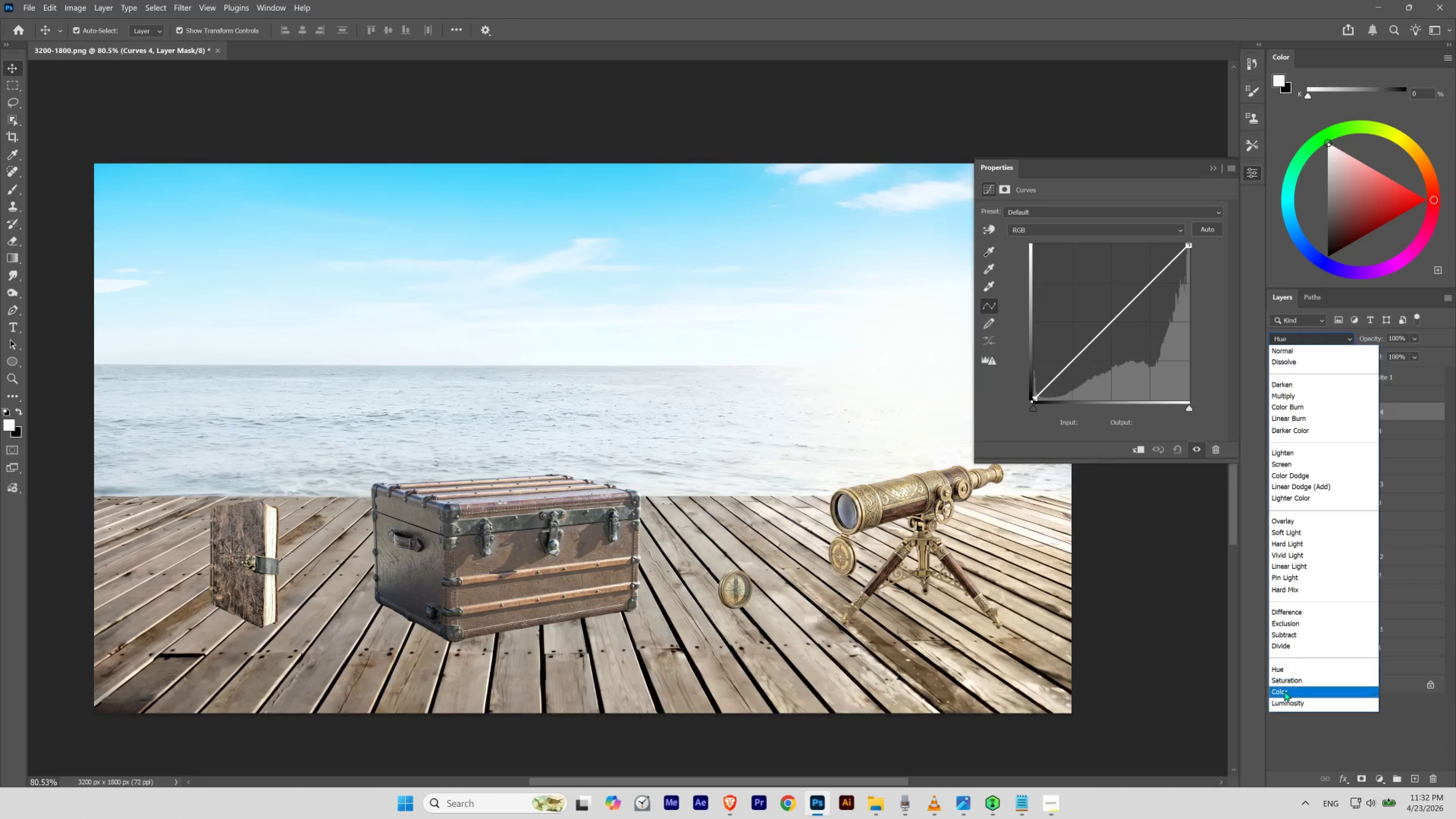 
left_click([1284, 691])
 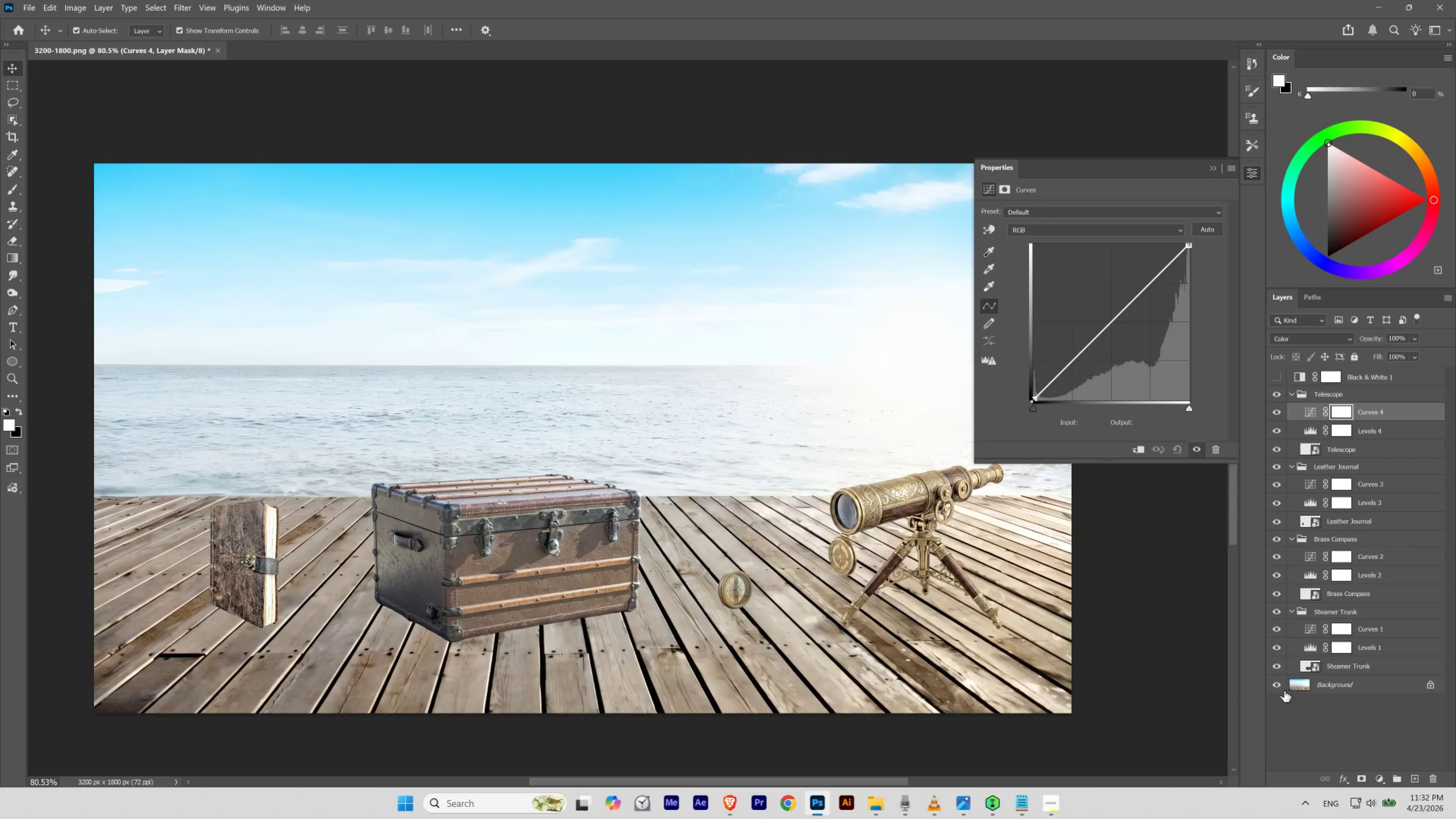 
key(Enter)
 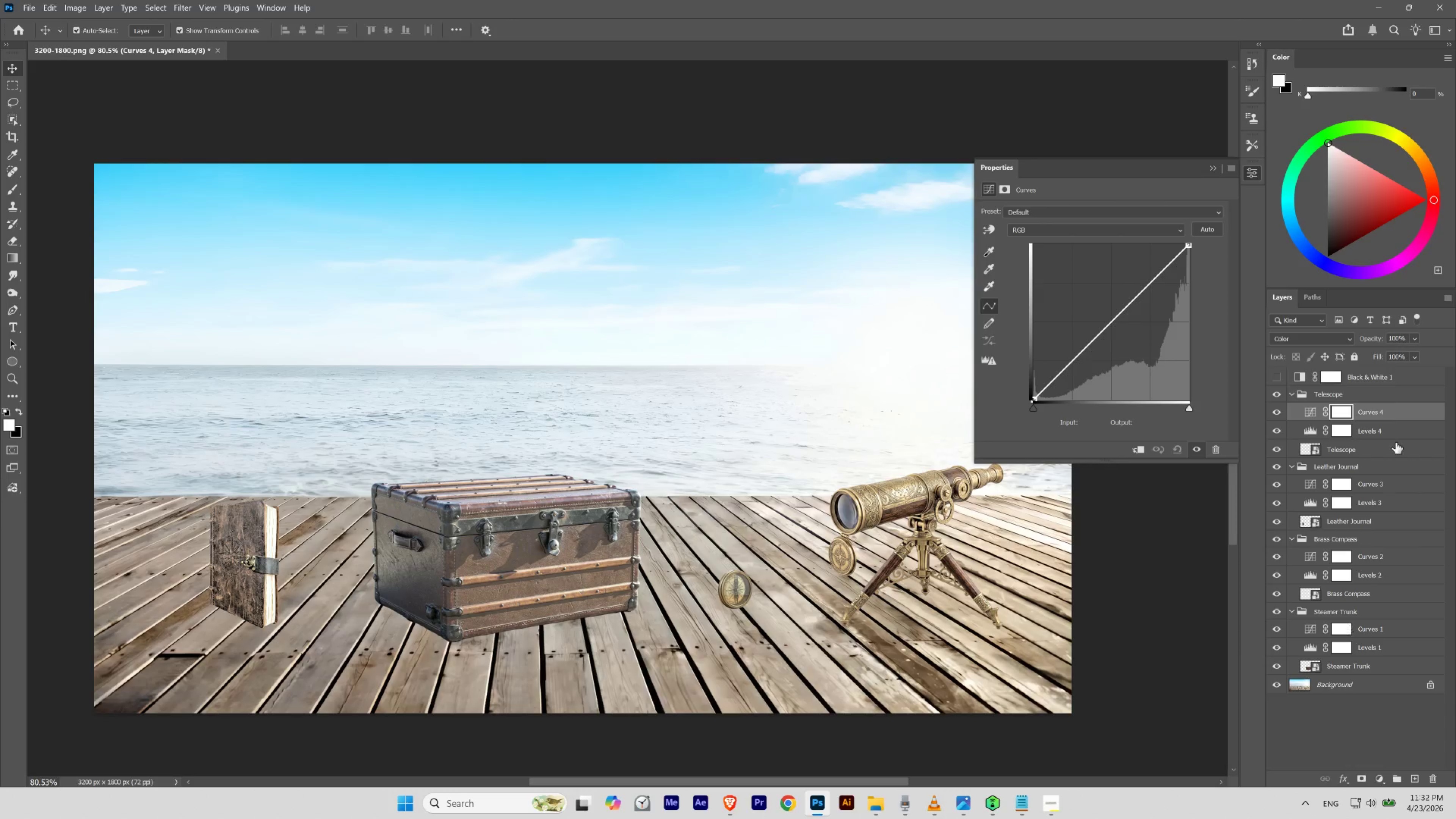 
mouse_move([1389, 388])
 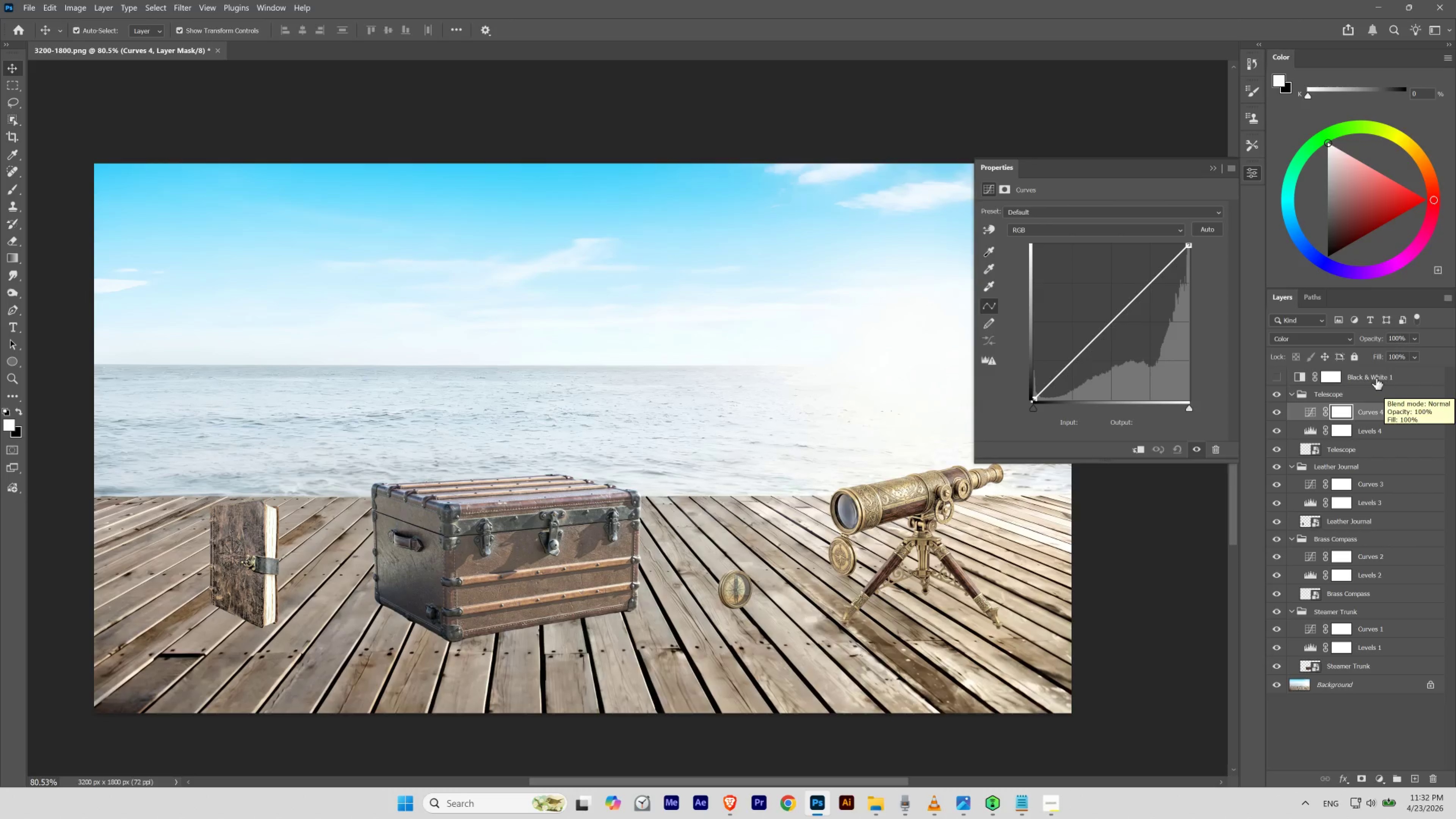 
mouse_move([1391, 376])
 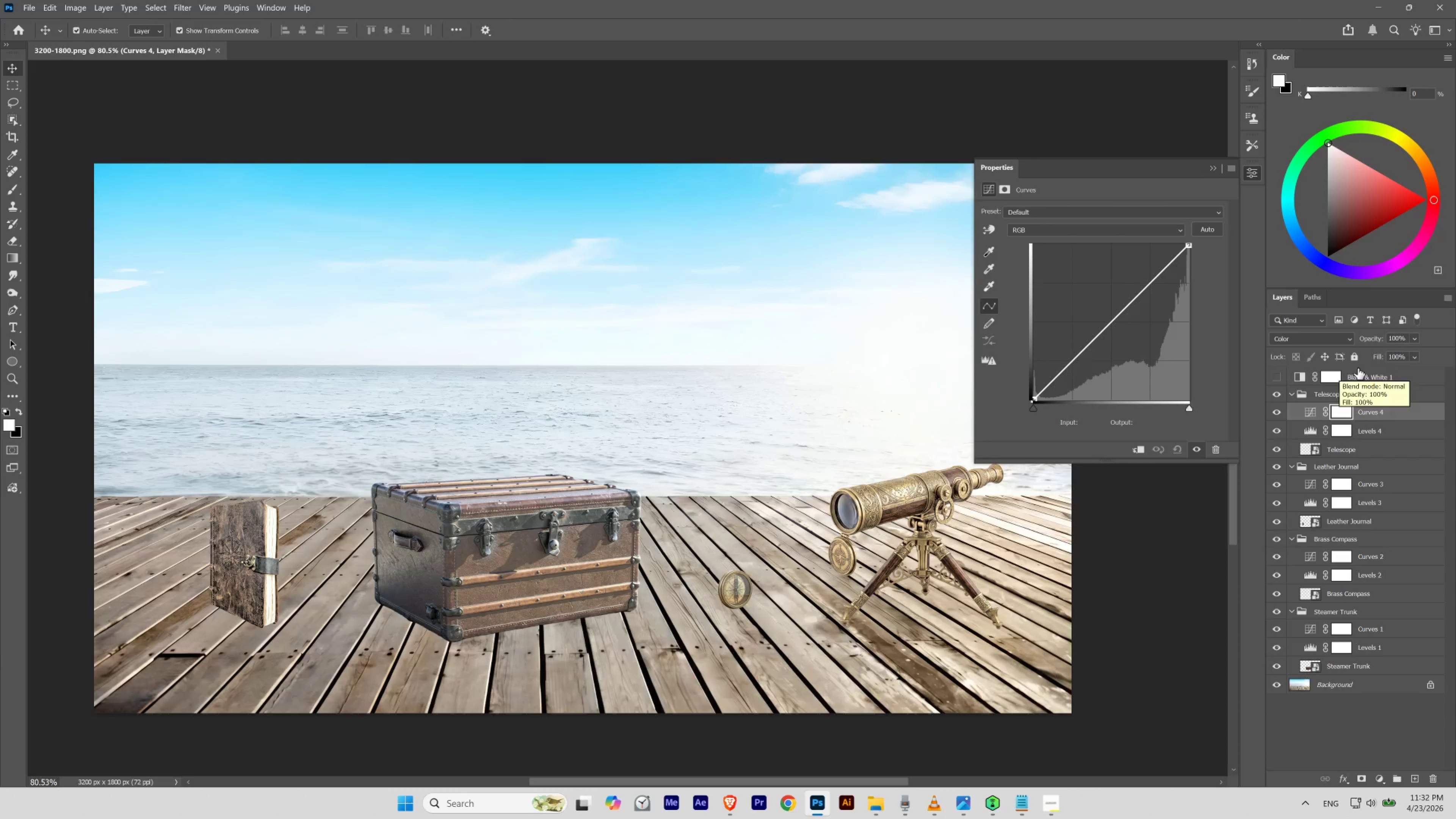 
wait(9.55)
 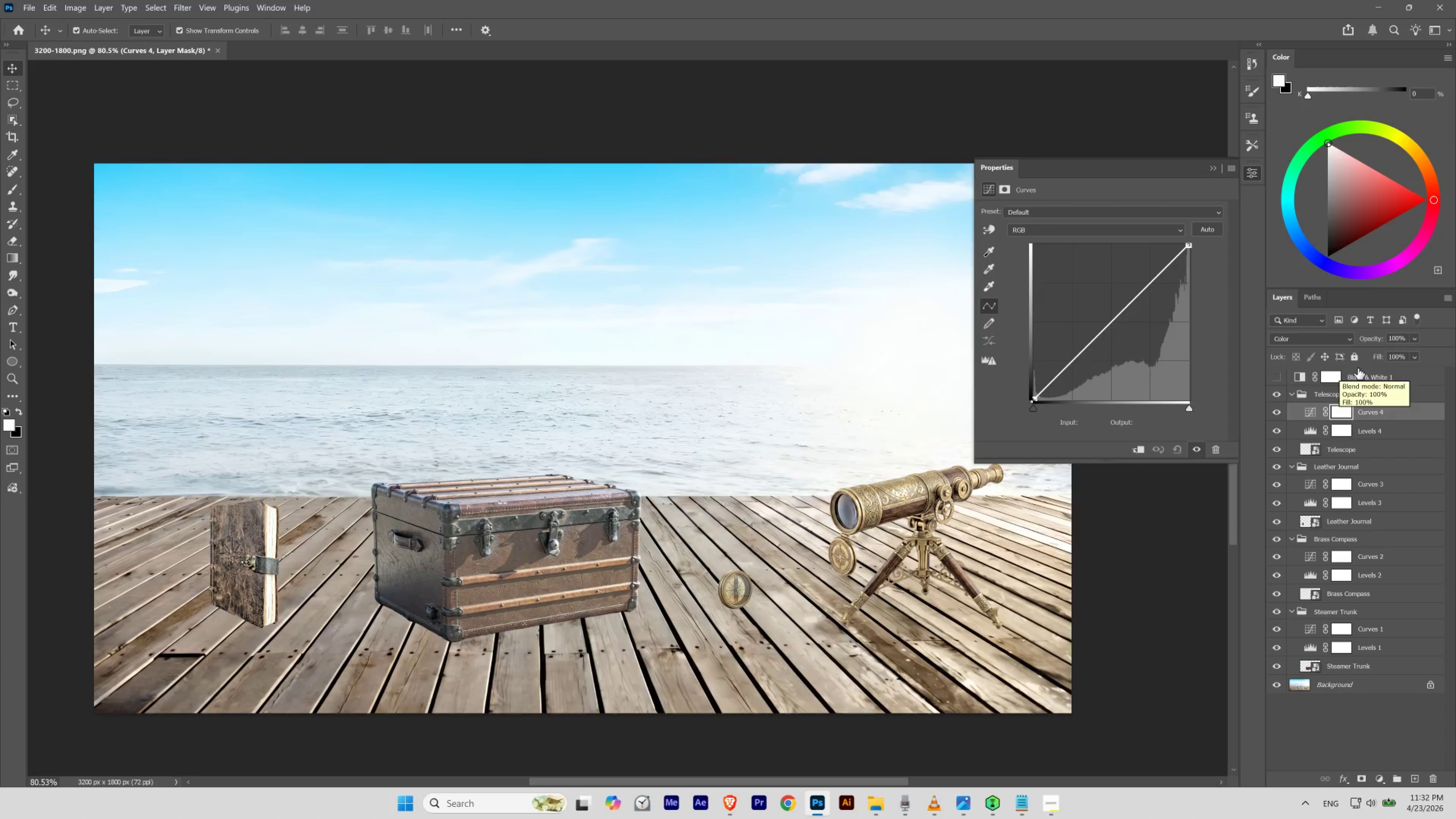 
left_click([1310, 414])
 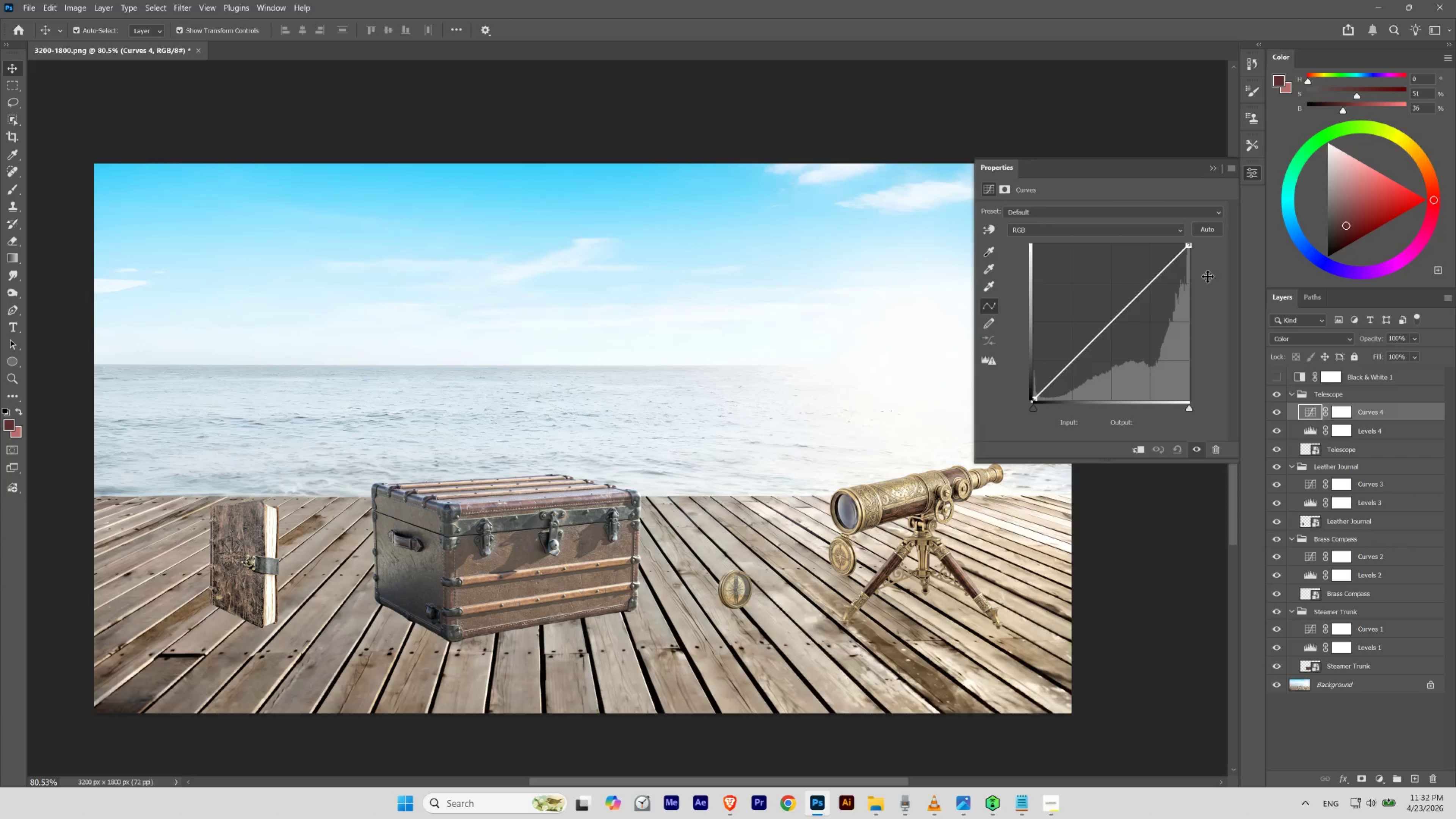 
hold_key(key=AltLeft, duration=0.98)
 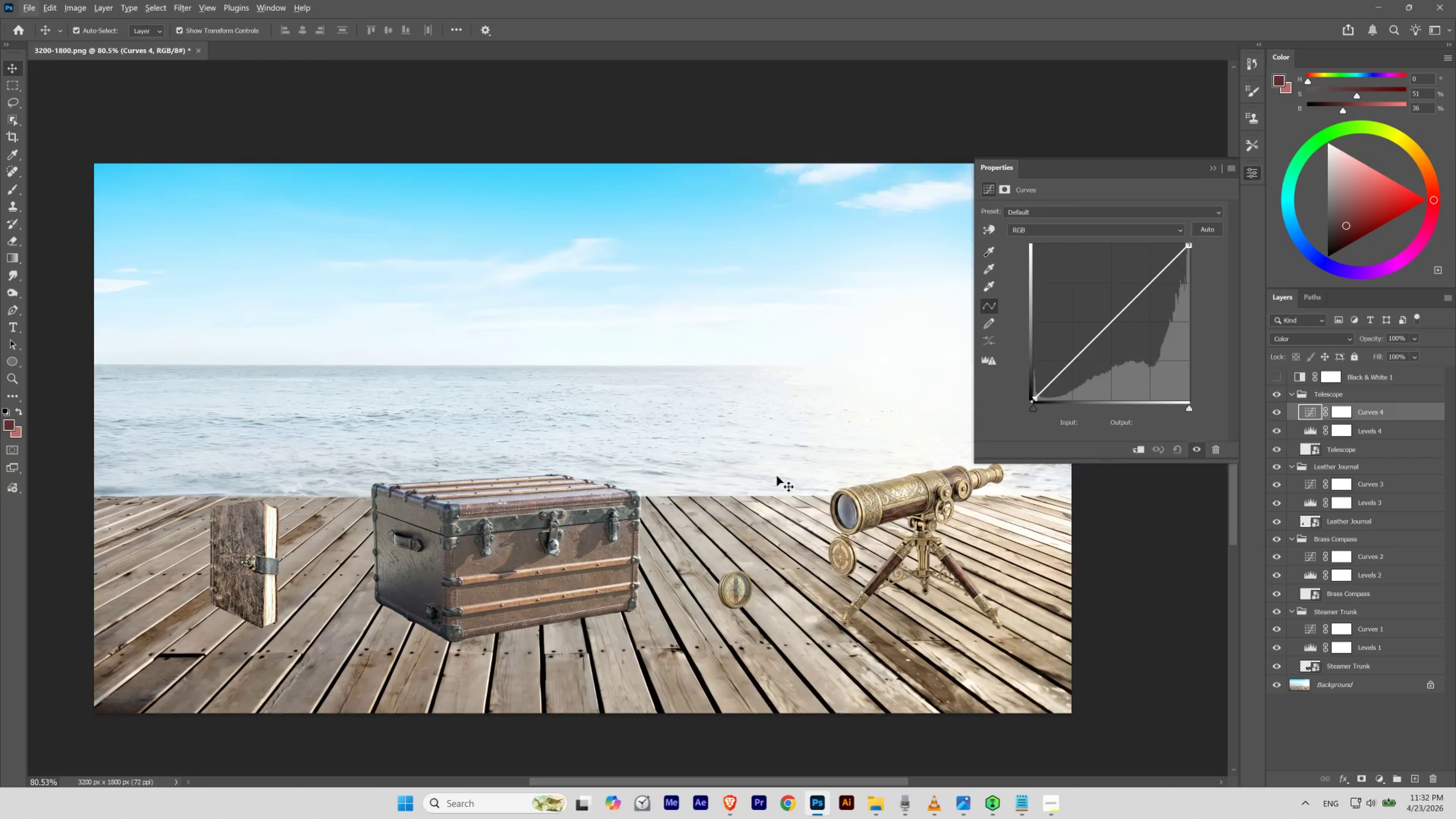 
hold_key(key=ControlLeft, duration=0.52)
 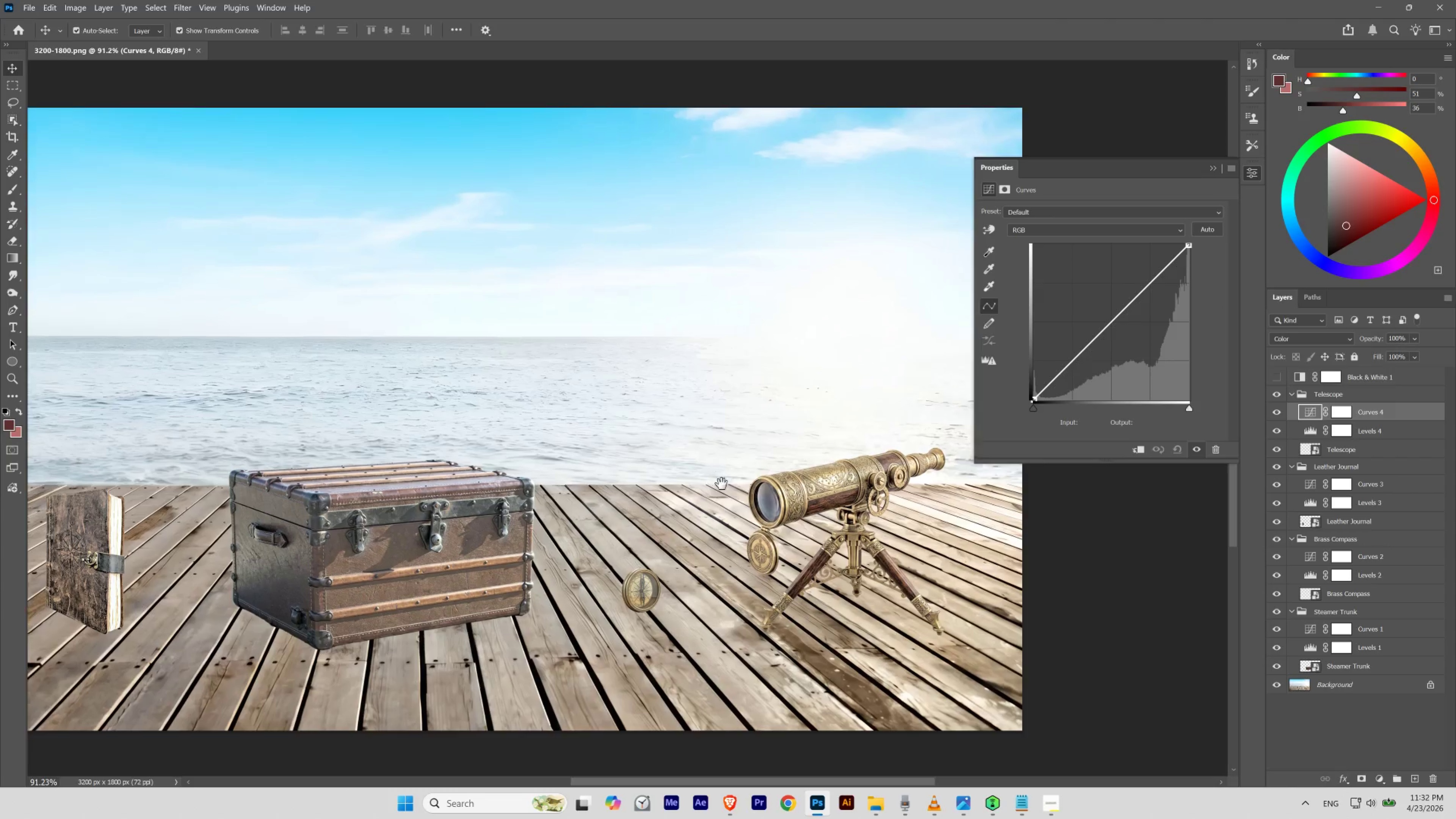 
hold_key(key=Space, duration=1.54)
 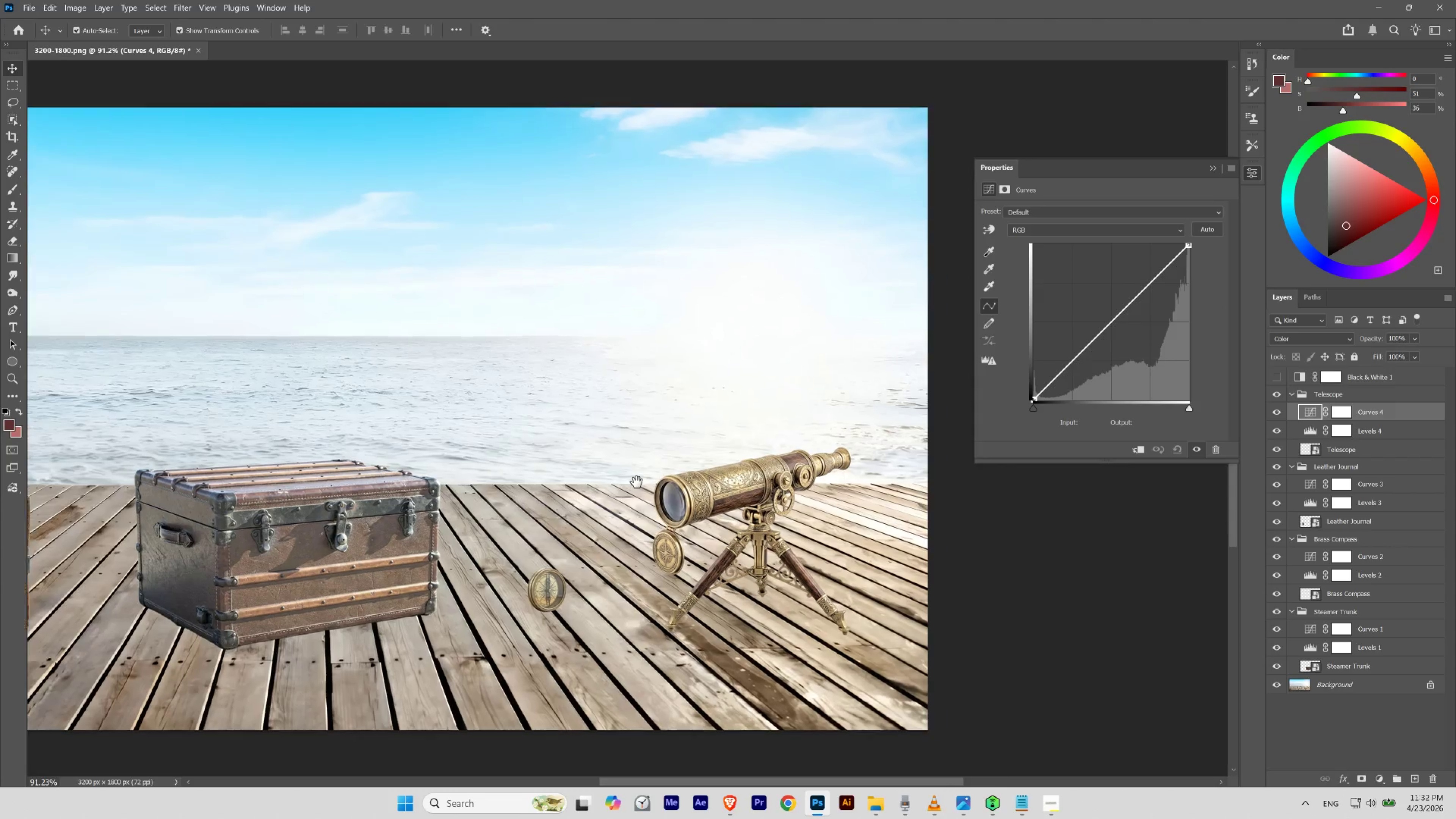 
left_click_drag(start_coordinate=[778, 476], to_coordinate=[786, 487])
 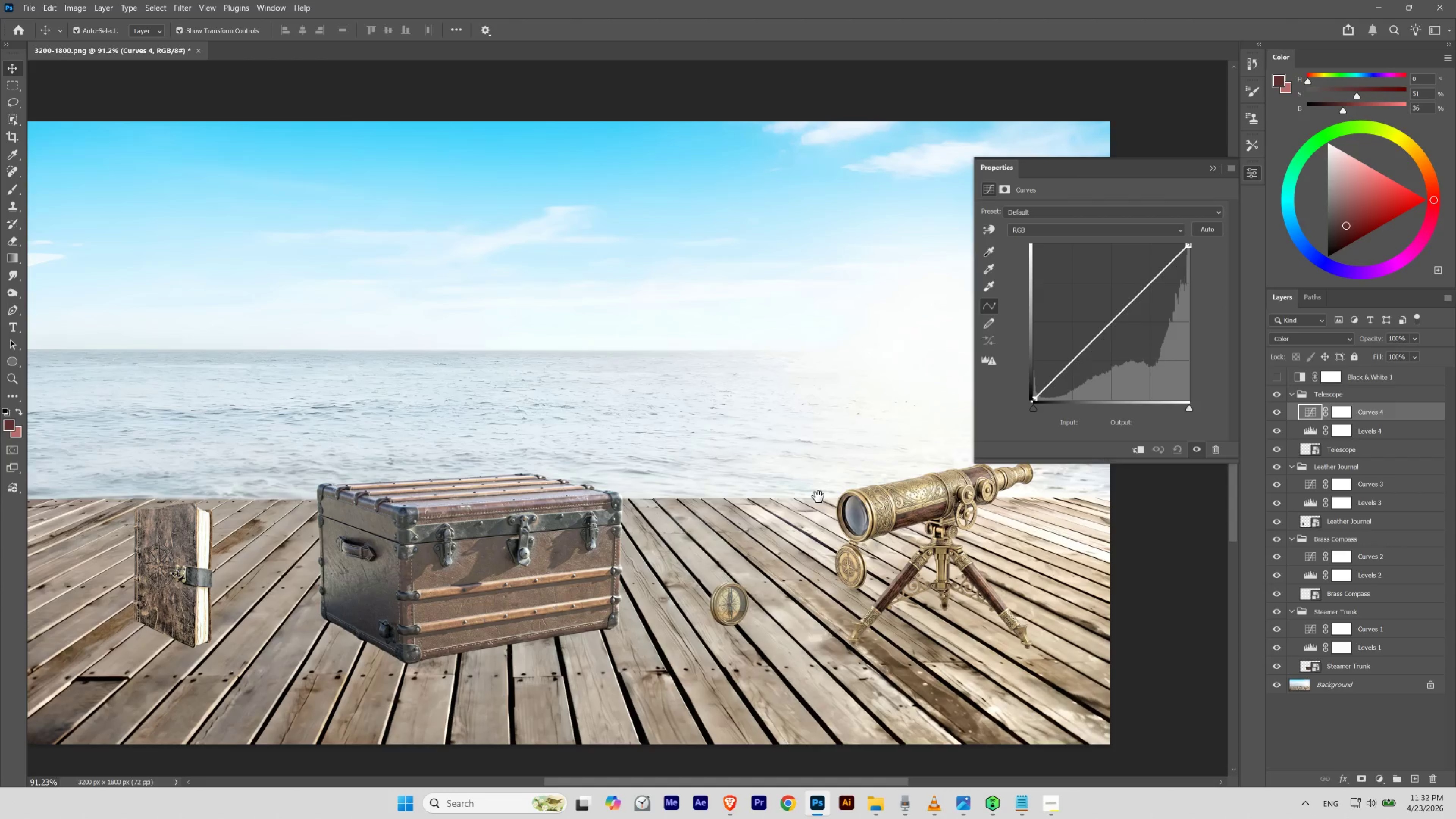 
left_click_drag(start_coordinate=[819, 496], to_coordinate=[636, 482])
 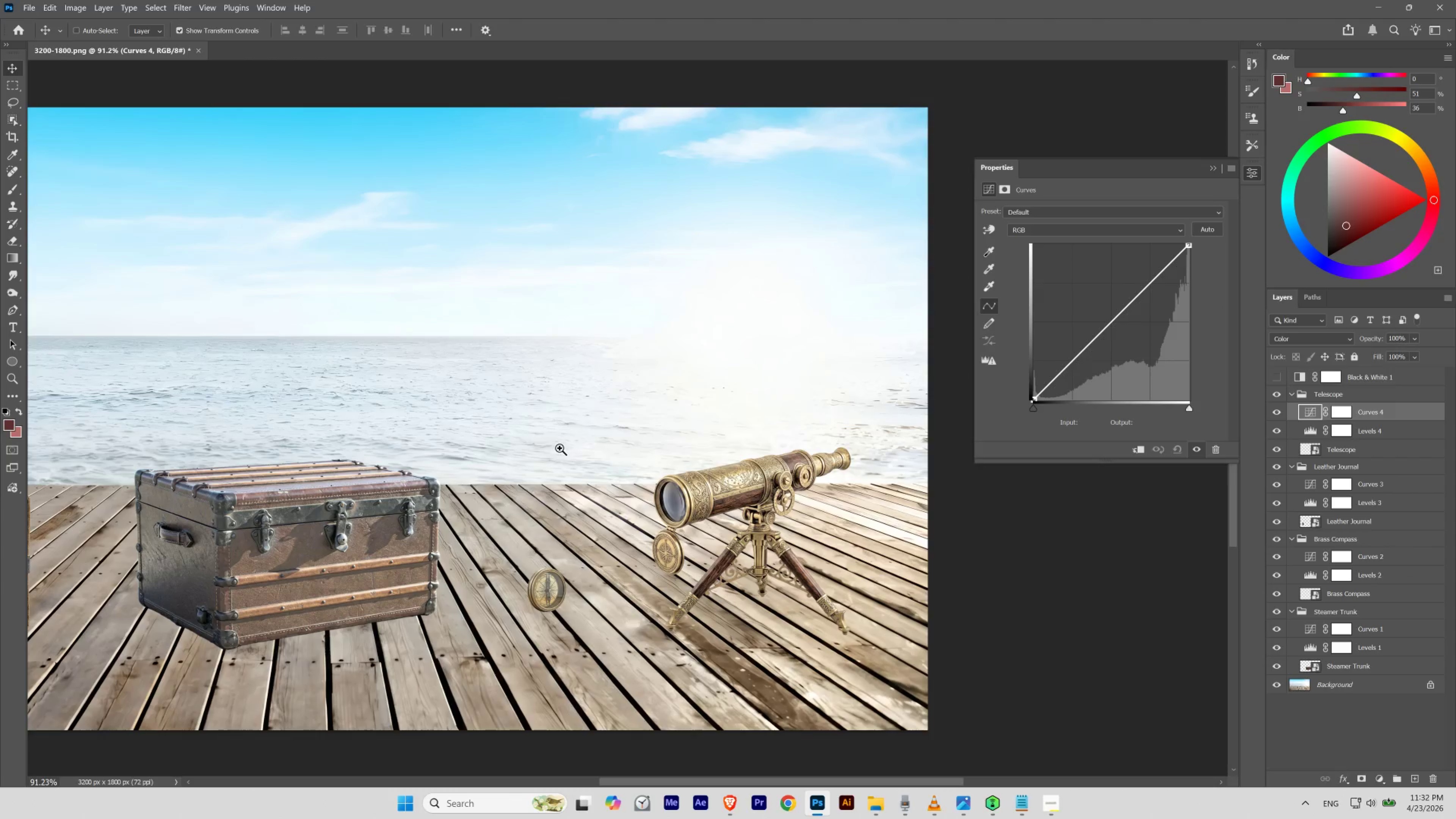 
hold_key(key=Space, duration=3.94)
 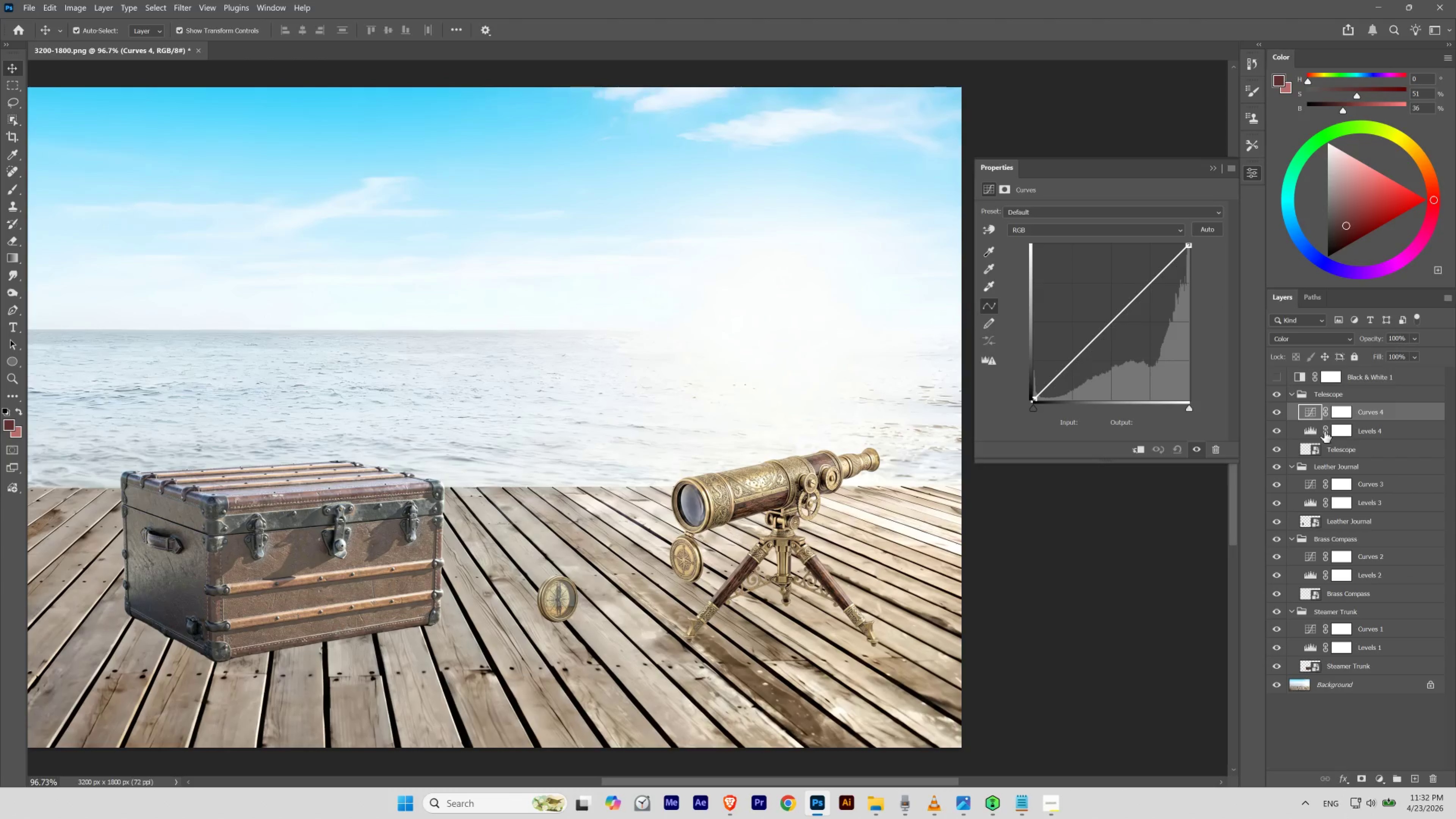 
hold_key(key=ControlLeft, duration=0.76)
left_click_drag(start_coordinate=[559, 447], to_coordinate=[562, 450])
 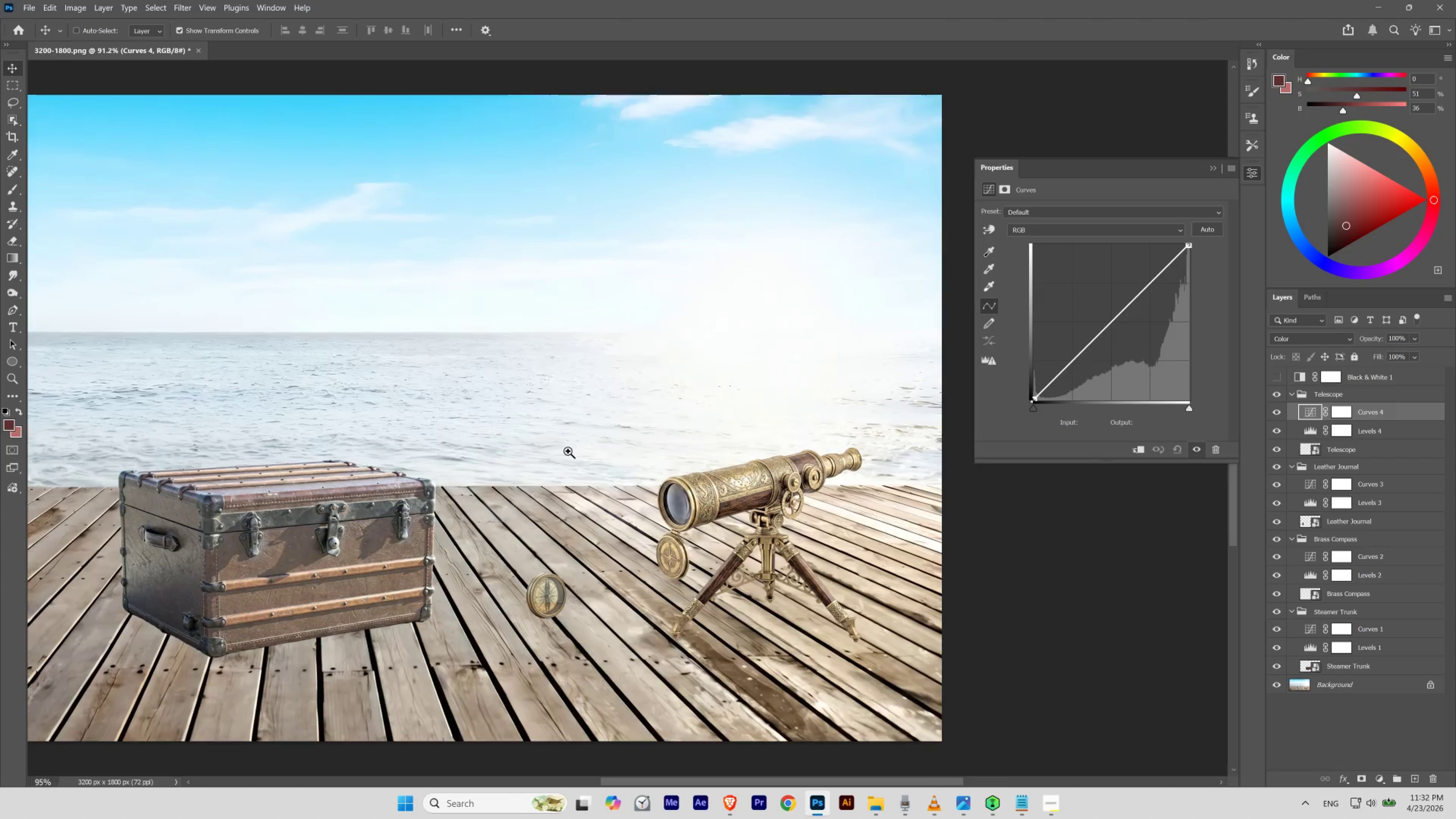 
left_click_drag(start_coordinate=[568, 451], to_coordinate=[579, 451])
 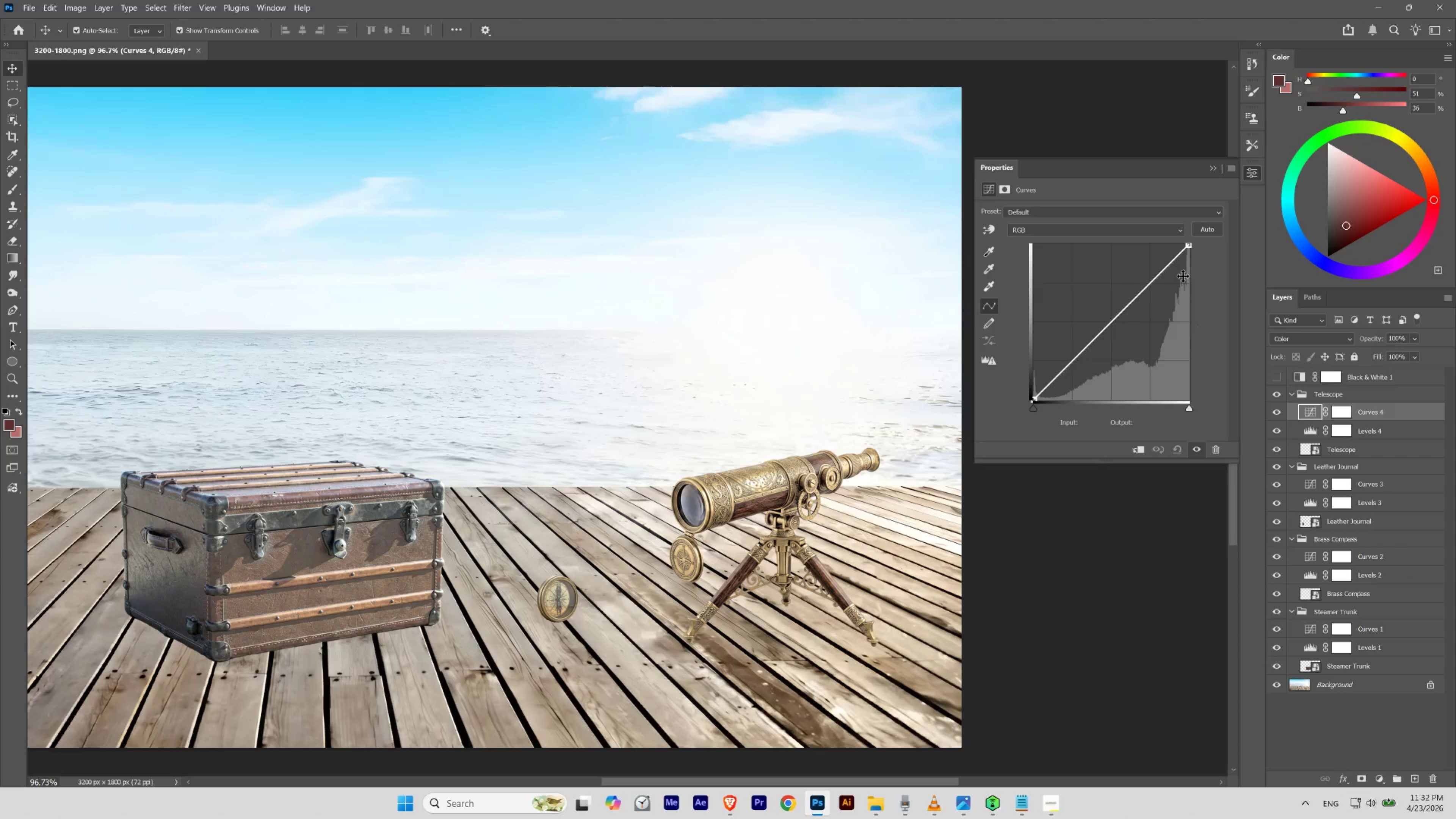 
hold_key(key=AltLeft, duration=1.14)
left_click([1201, 229])
 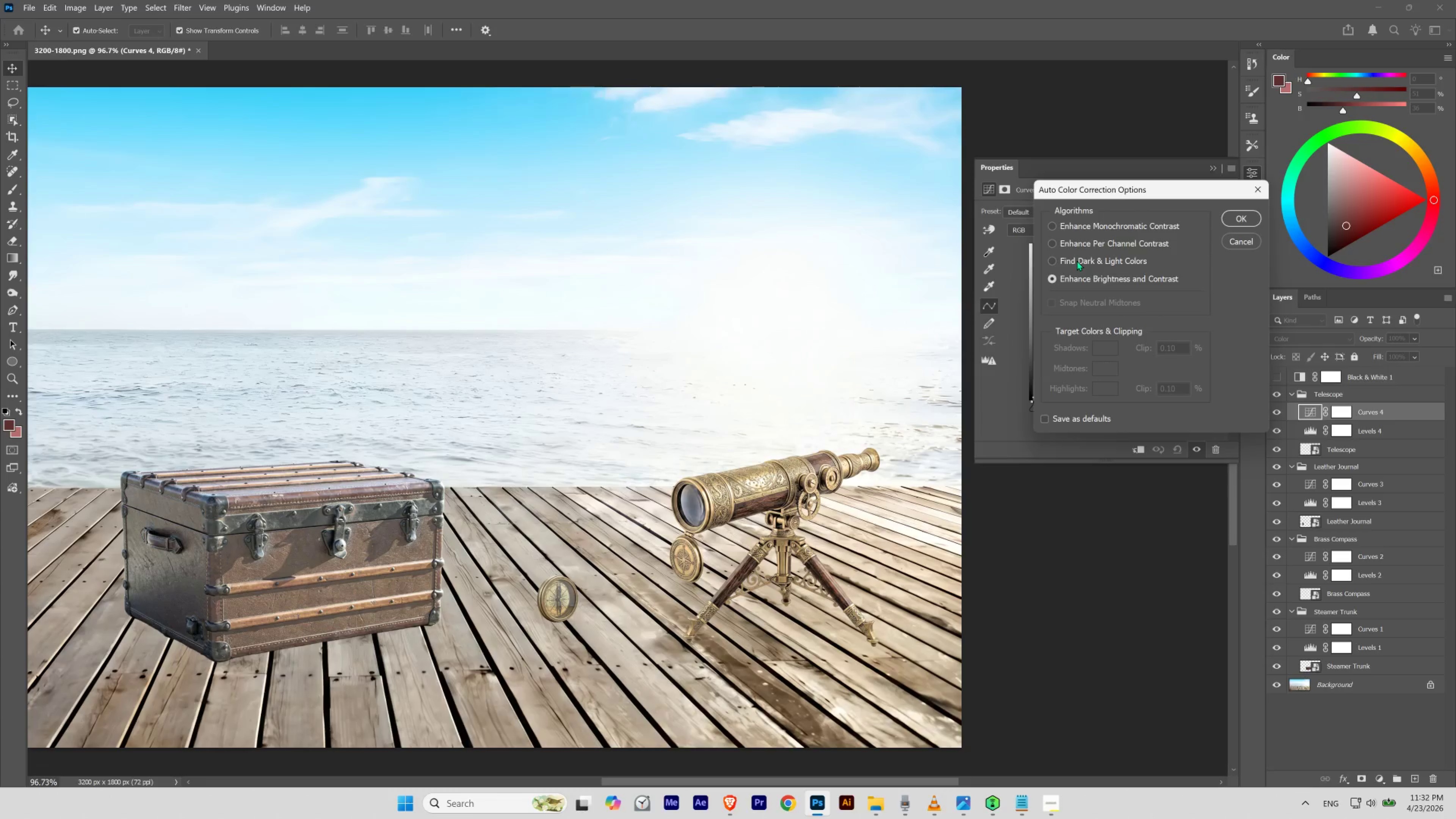 
left_click([1077, 259])
 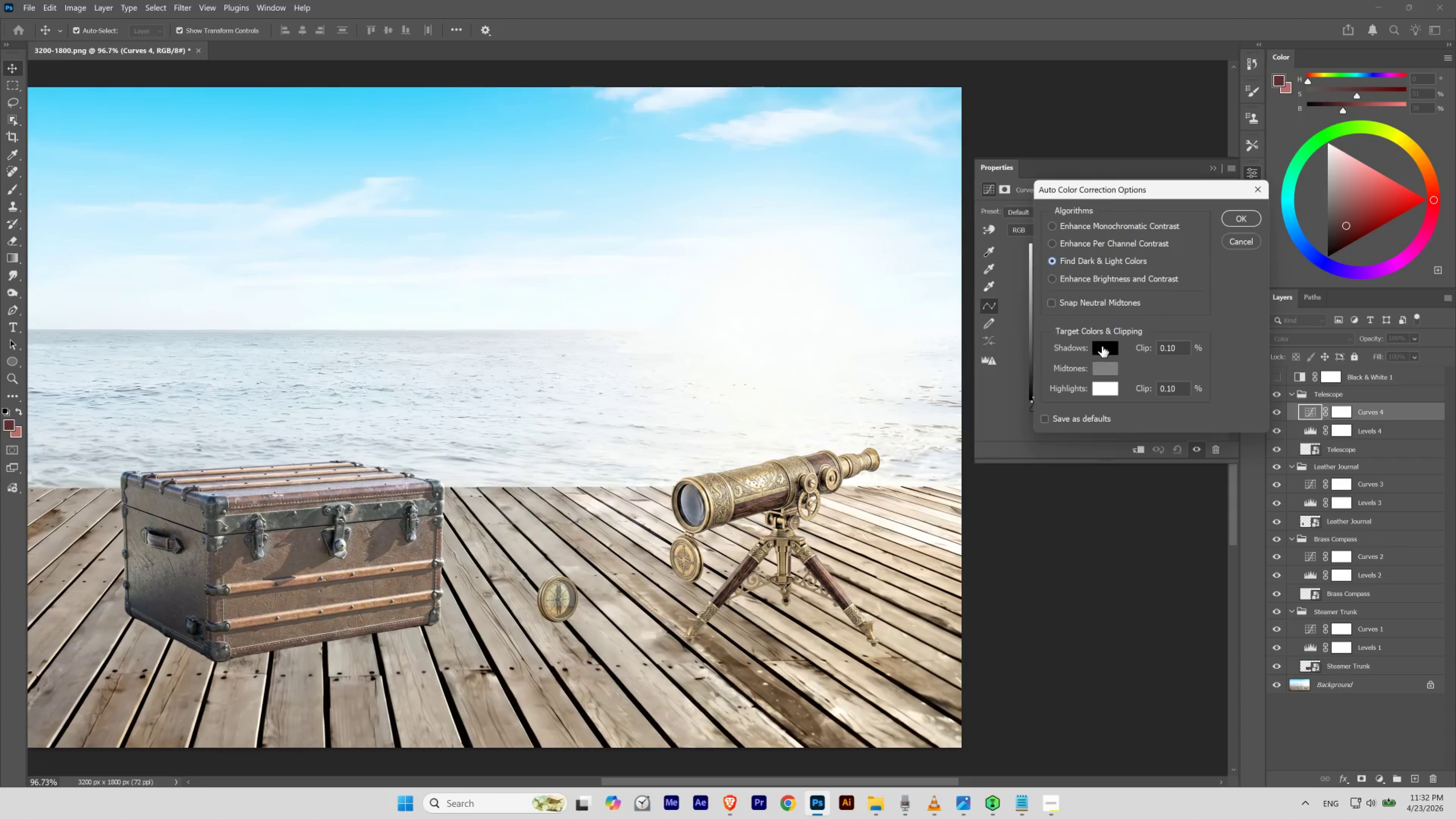 
left_click([1102, 347])
 